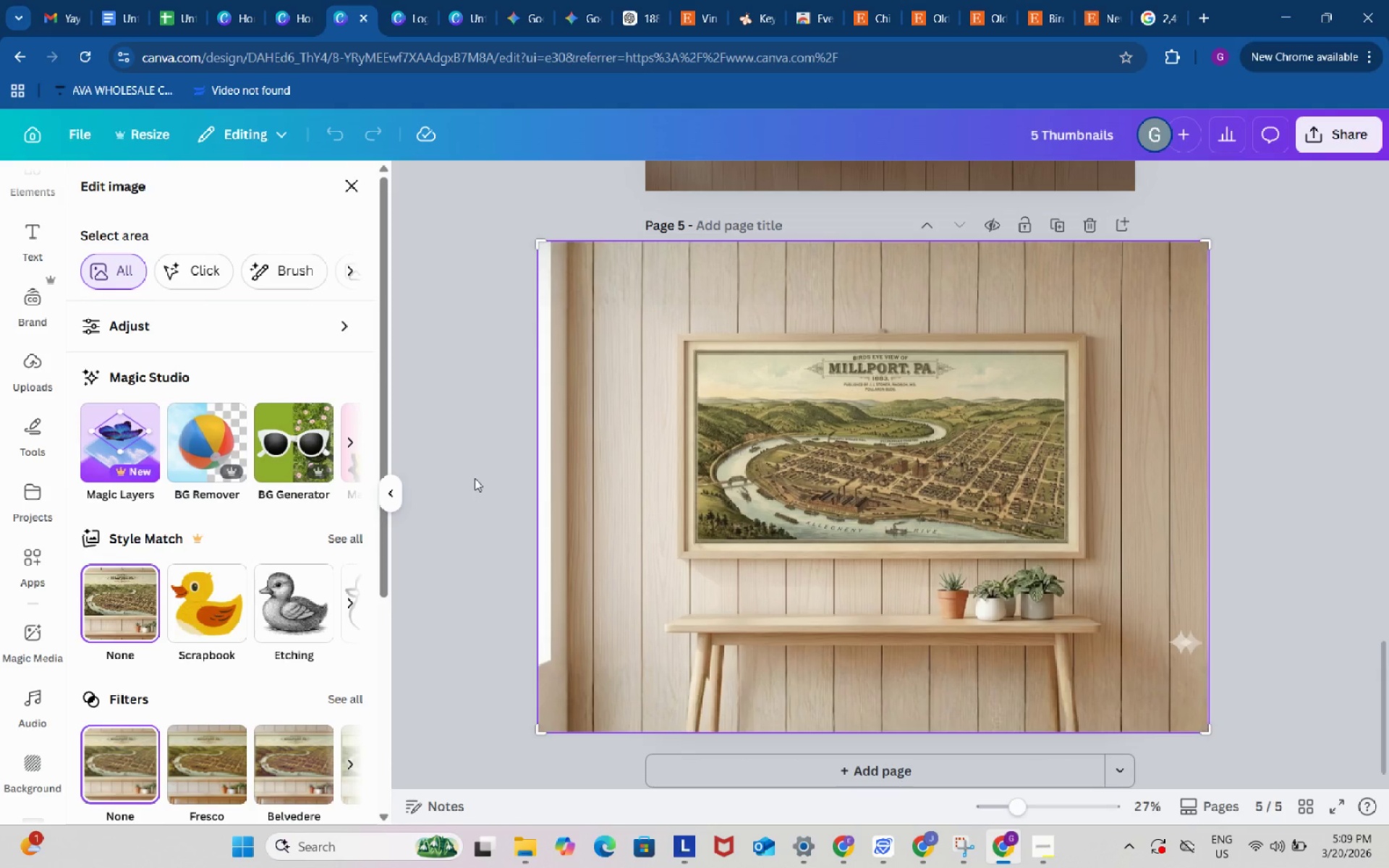 
left_click([475, 474])
 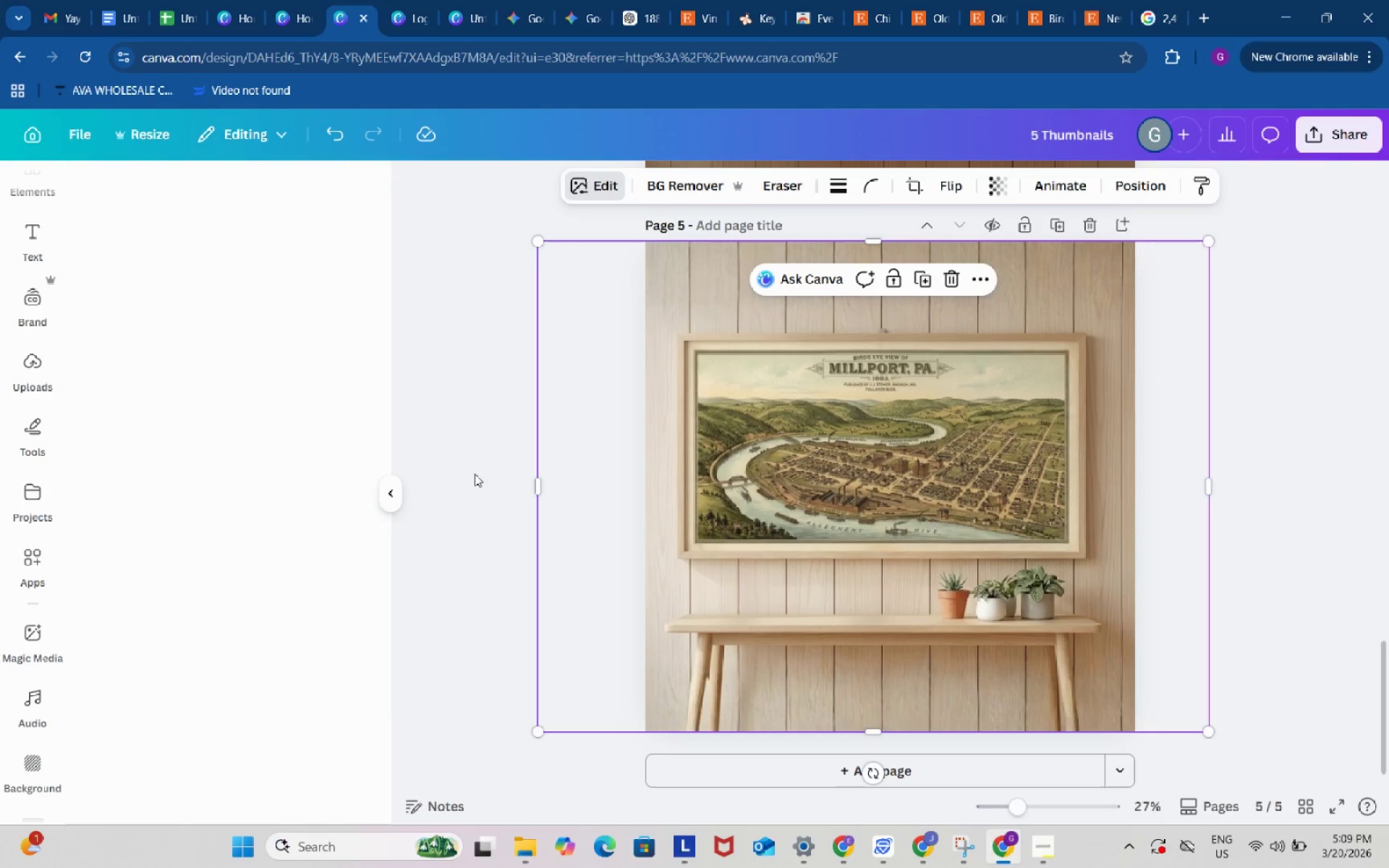 
left_click([475, 474])
 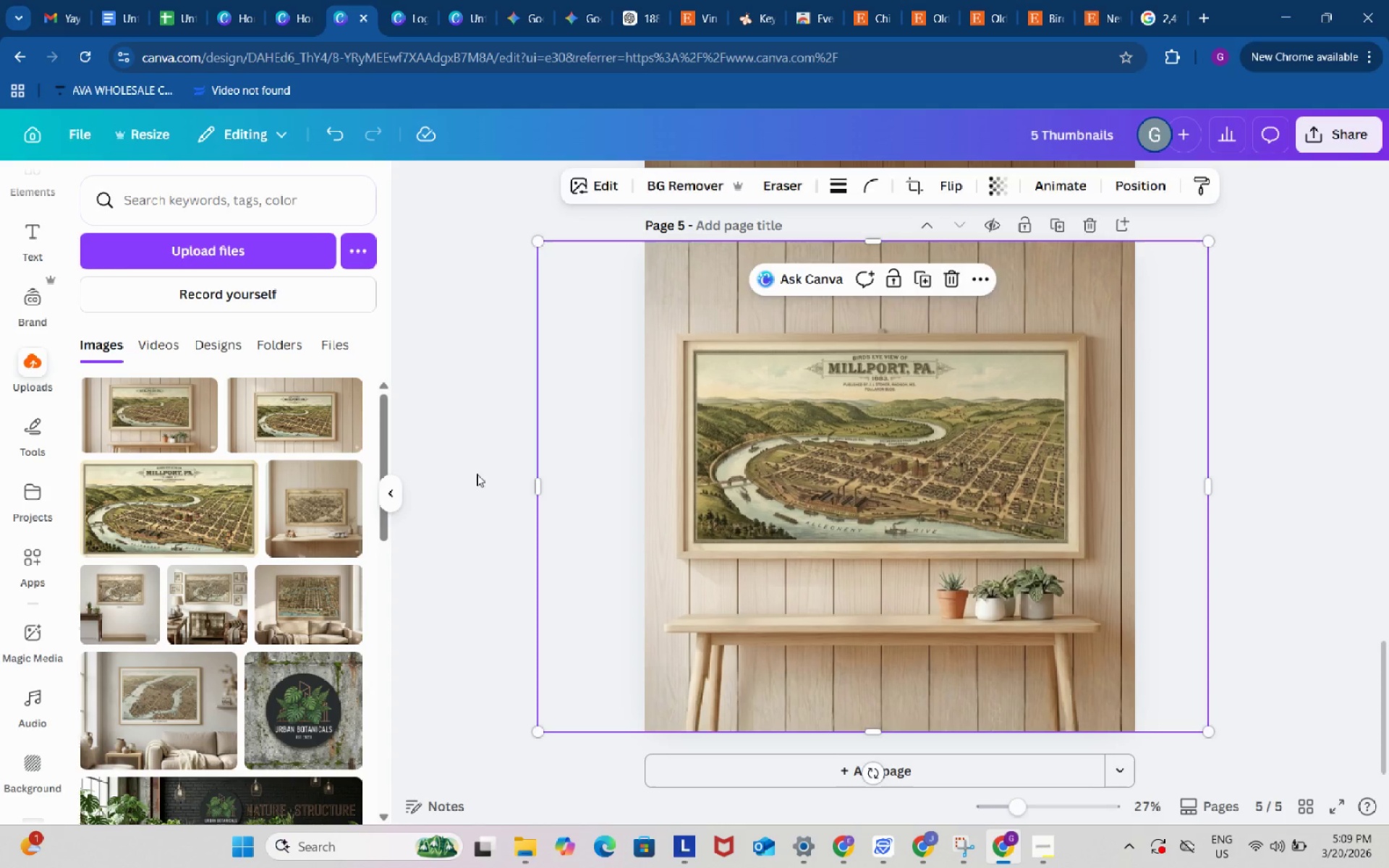 
left_click([477, 474])
 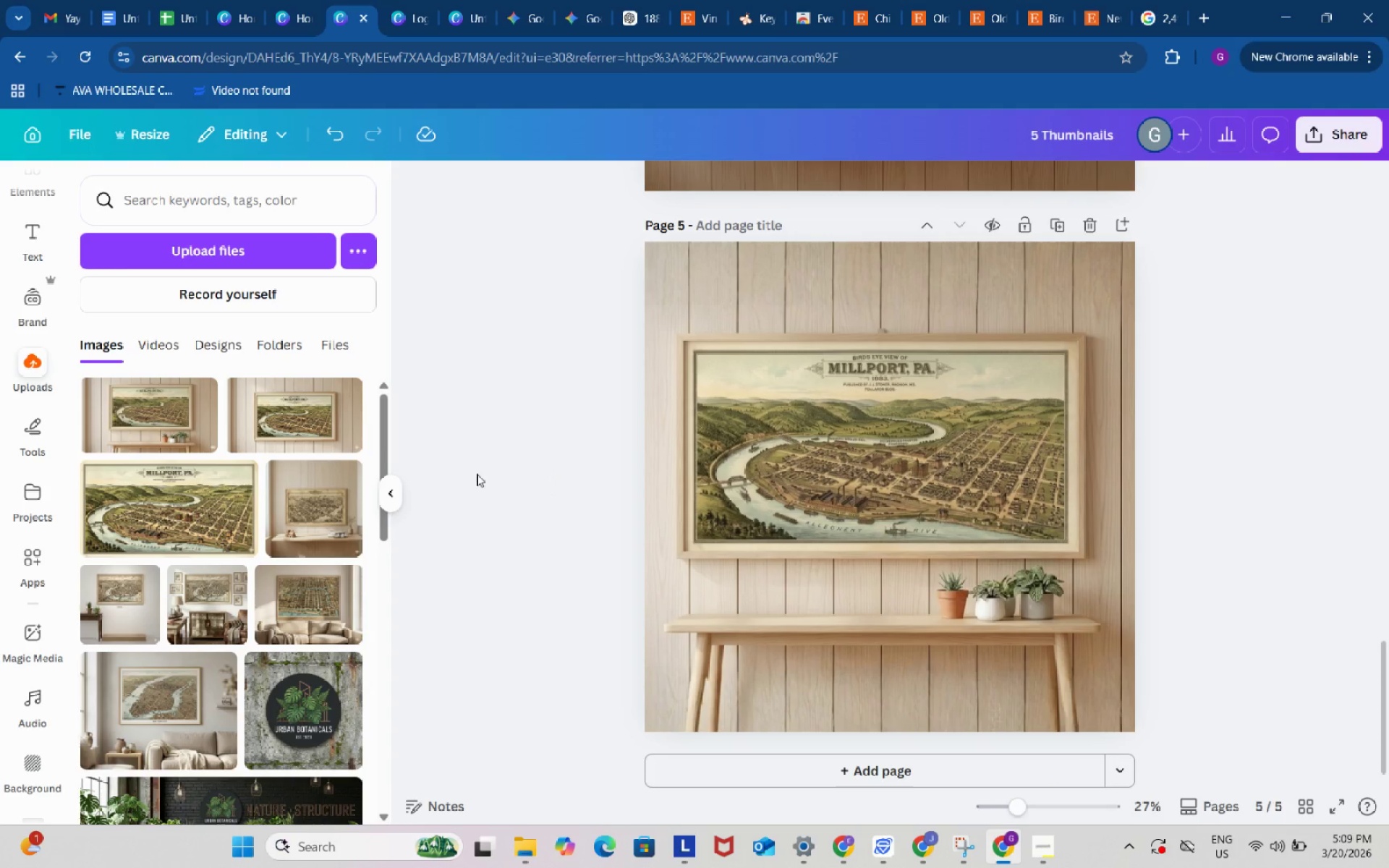 
scroll: coordinate [477, 474], scroll_direction: up, amount: 7.0
 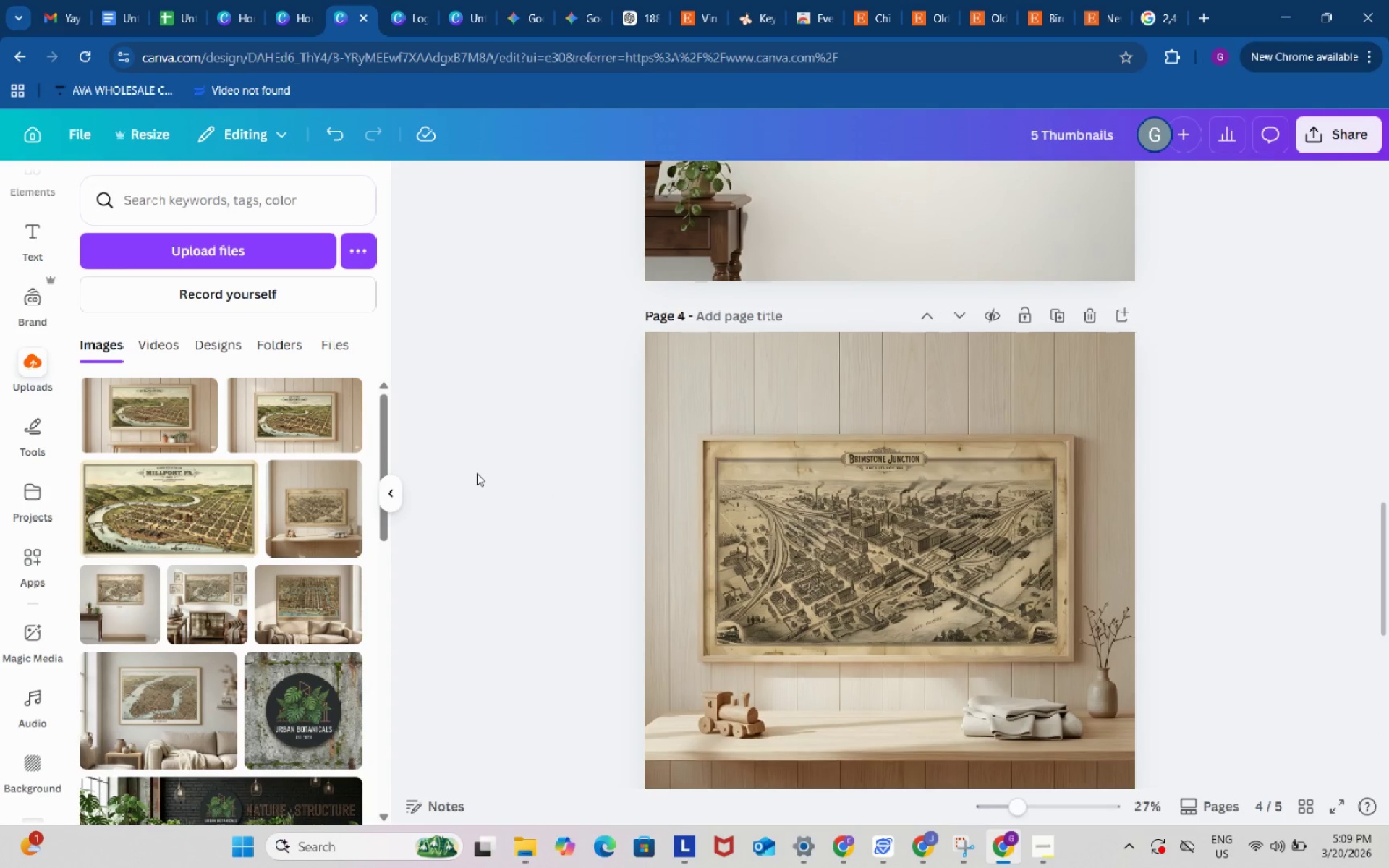 
scroll: coordinate [477, 473], scroll_direction: down, amount: 8.0
 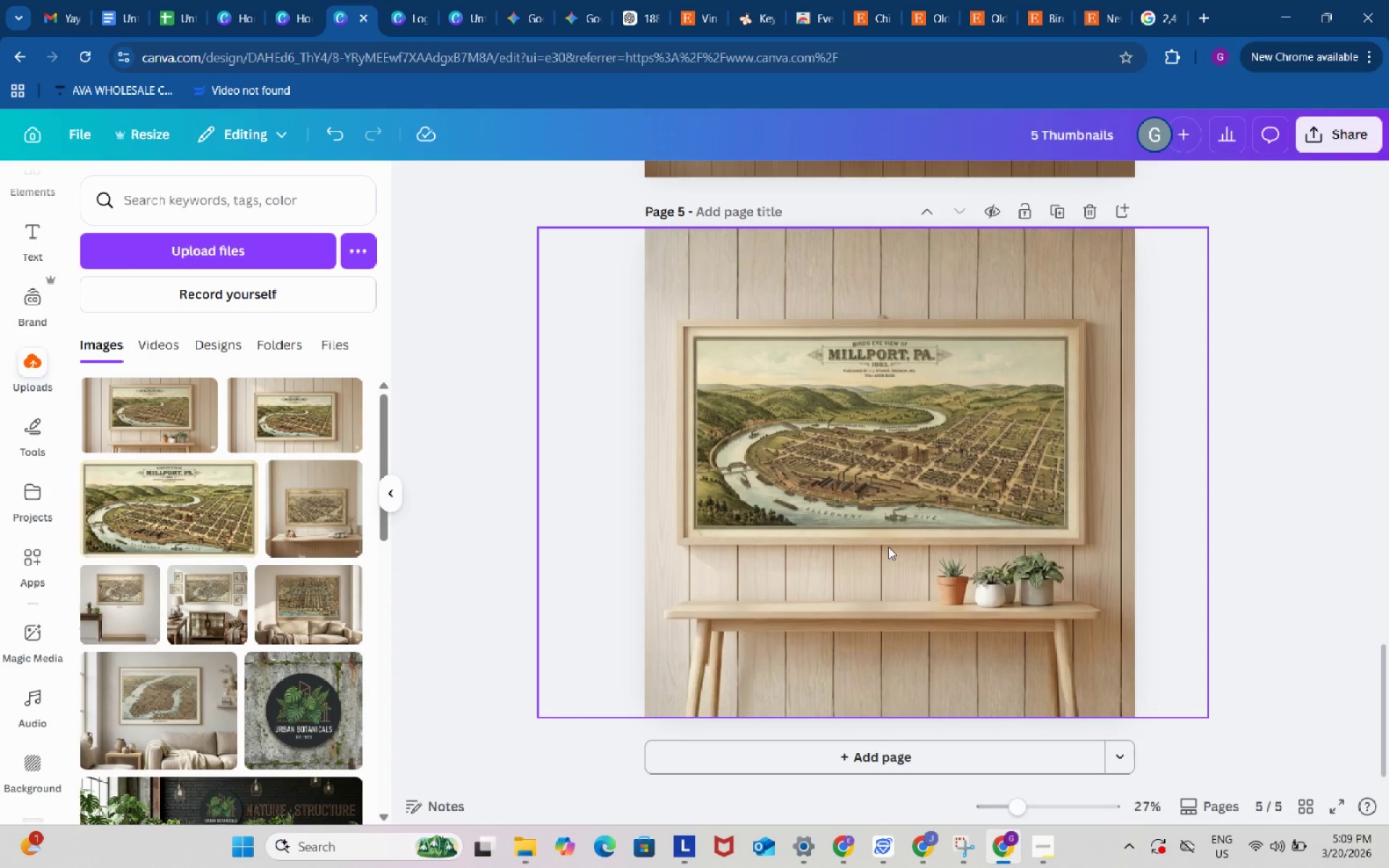 
left_click([888, 547])
 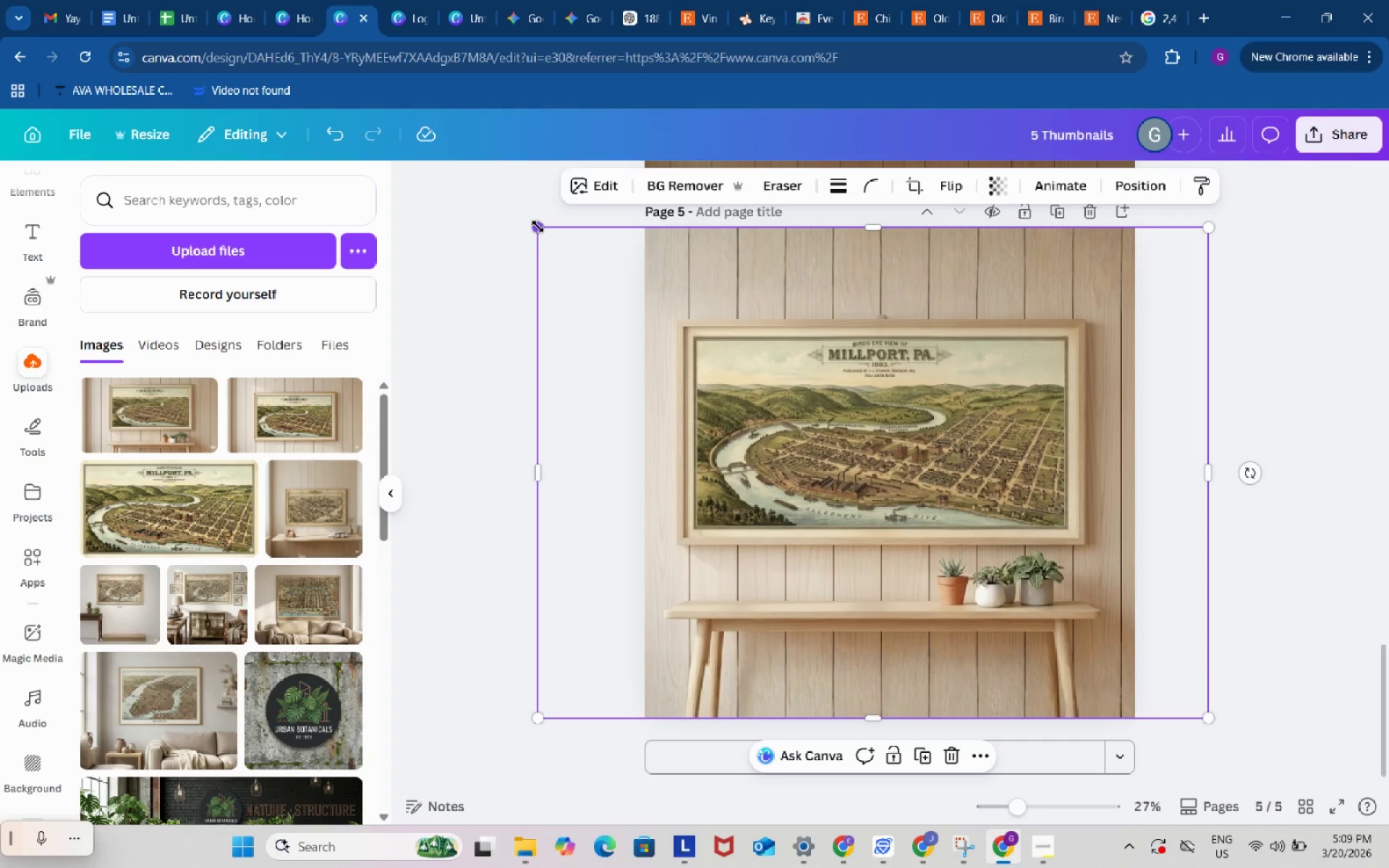 
left_click_drag(start_coordinate=[538, 226], to_coordinate=[561, 242])
 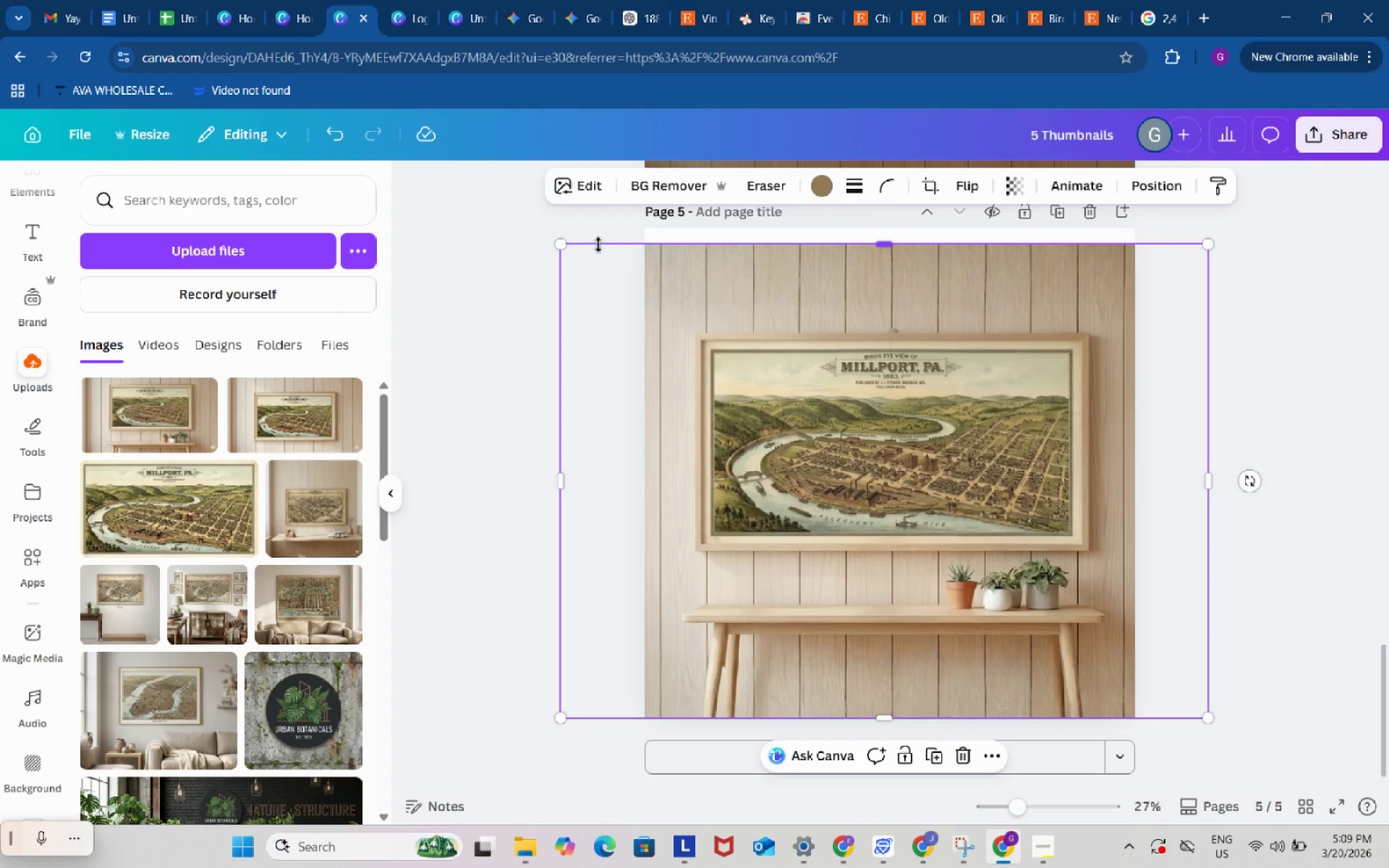 
left_click_drag(start_coordinate=[561, 244], to_coordinate=[543, 226])
 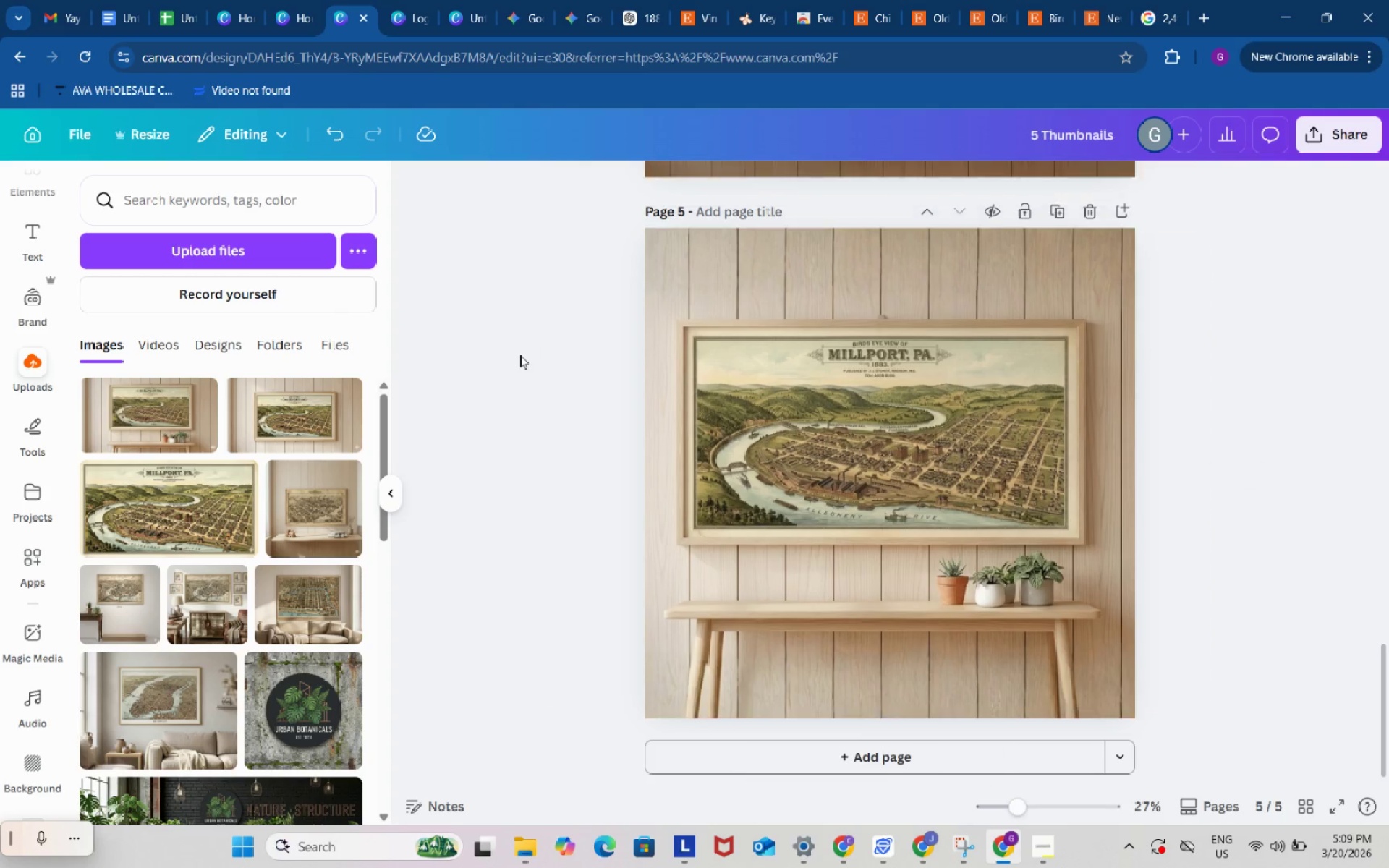 
double_click([520, 355])
 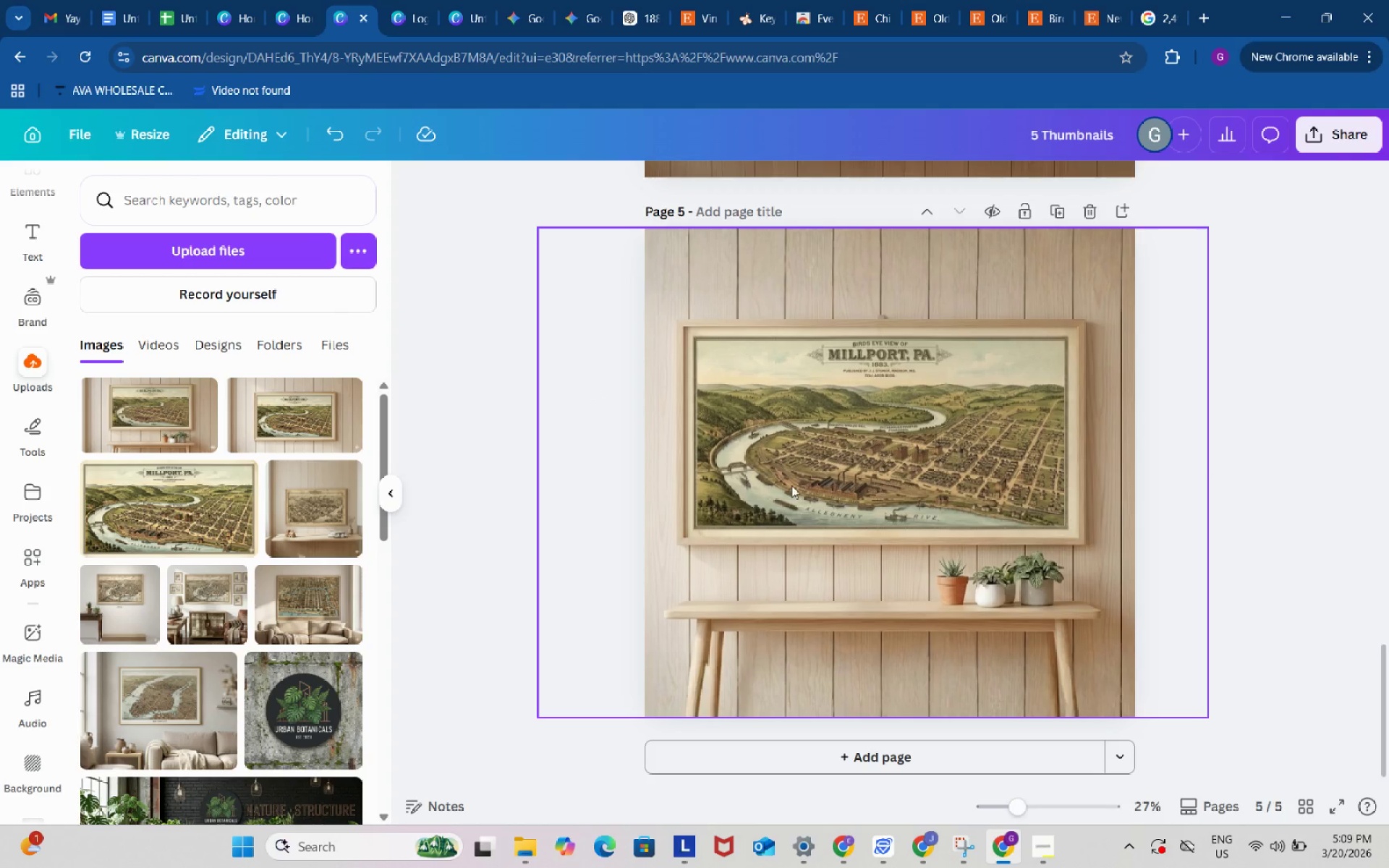 
left_click([792, 485])
 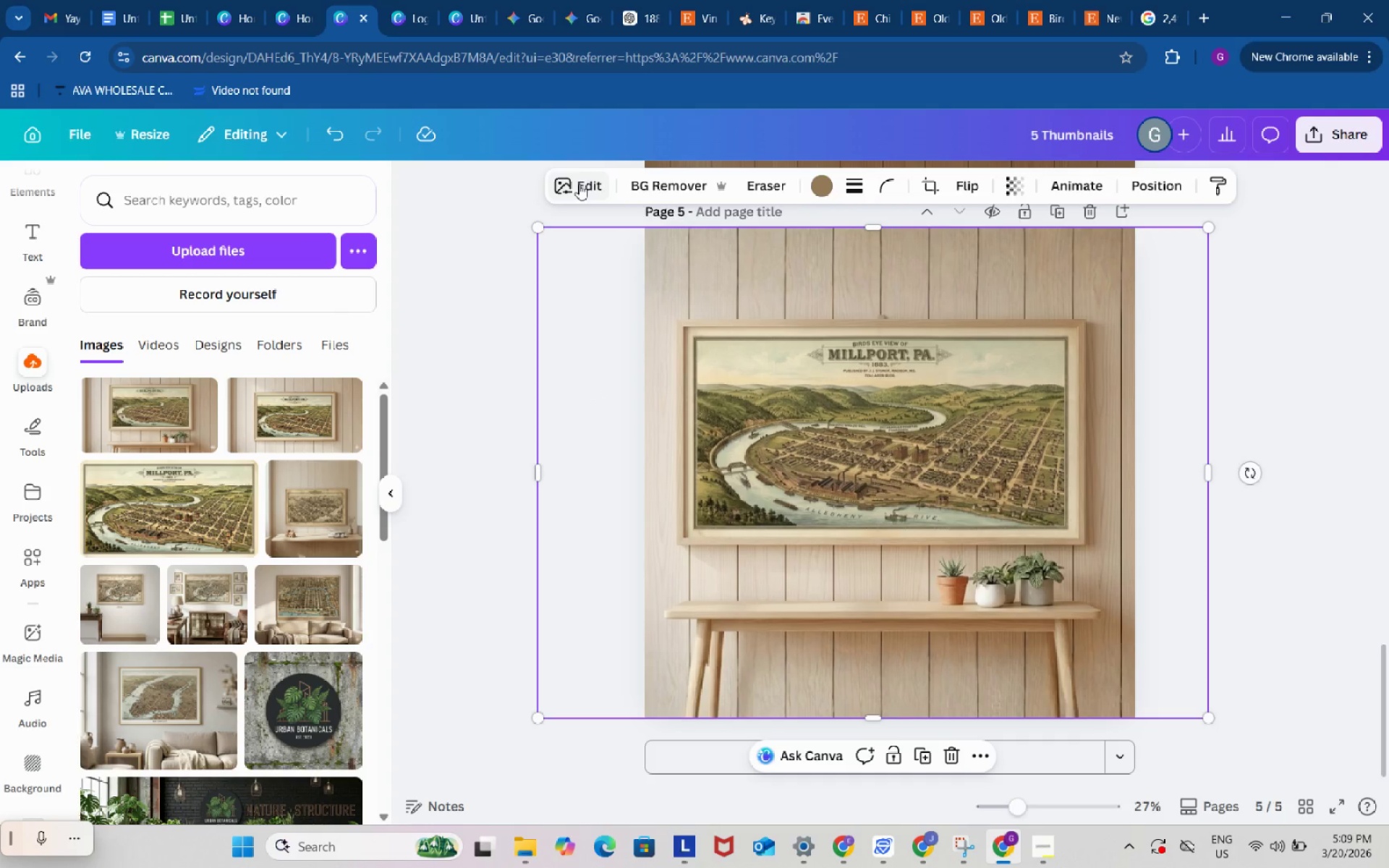 
left_click([579, 184])
 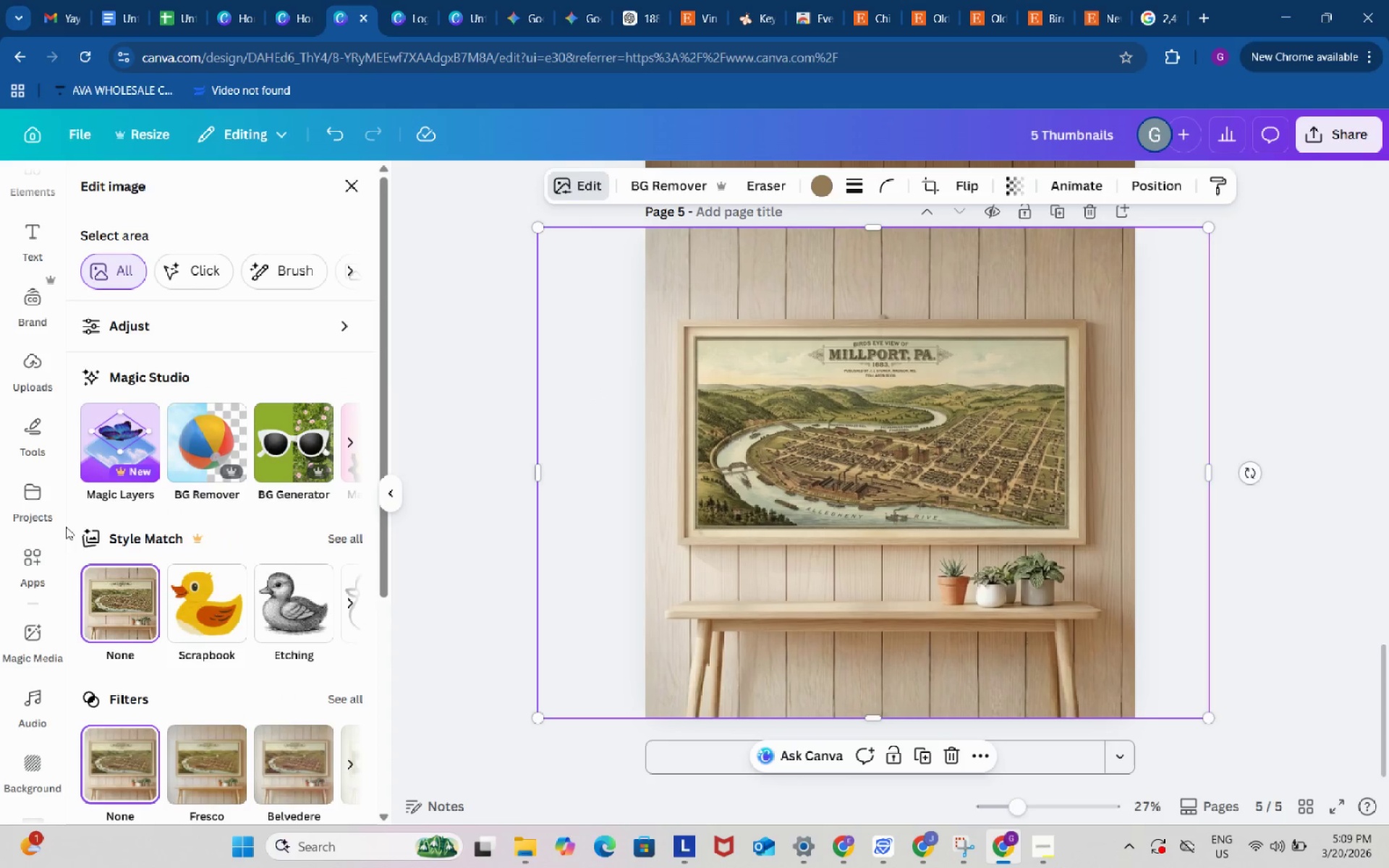 
scroll: coordinate [35, 718], scroll_direction: down, amount: 7.0
 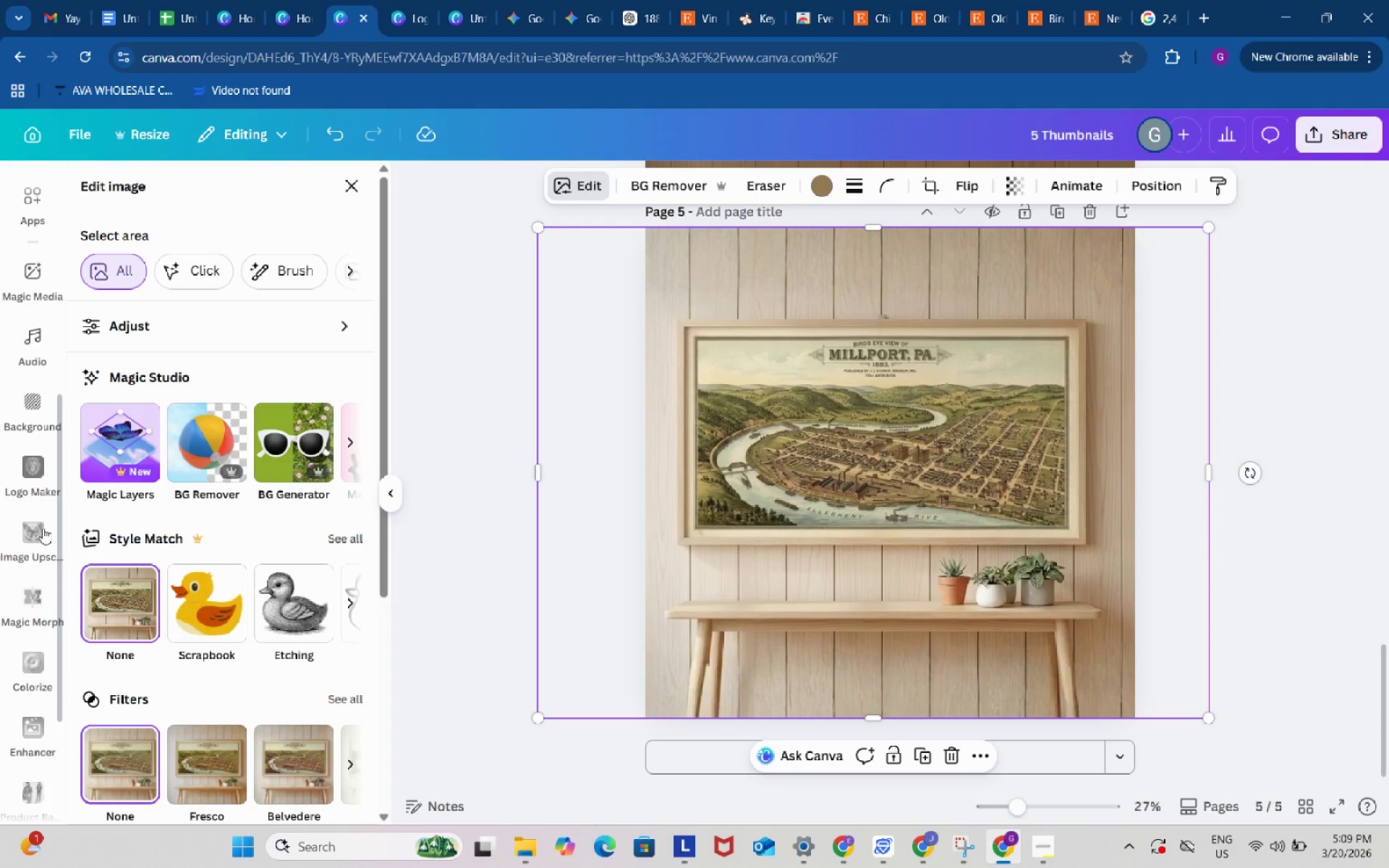 
left_click([35, 536])
 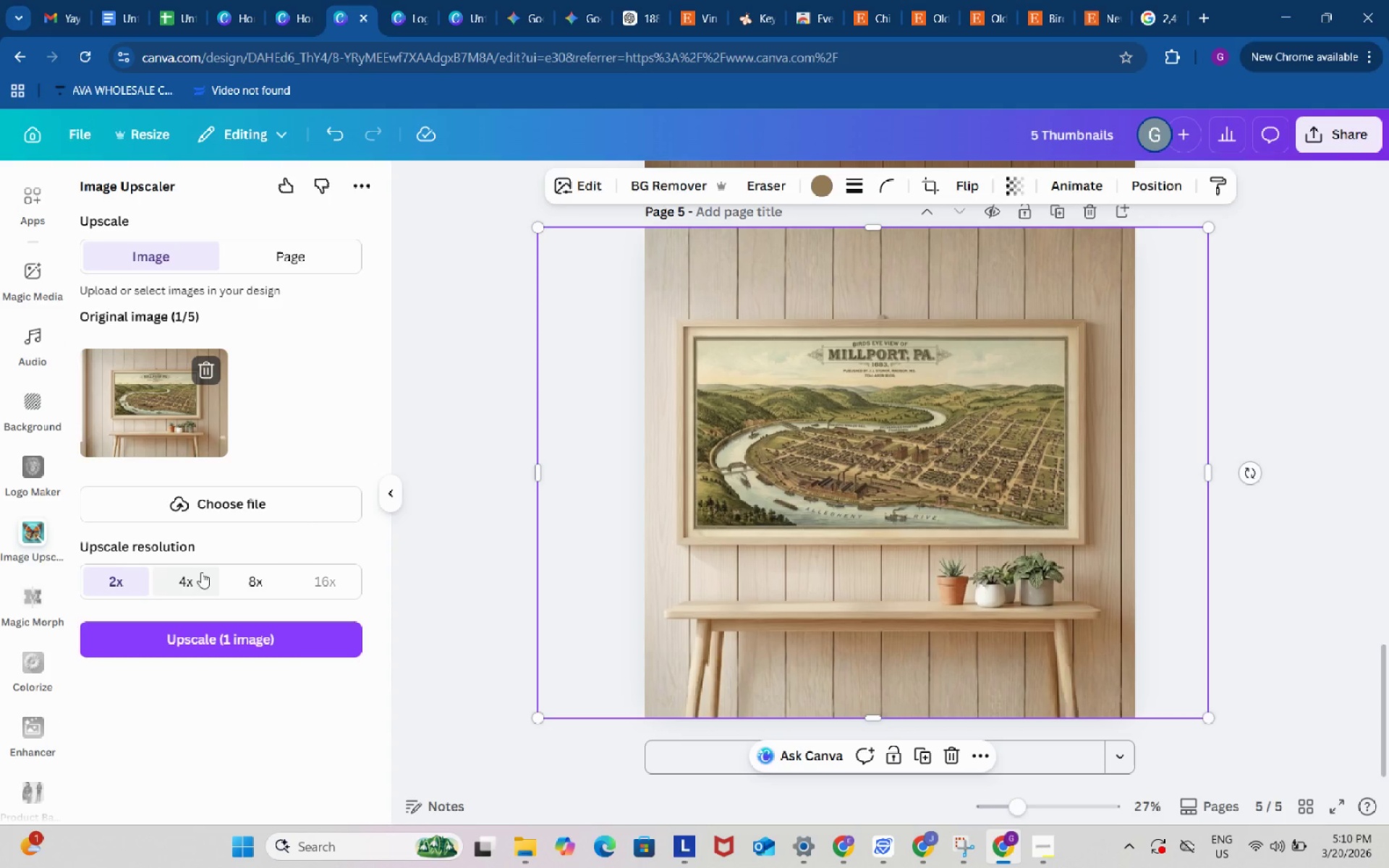 
wait(5.55)
 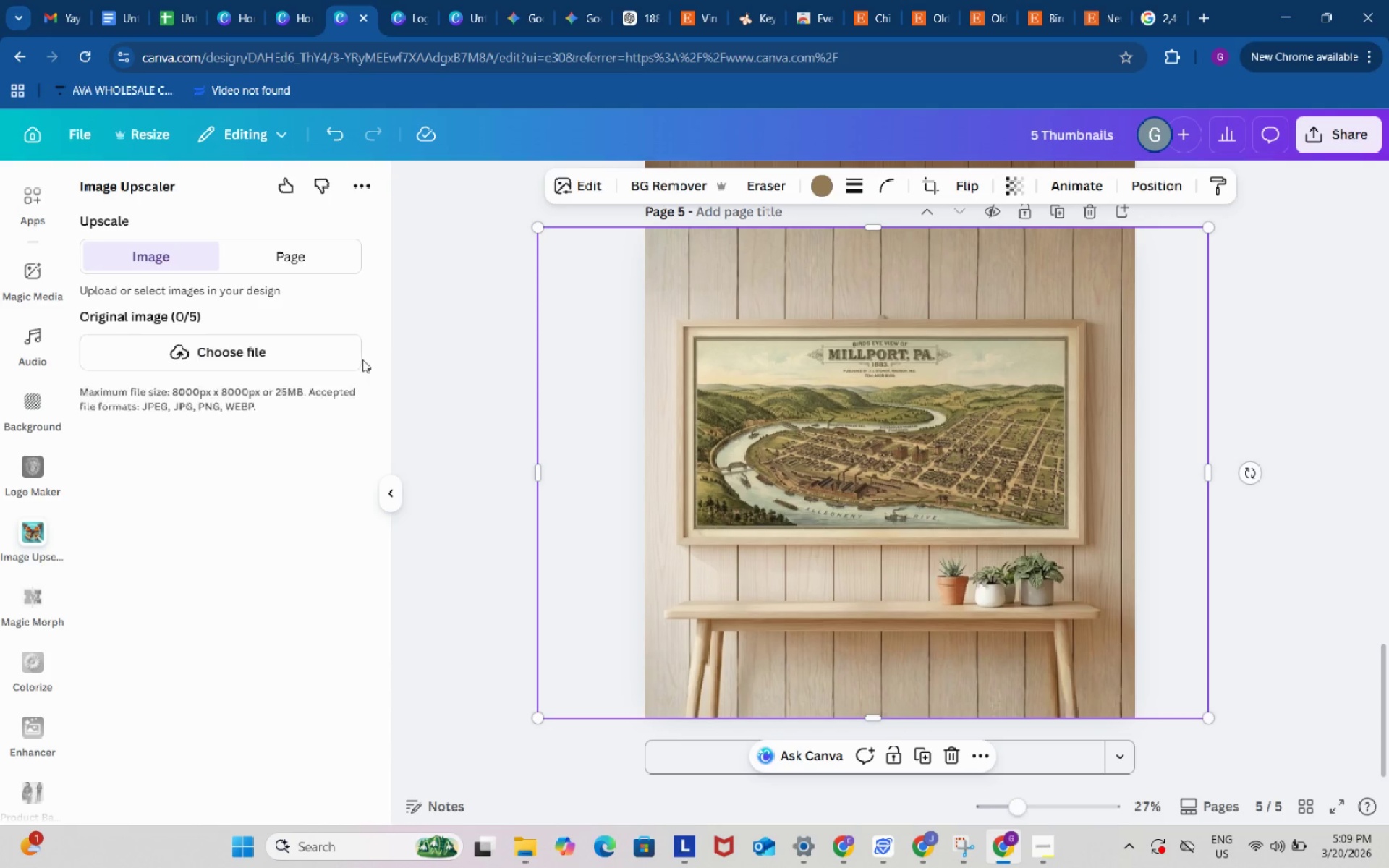 
left_click([200, 364])
 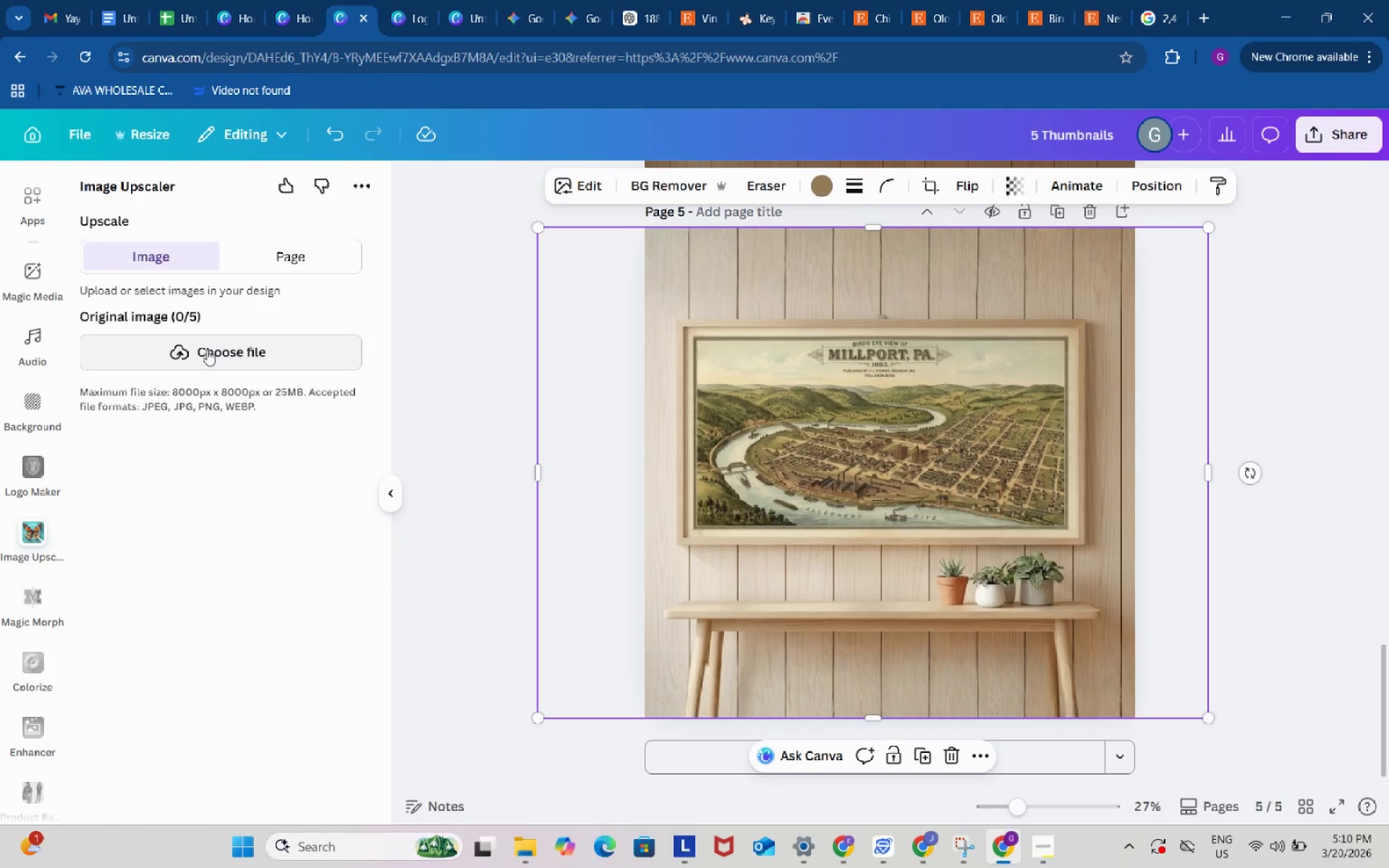 
left_click([207, 349])
 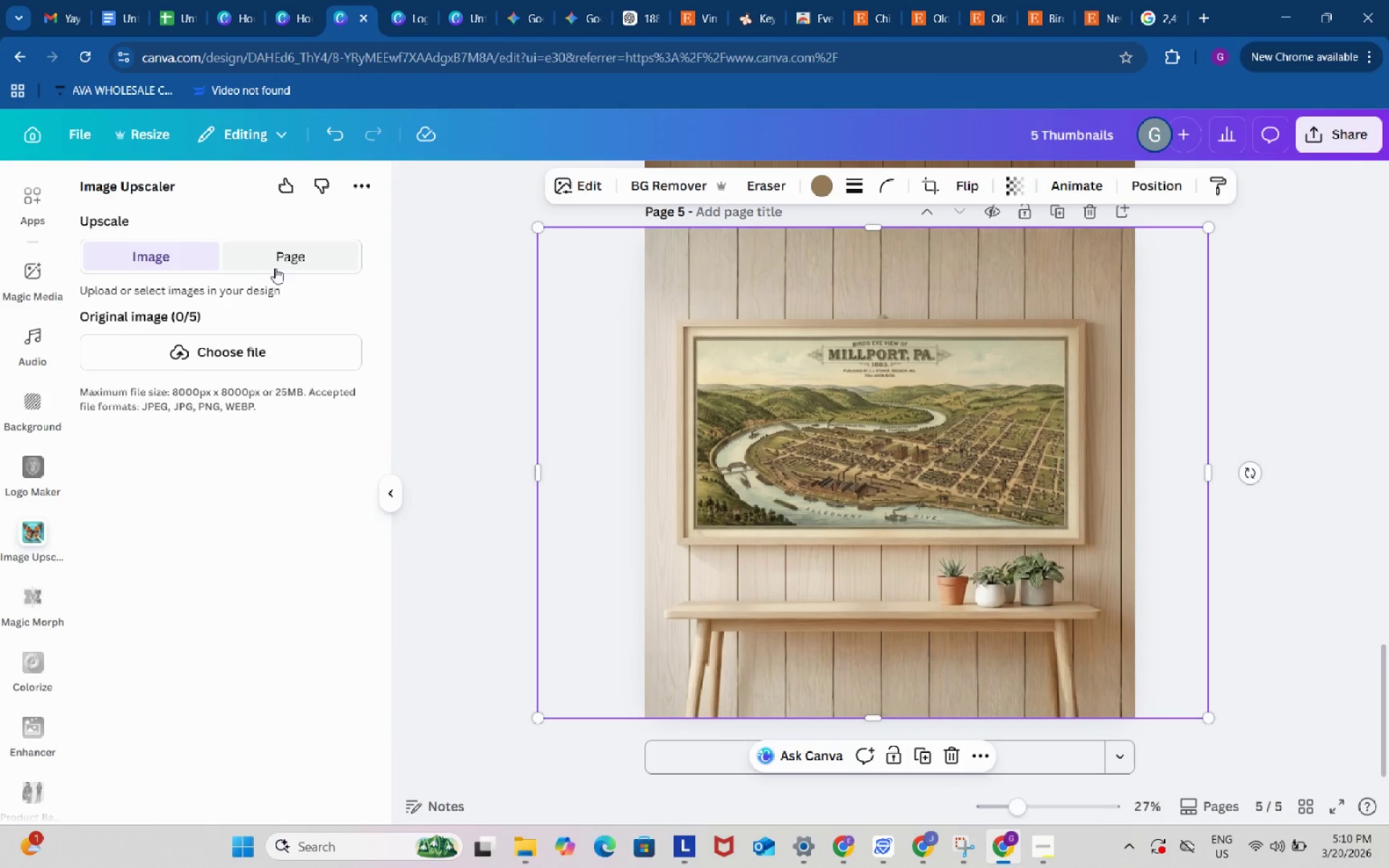 
left_click([165, 263])
 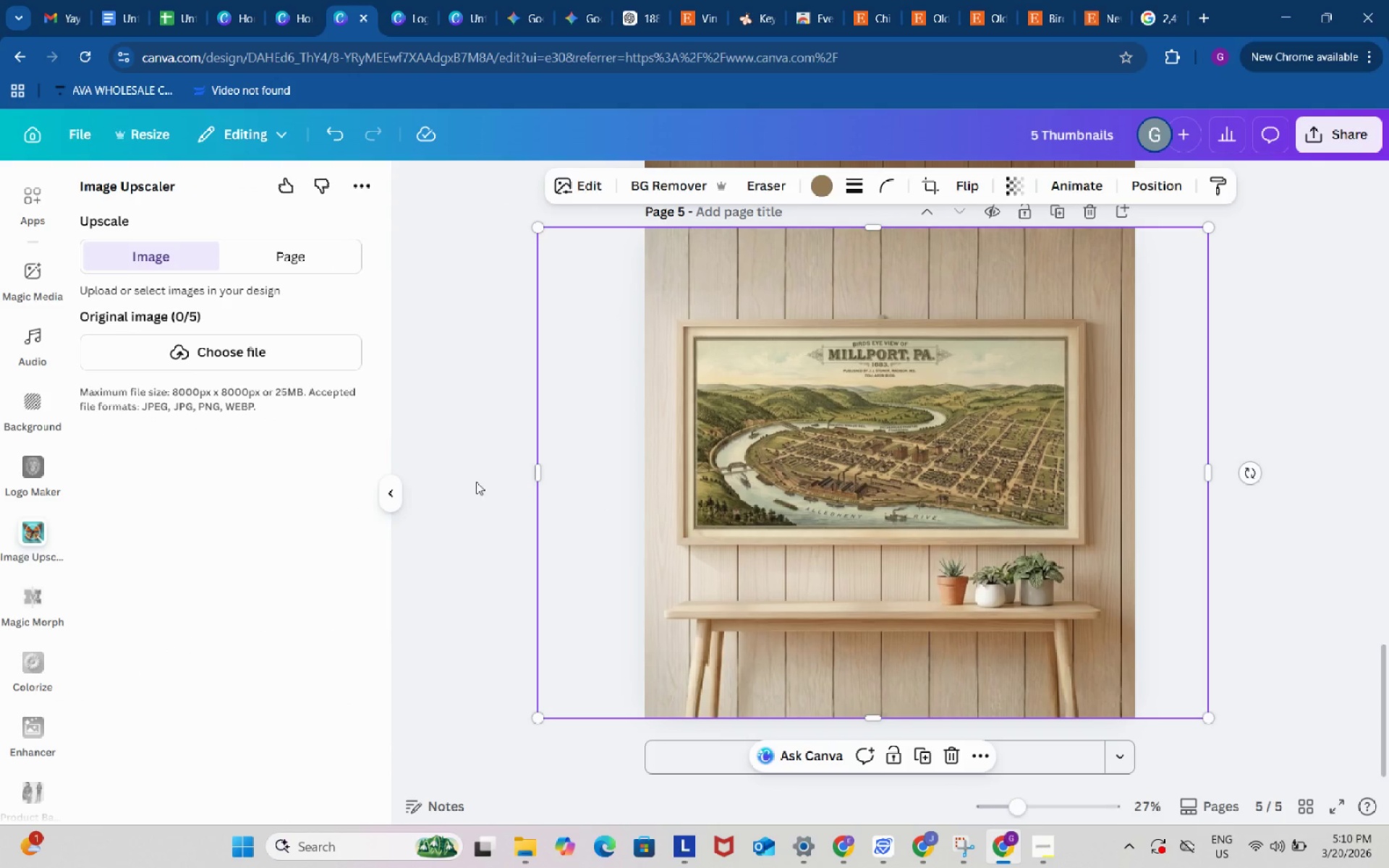 
left_click([475, 459])
 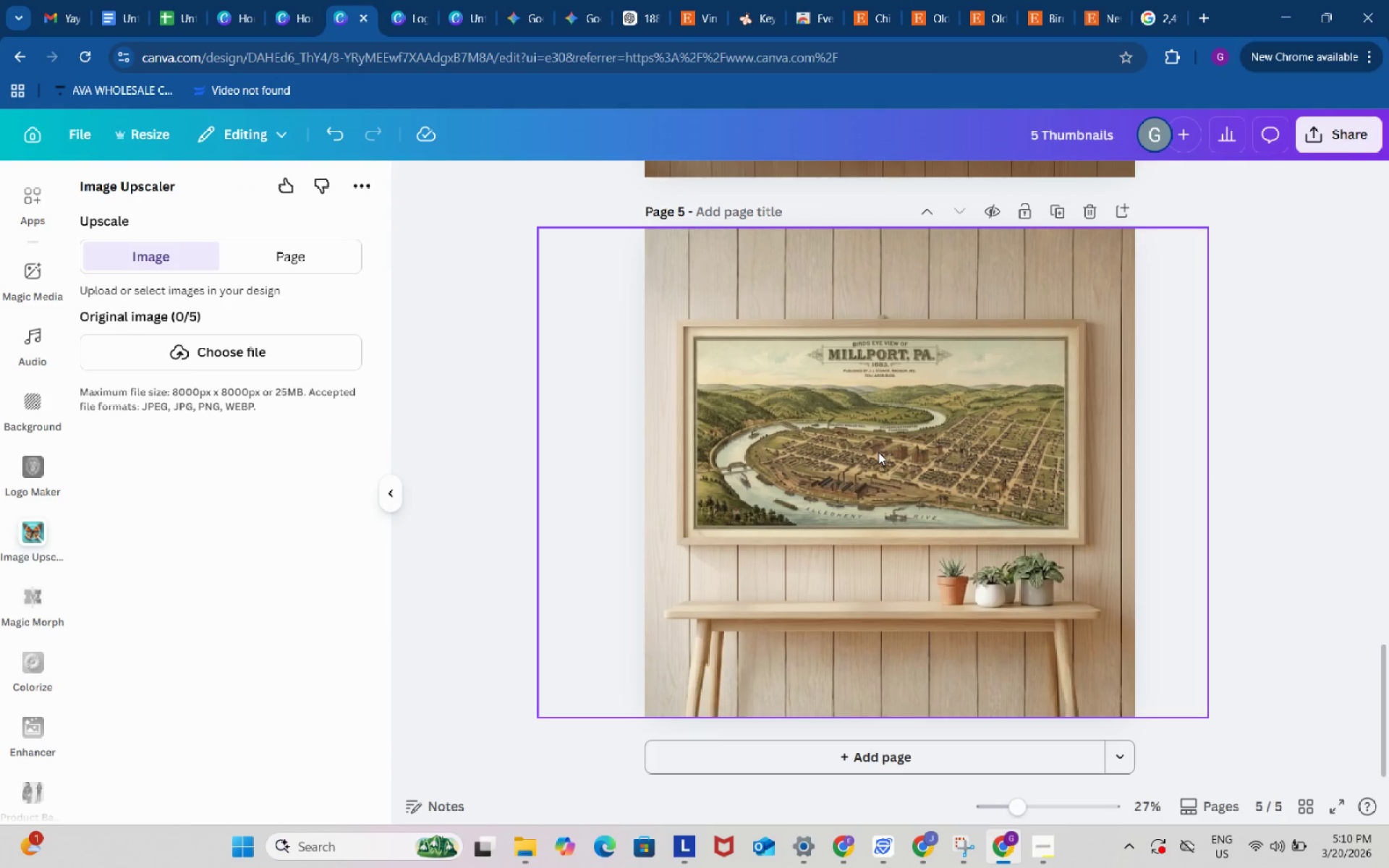 
left_click([878, 452])
 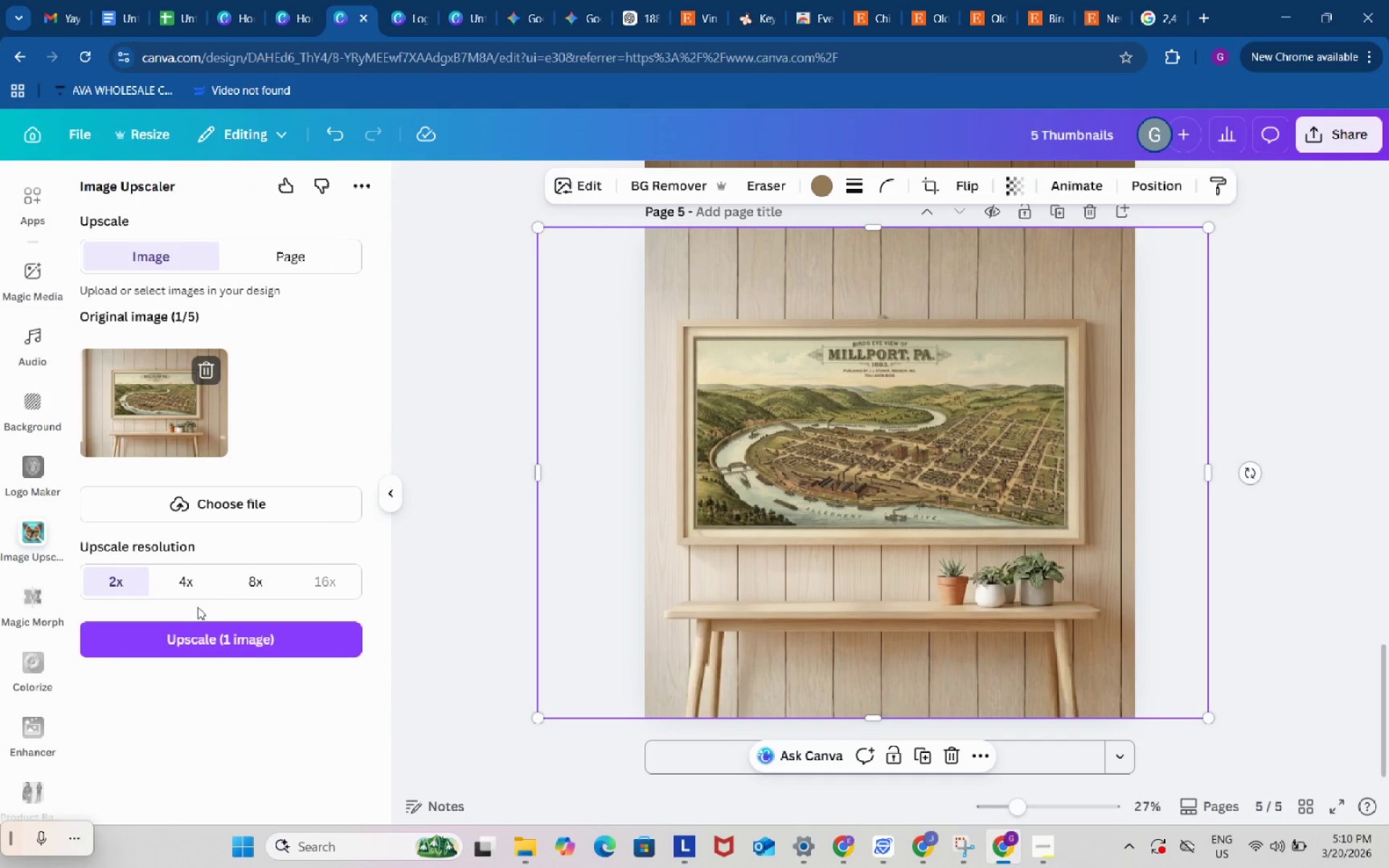 
left_click([173, 584])
 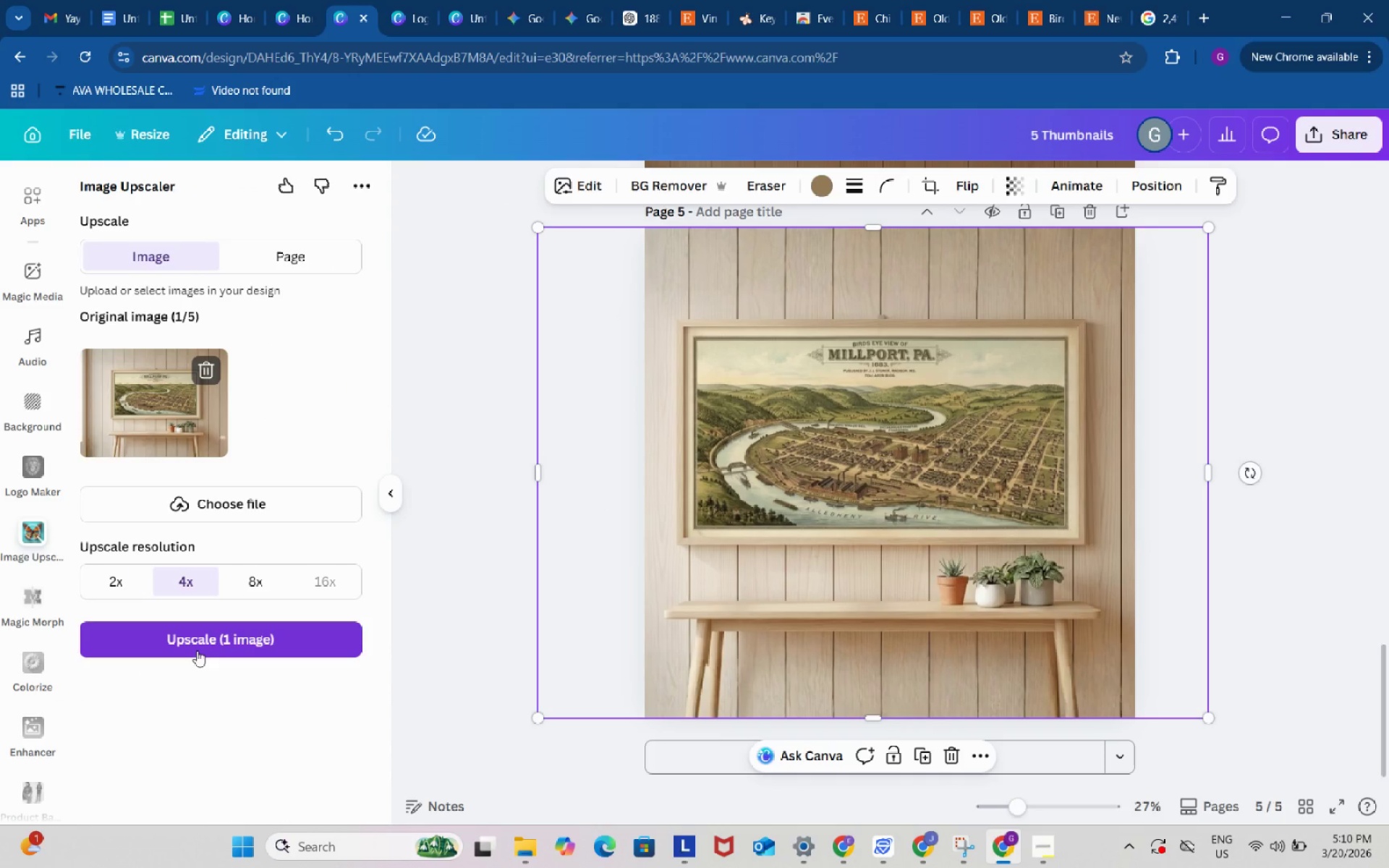 
left_click([197, 650])
 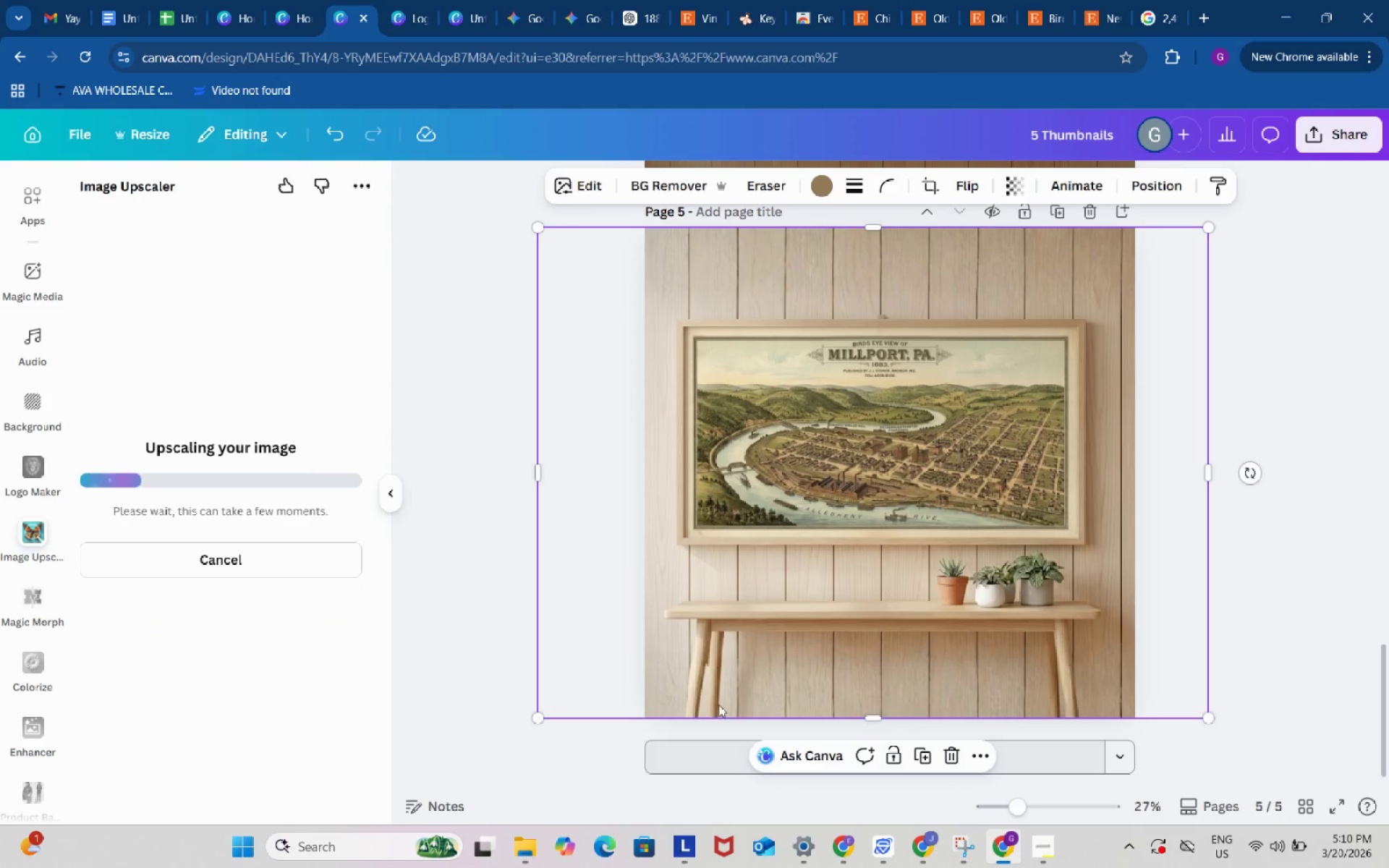 
left_click([638, 15])
 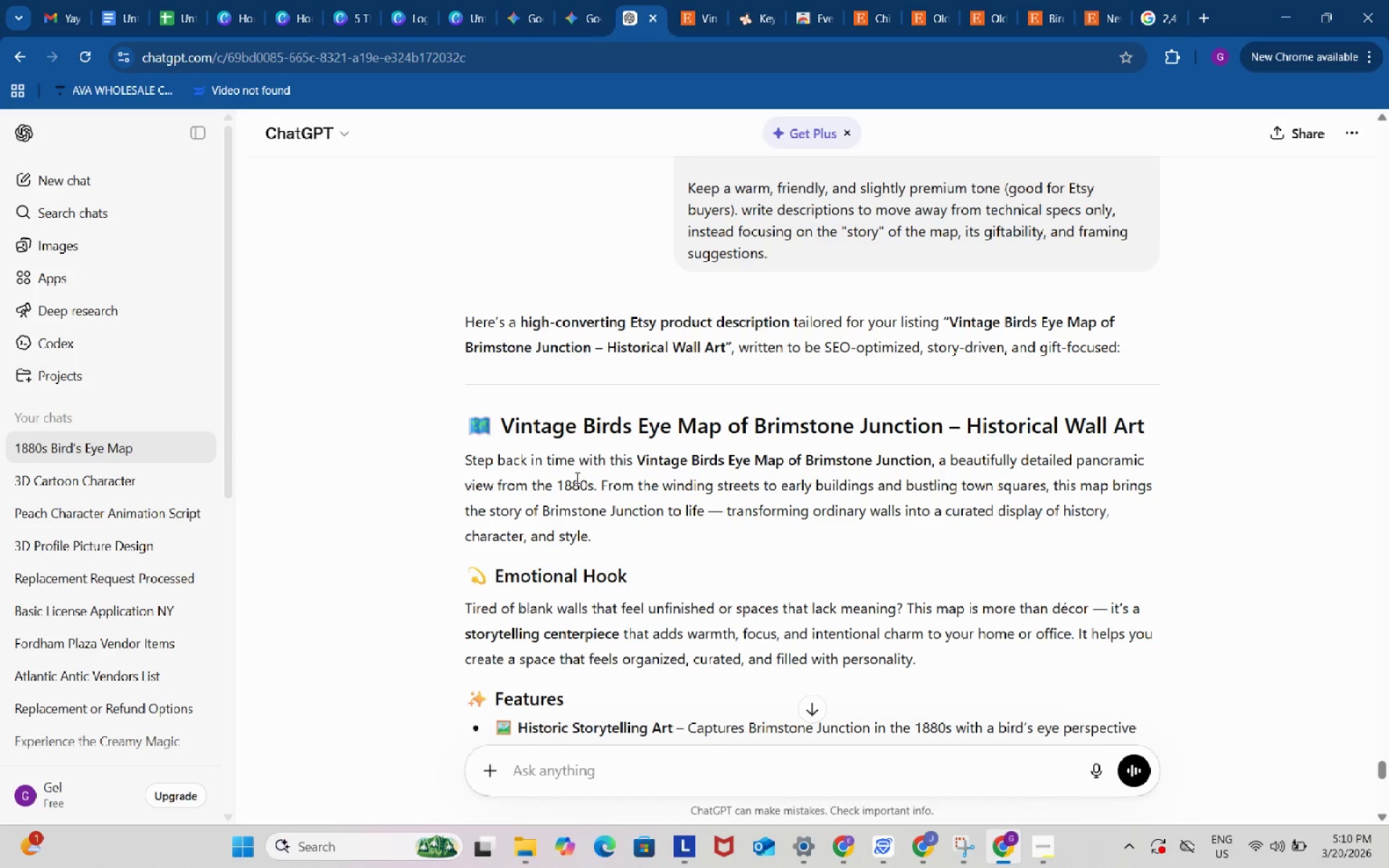 
scroll: coordinate [575, 477], scroll_direction: up, amount: 4.0
 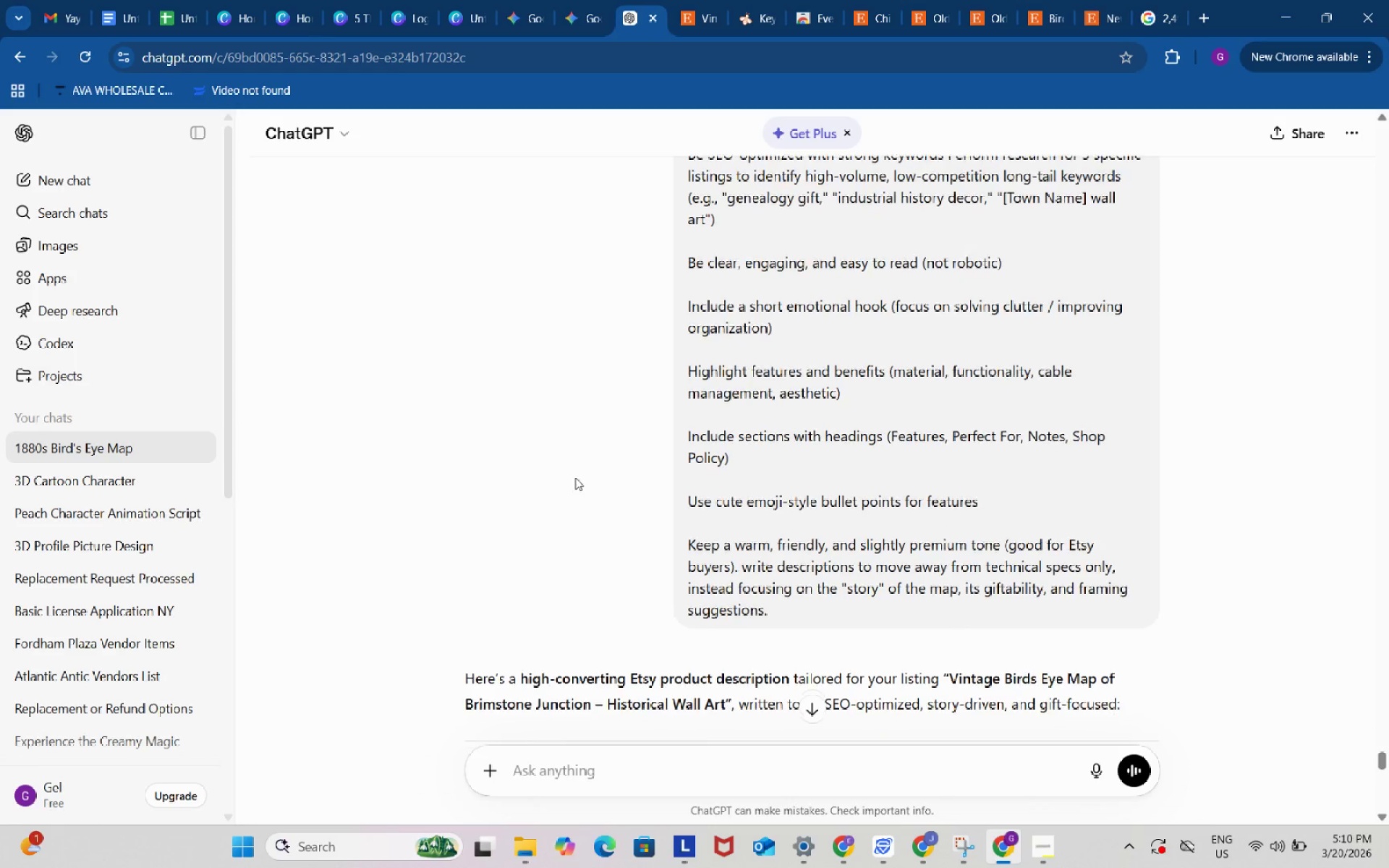 
scroll: coordinate [603, 549], scroll_direction: down, amount: 15.0
 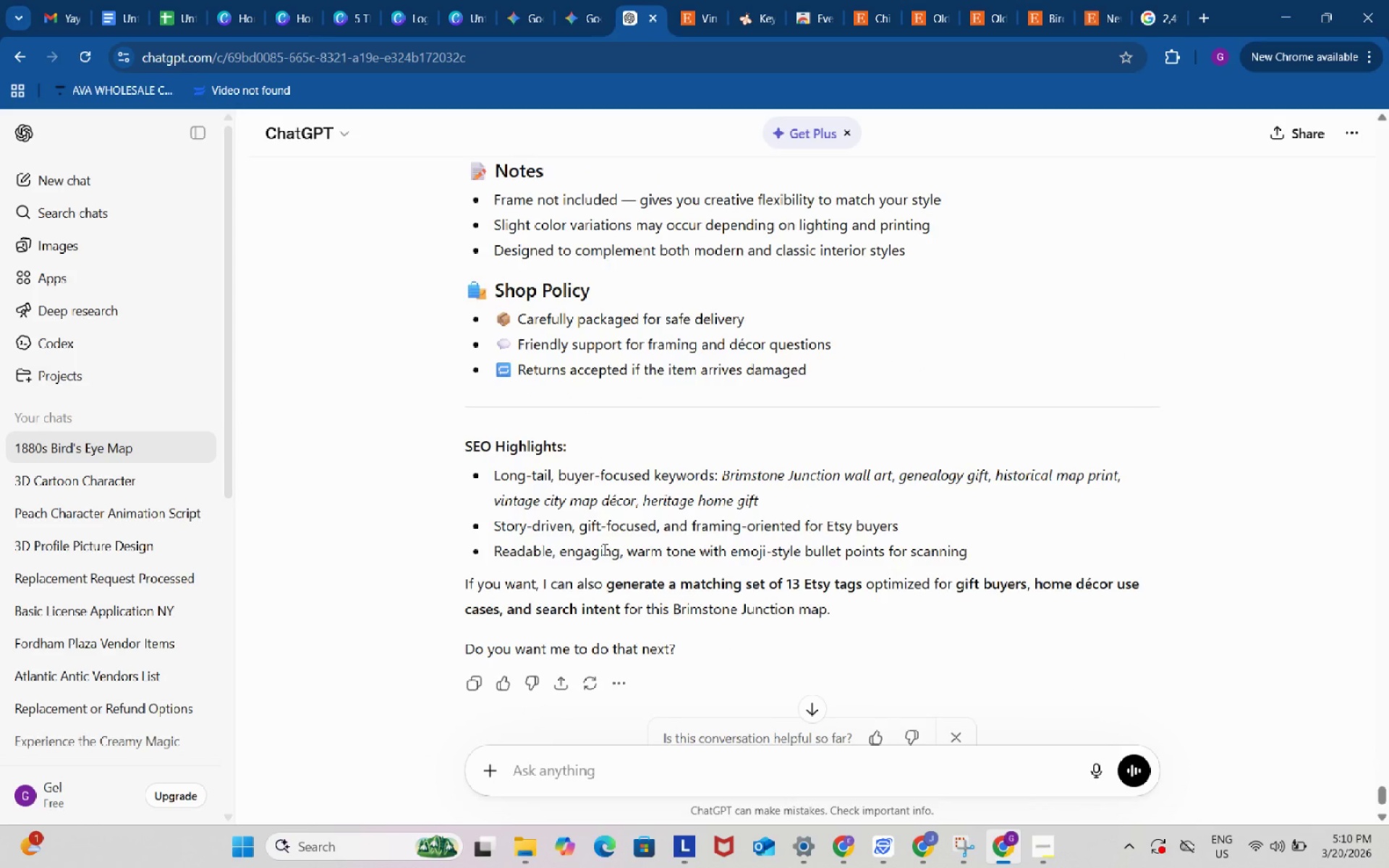 
scroll: coordinate [603, 549], scroll_direction: up, amount: 19.0
 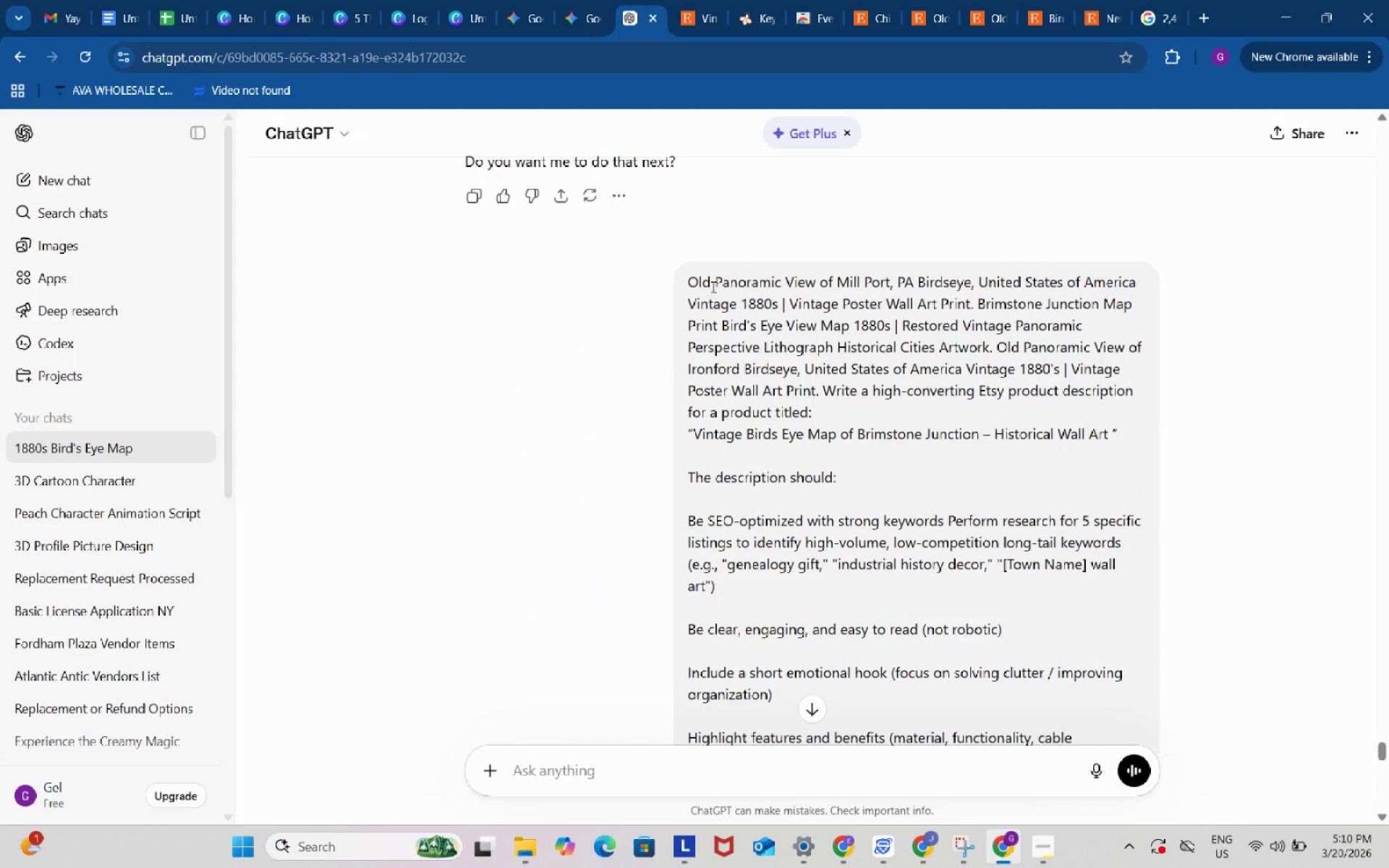 
left_click_drag(start_coordinate=[692, 278], to_coordinate=[988, 712])
 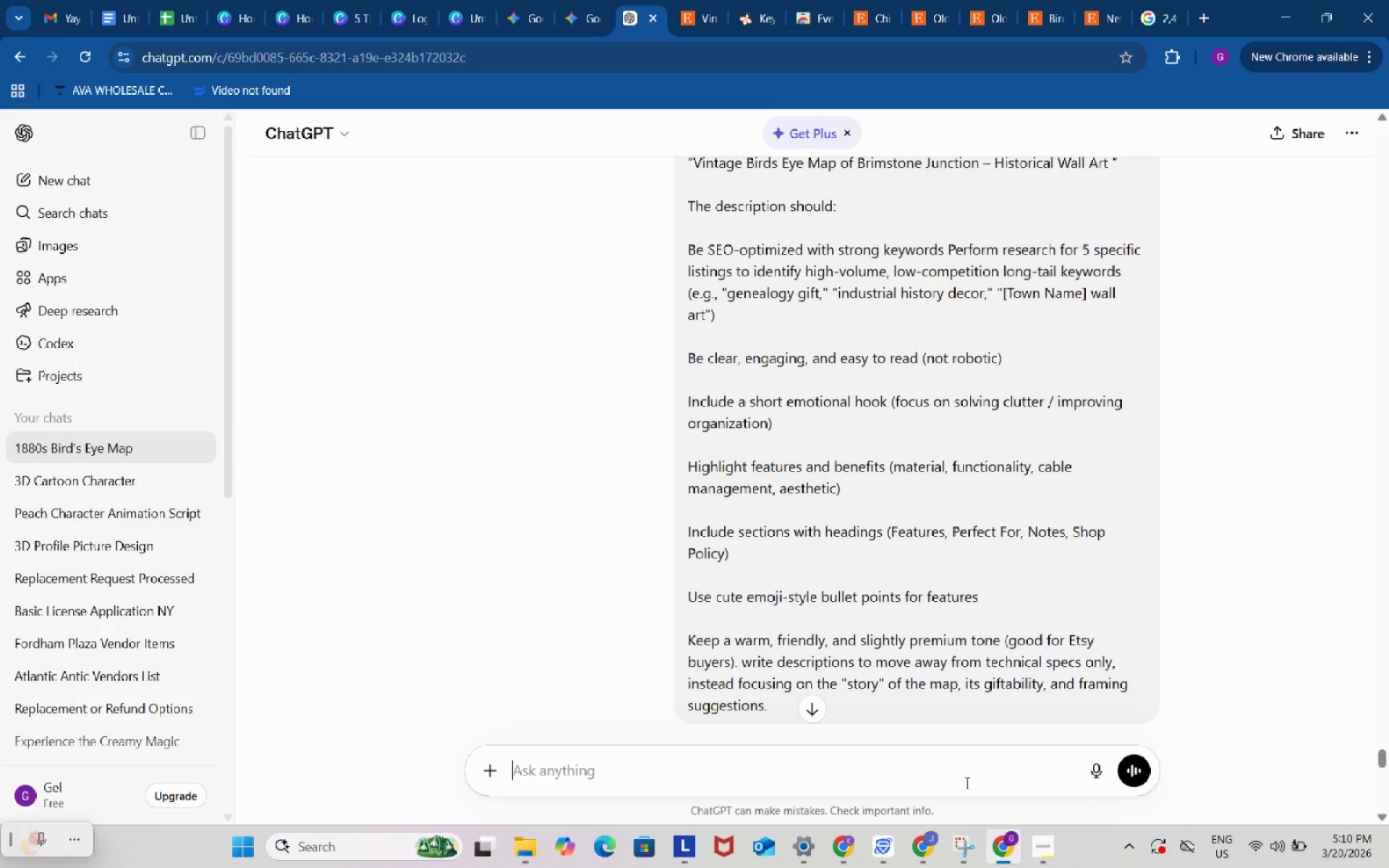 
scroll: coordinate [833, 620], scroll_direction: down, amount: 3.0
 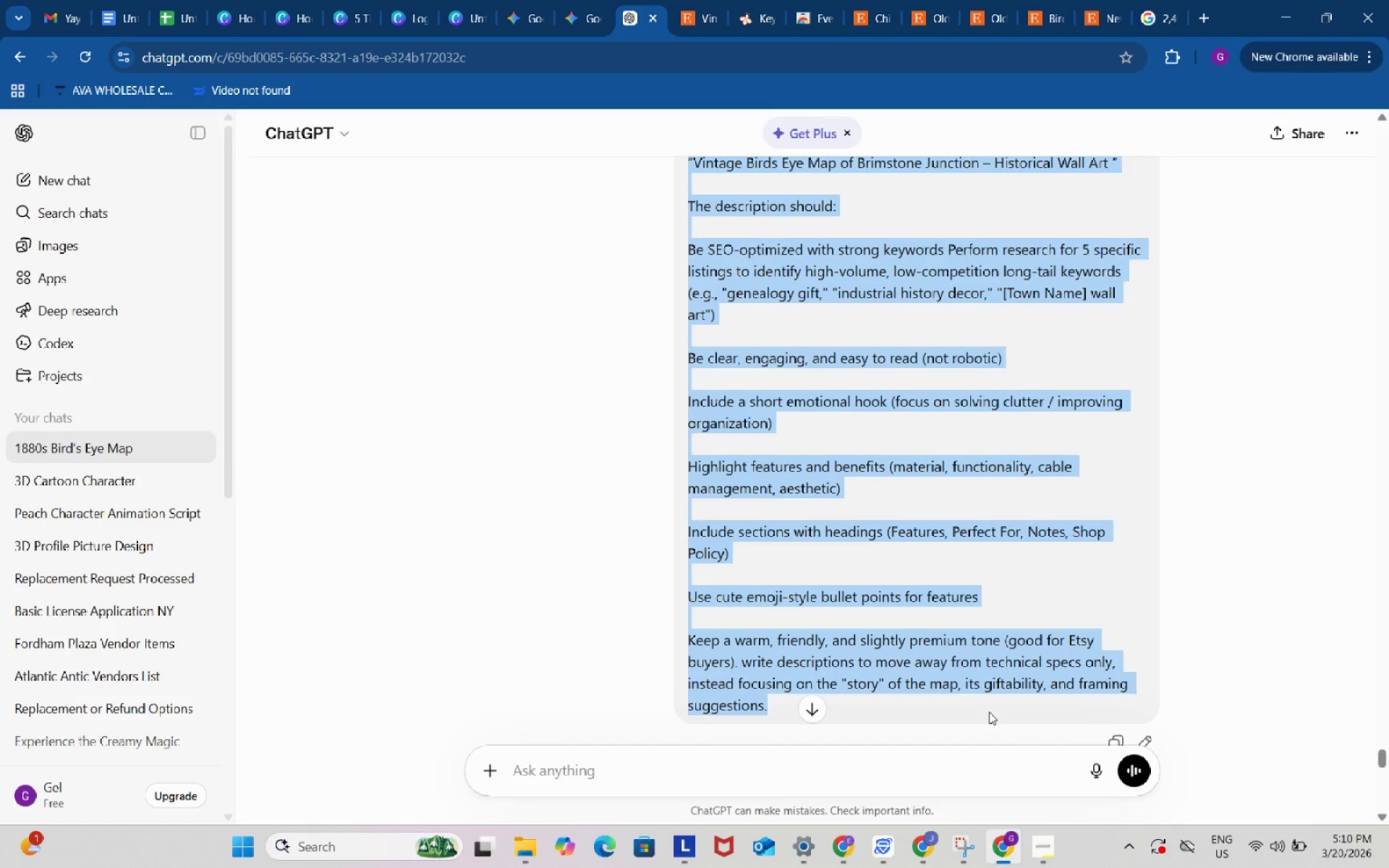 
key(Control+ControlLeft)
 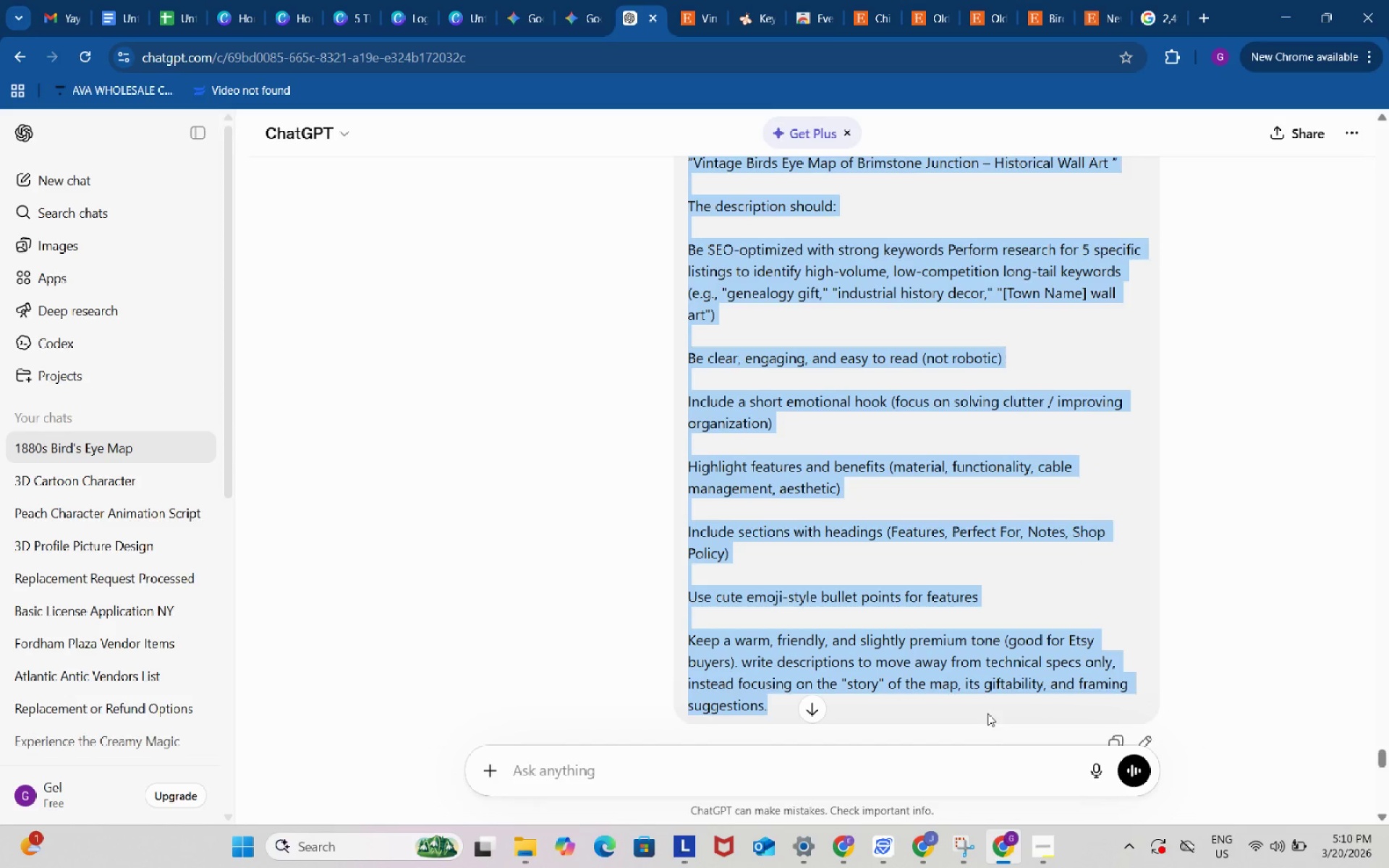 
key(Control+C)
 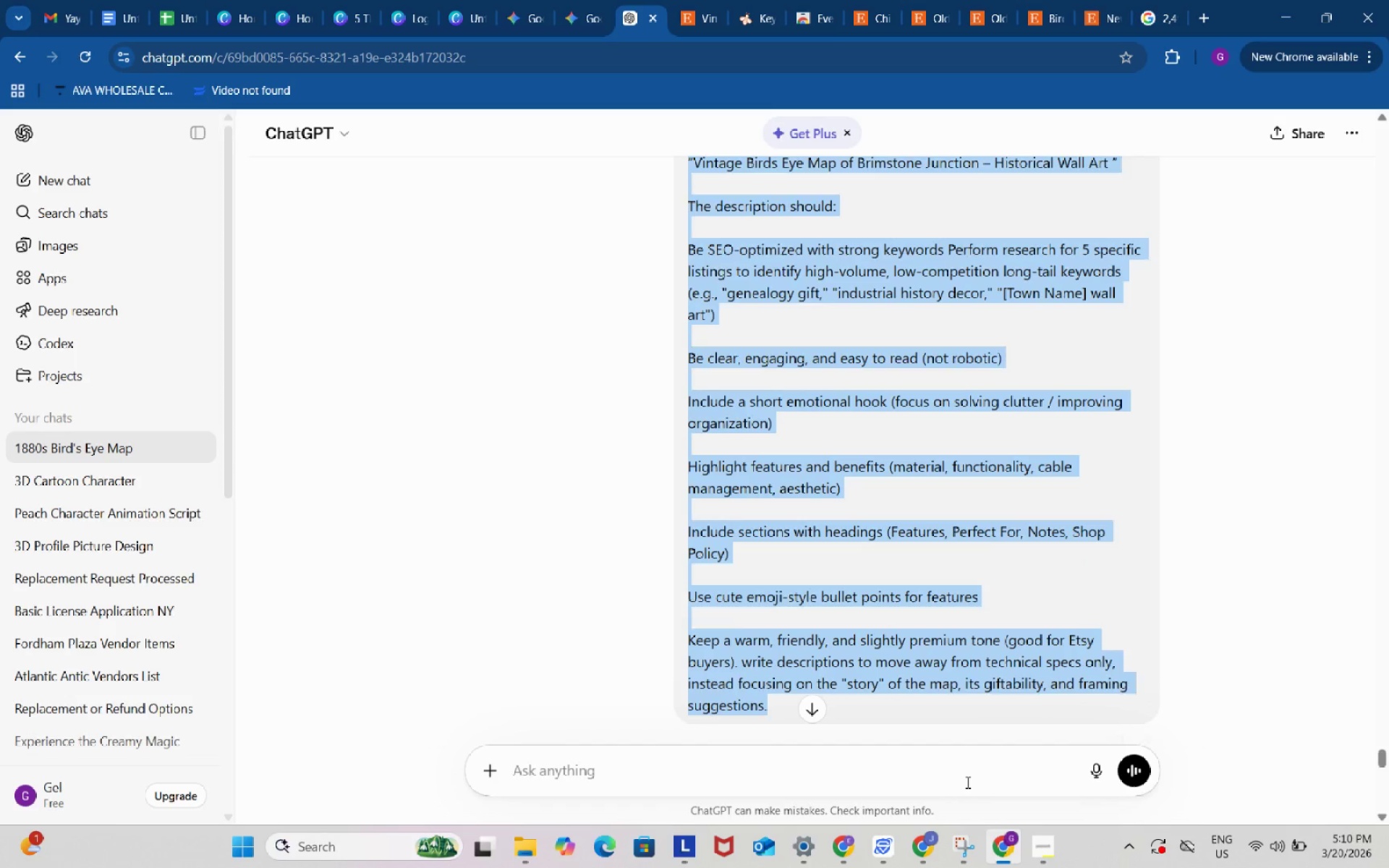 
left_click([967, 782])
 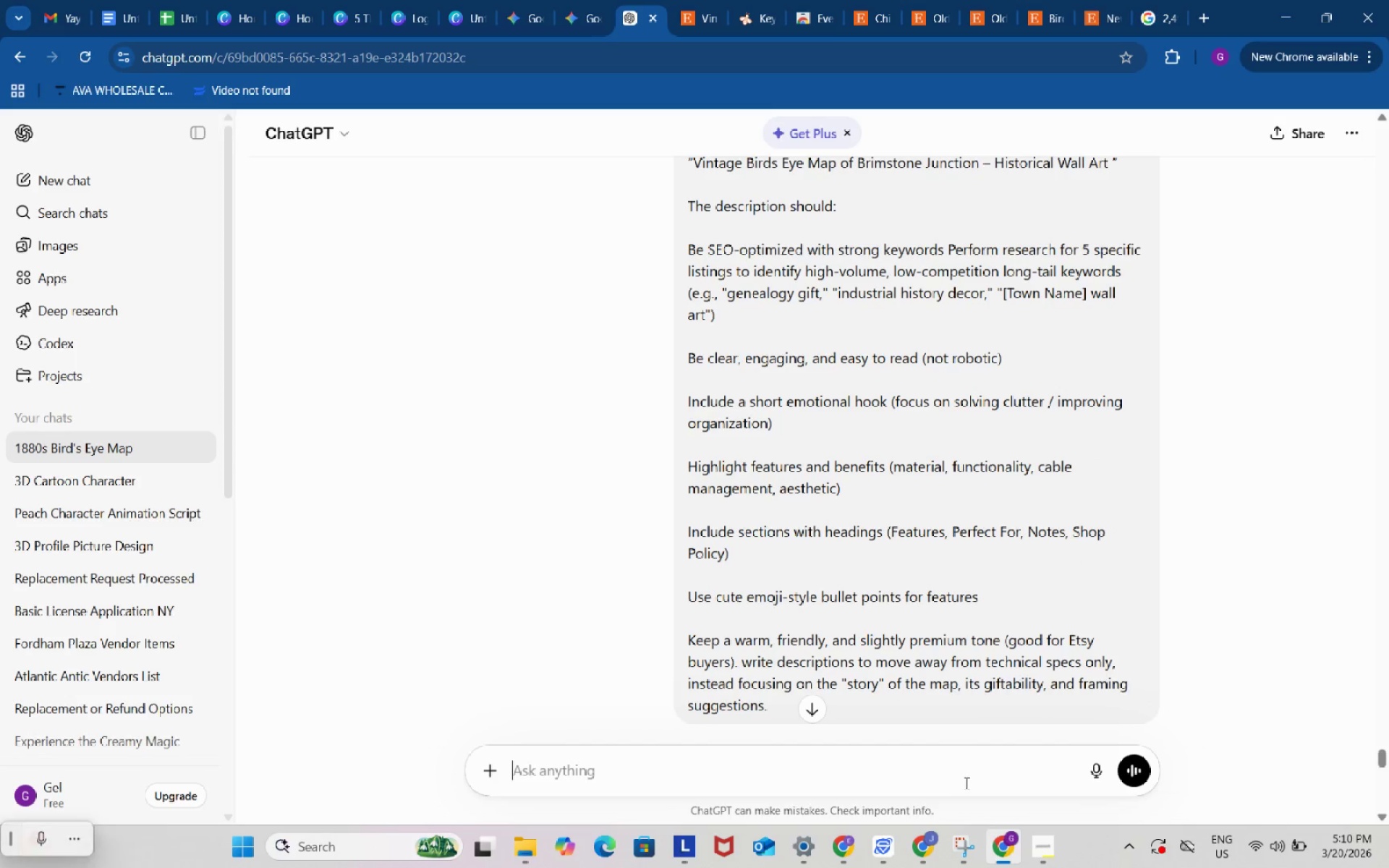 
key(Control+ControlLeft)
 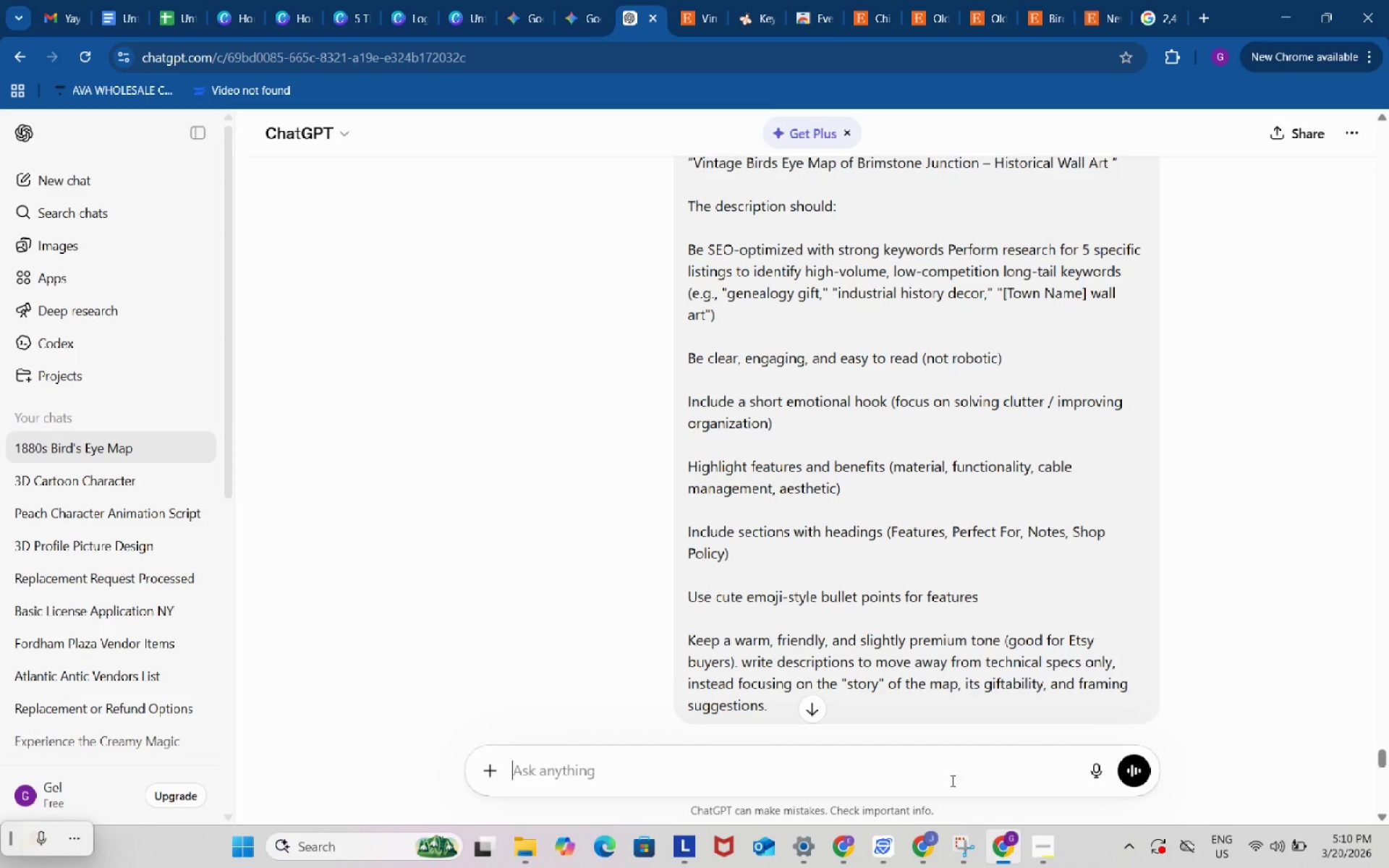 
key(Control+V)
 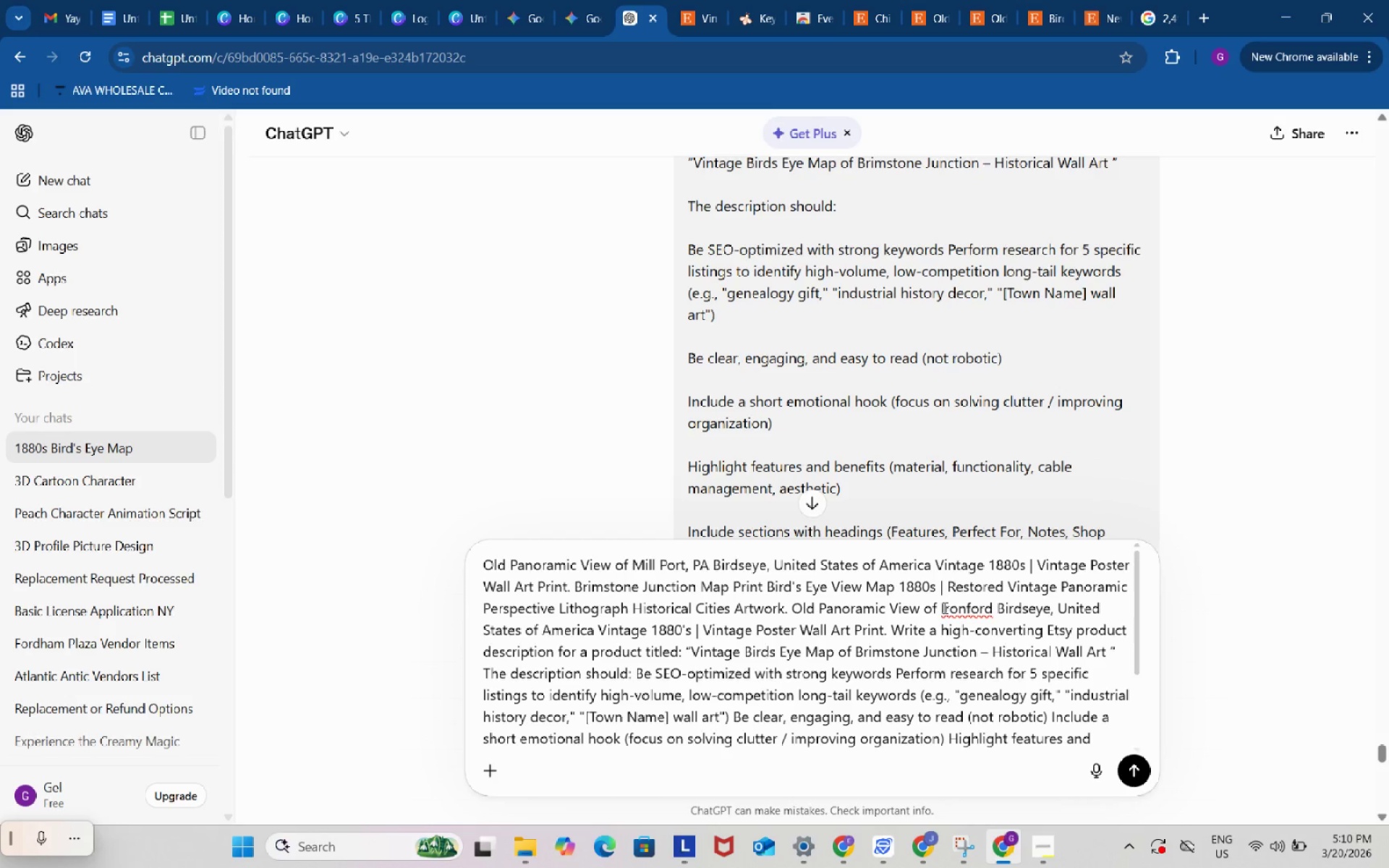 
wait(7.06)
 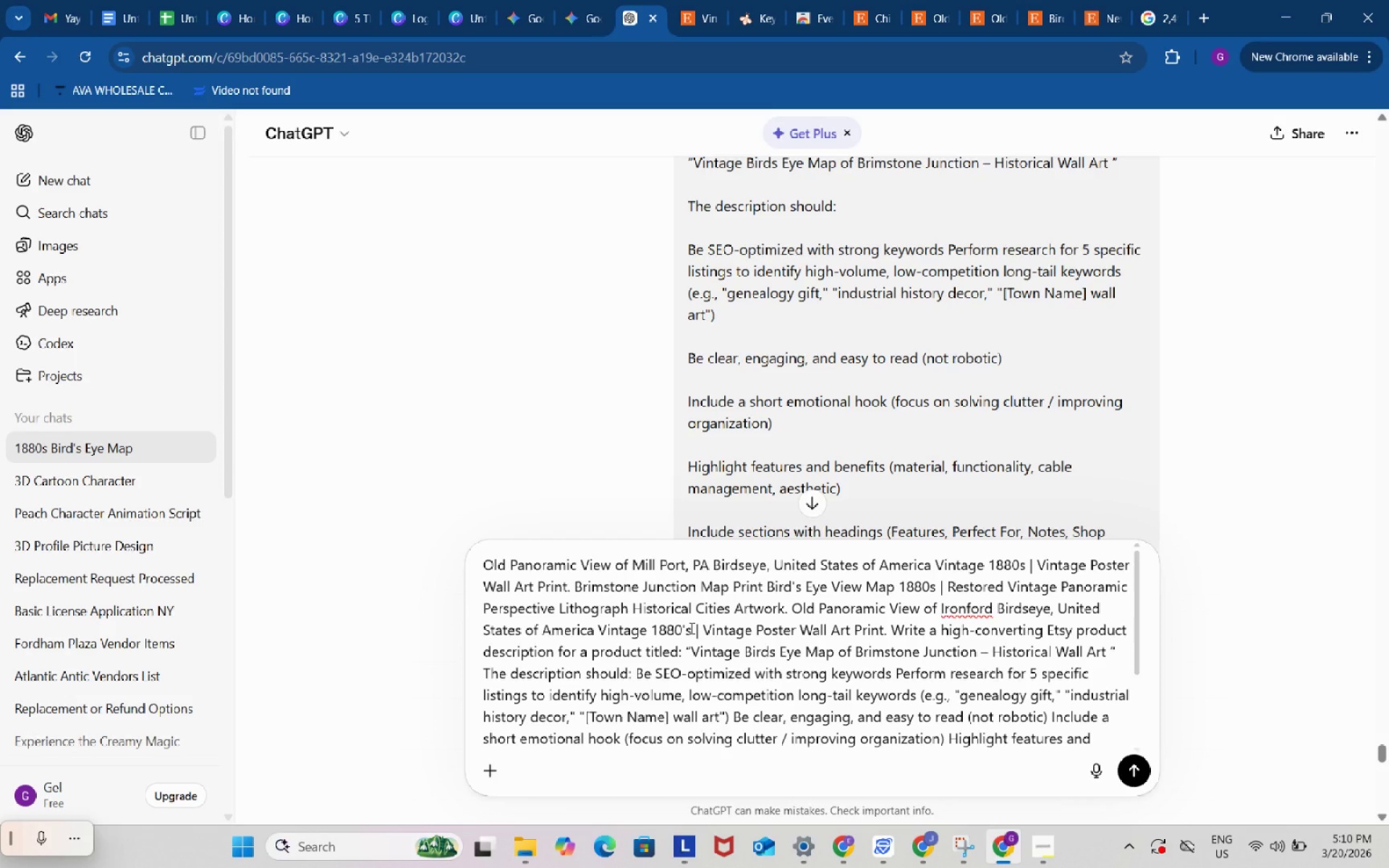 
left_click_drag(start_coordinate=[634, 562], to_coordinate=[711, 566])
 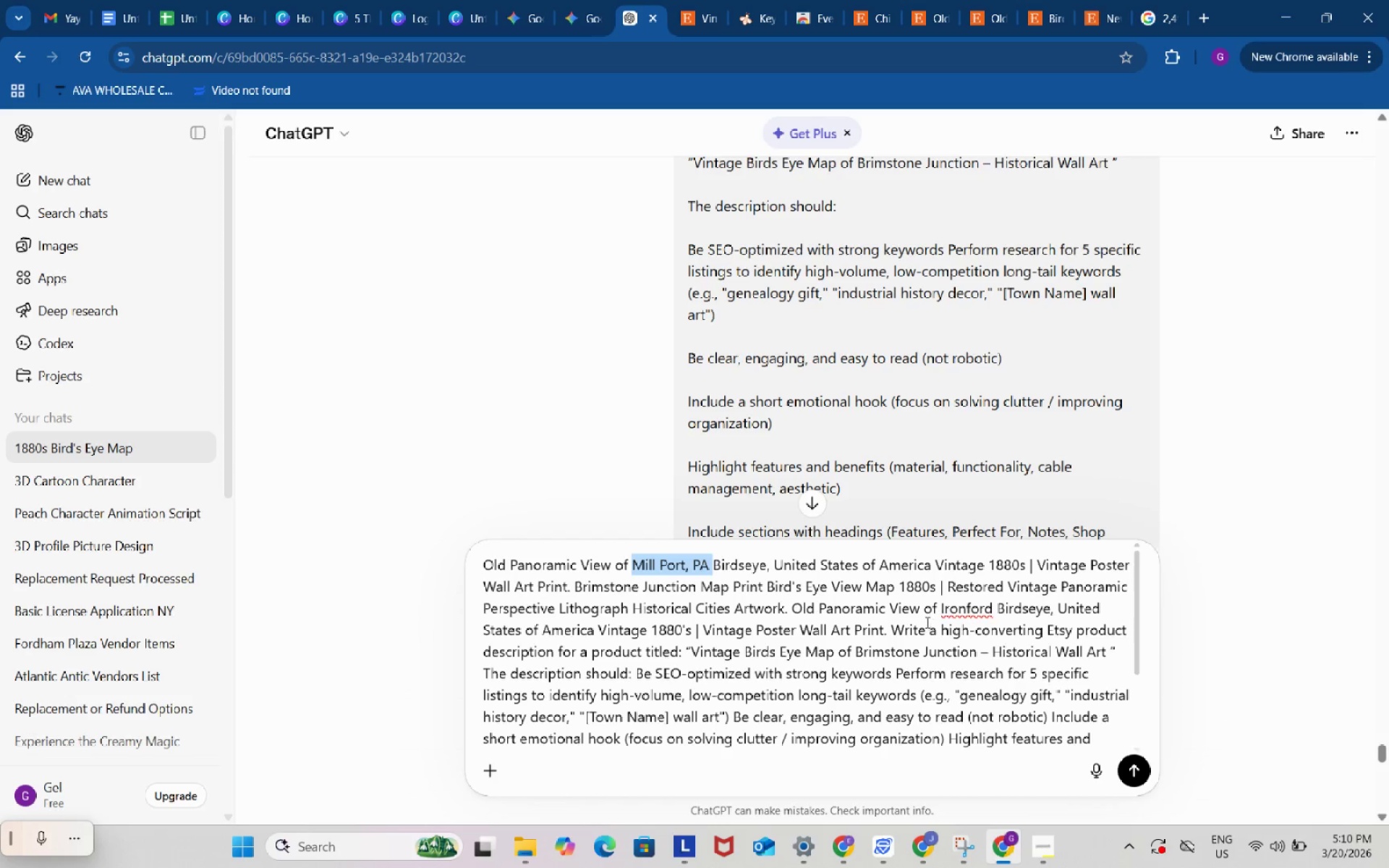 
key(Control+ControlLeft)
 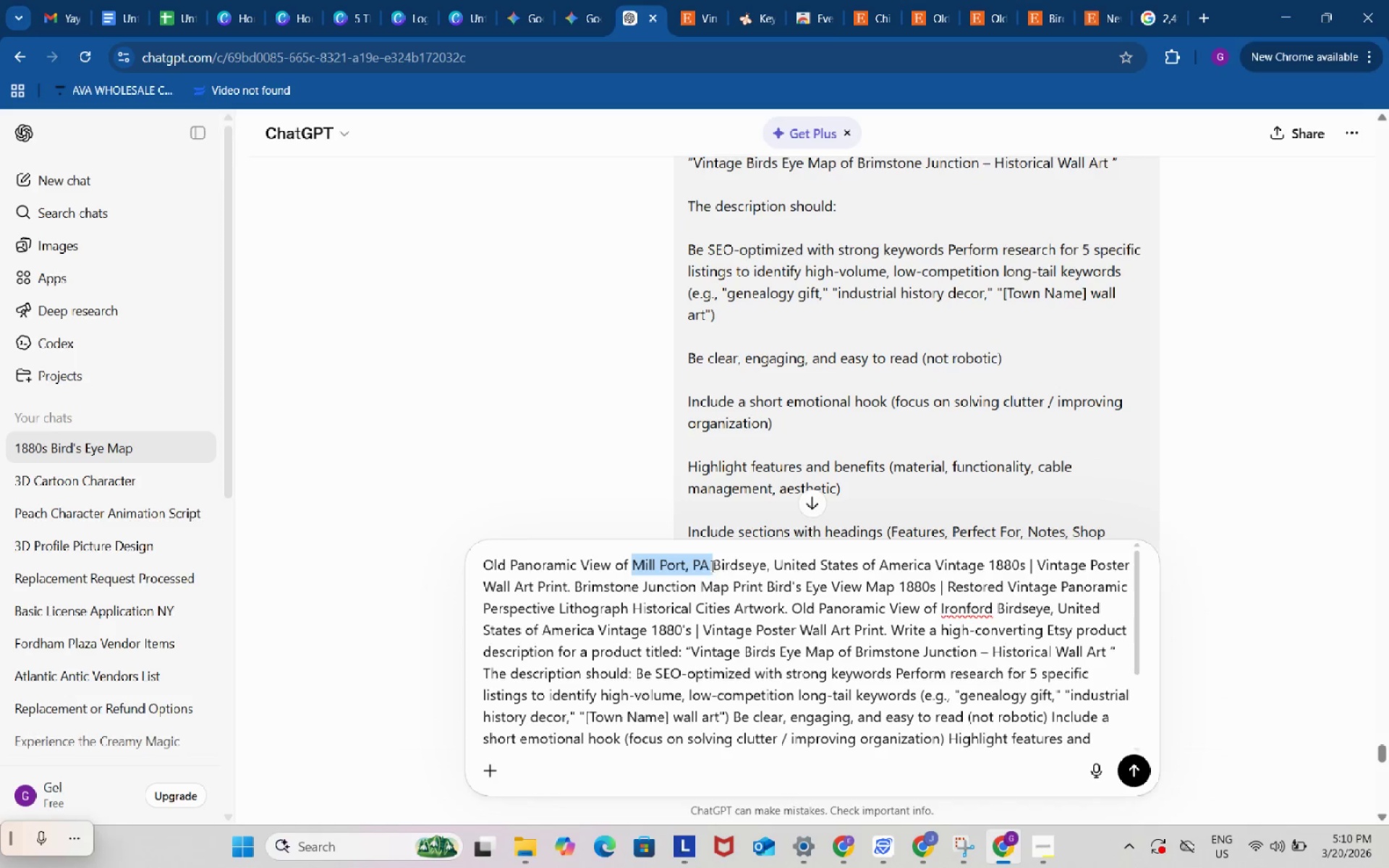 
key(Control+C)
 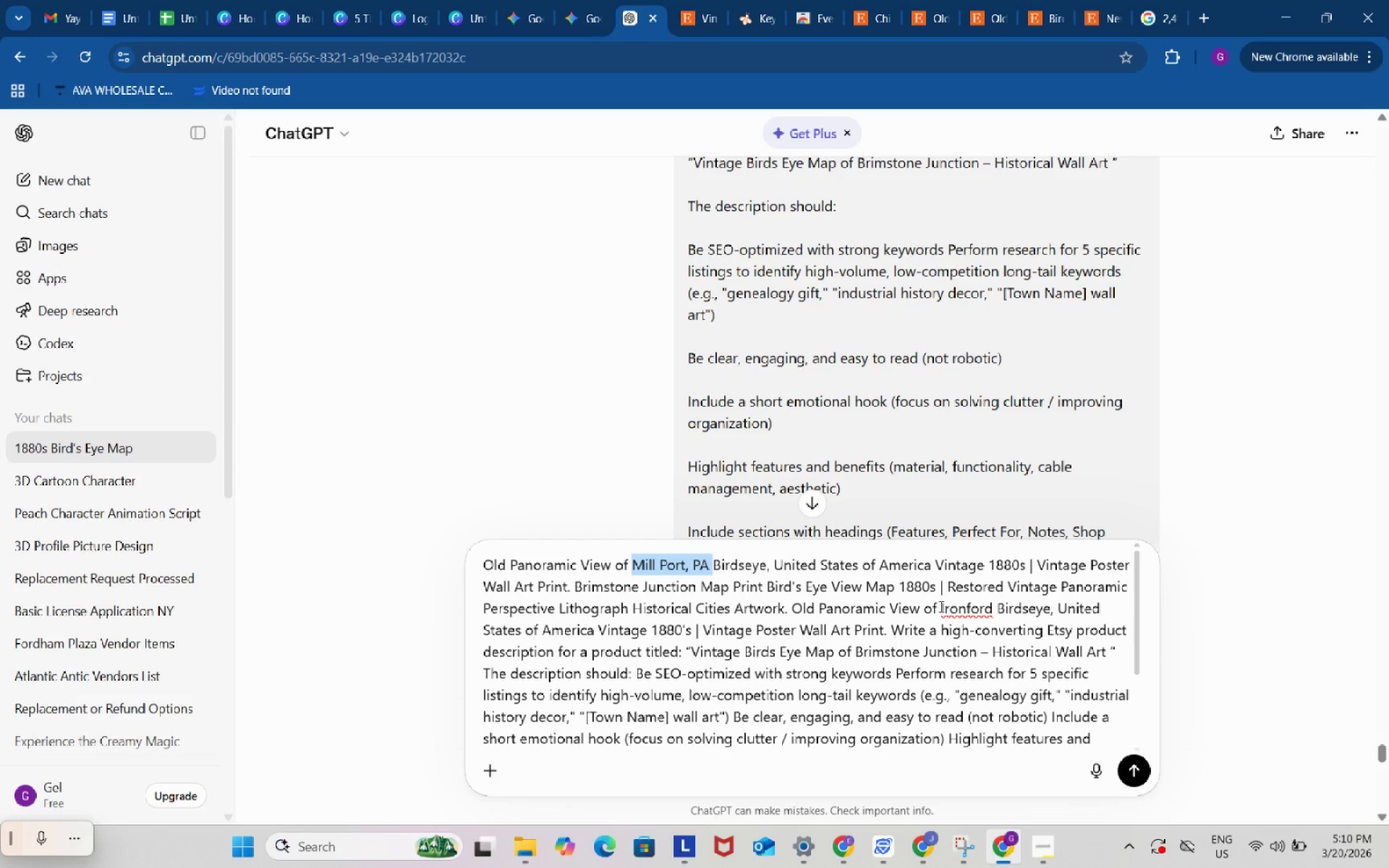 
left_click_drag(start_coordinate=[940, 606], to_coordinate=[1049, 609])
 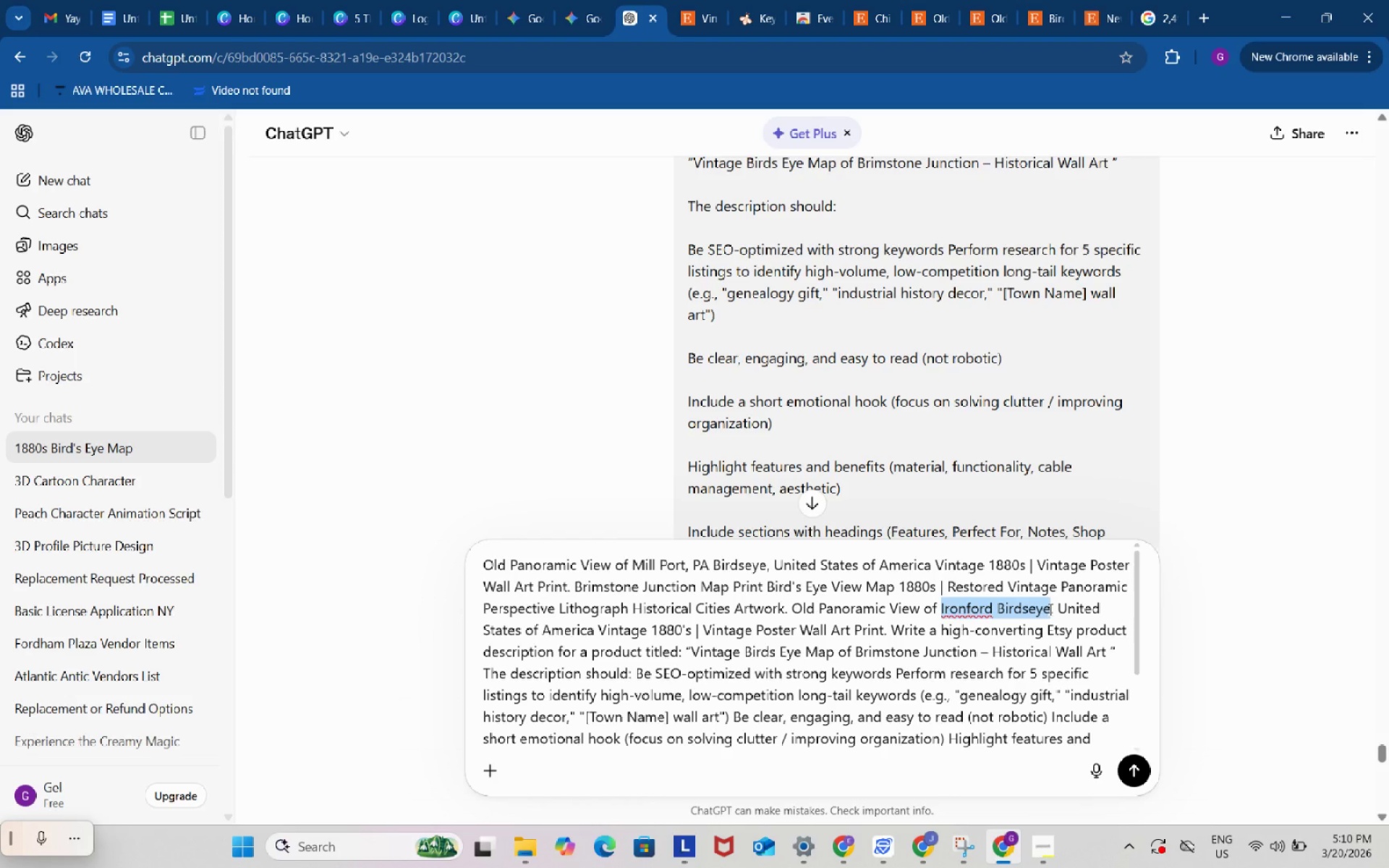 
hold_key(key=ControlLeft, duration=1.53)
 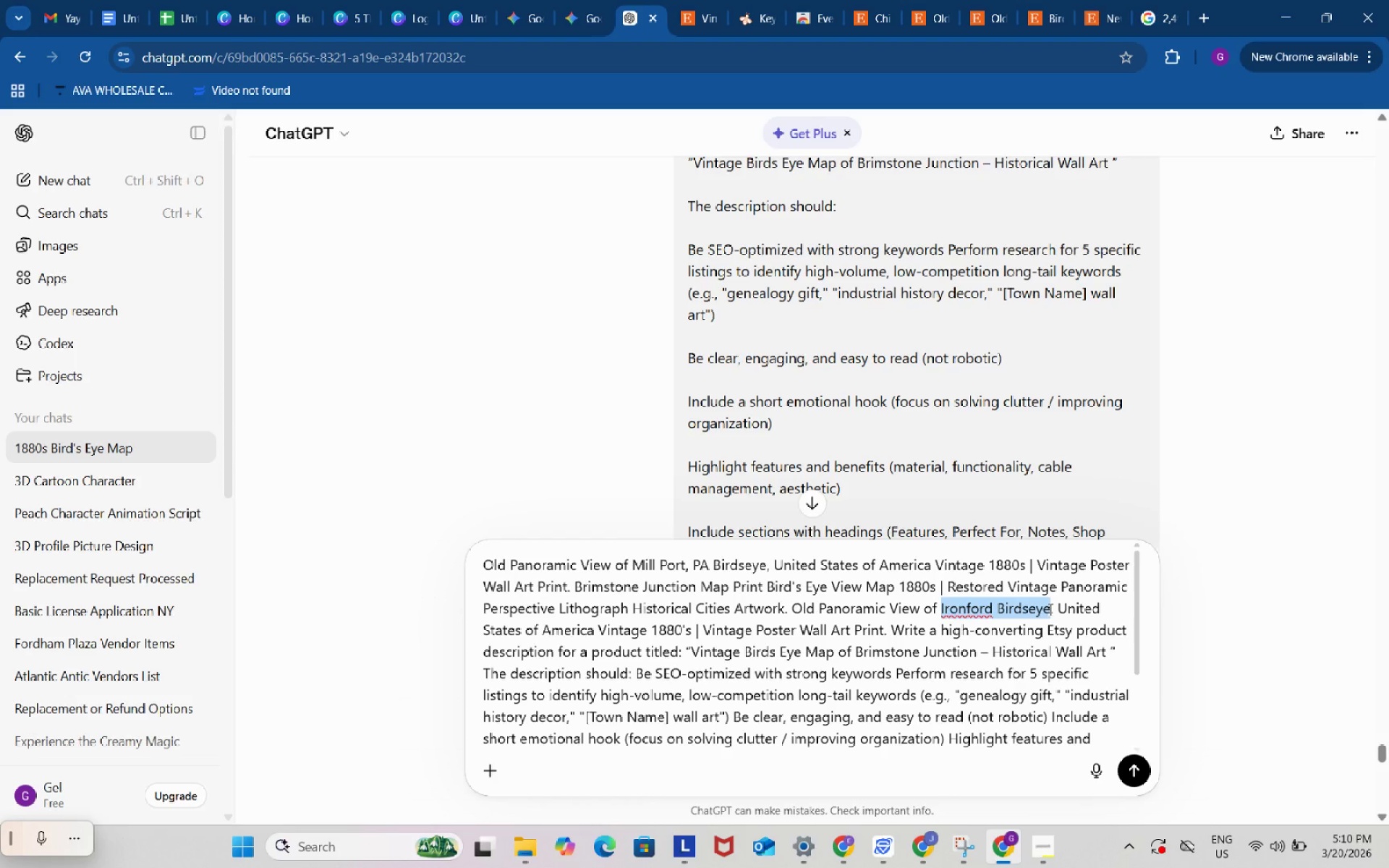 
hold_key(key=ControlLeft, duration=1.53)
 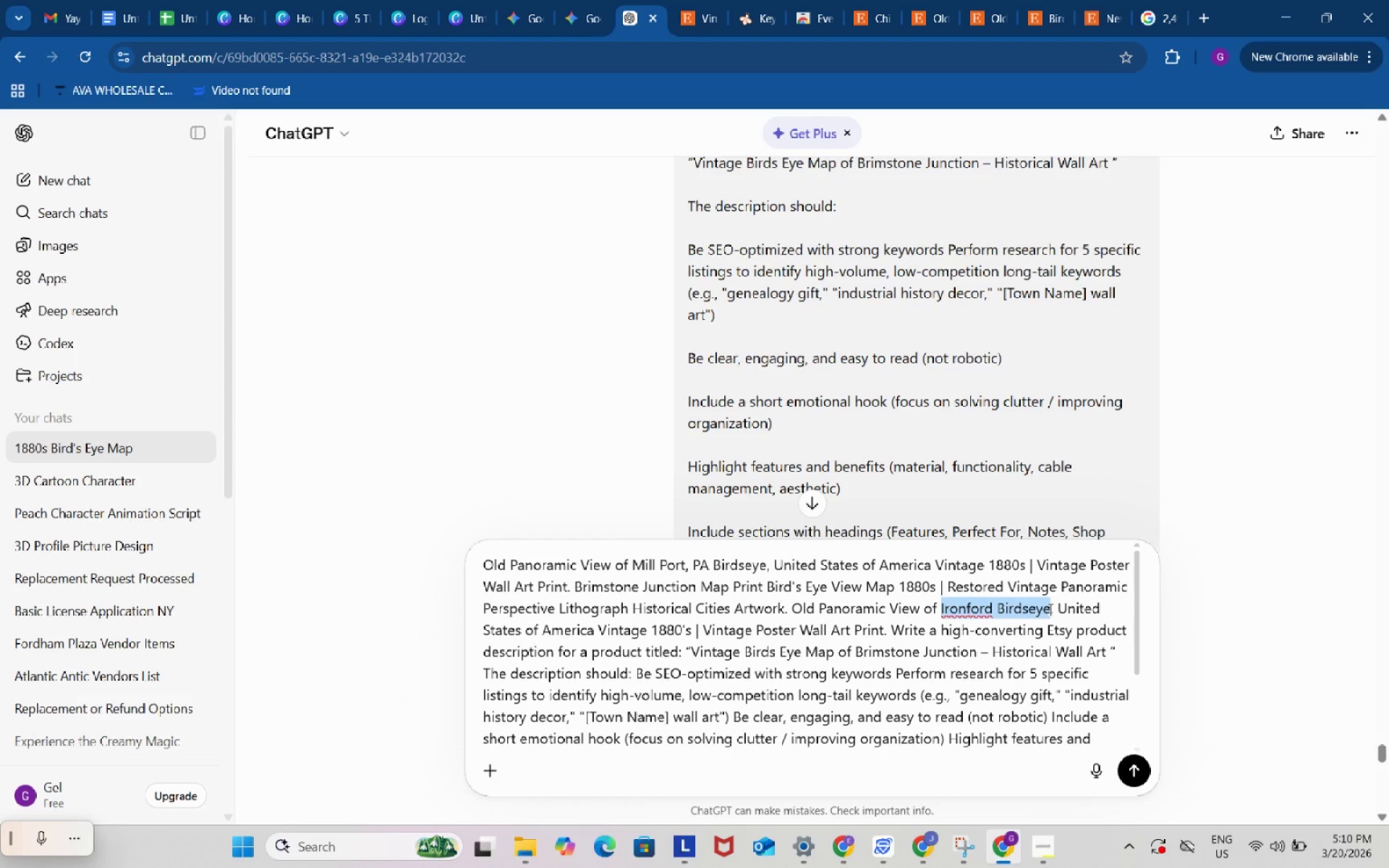 
key(Control+ControlLeft)
 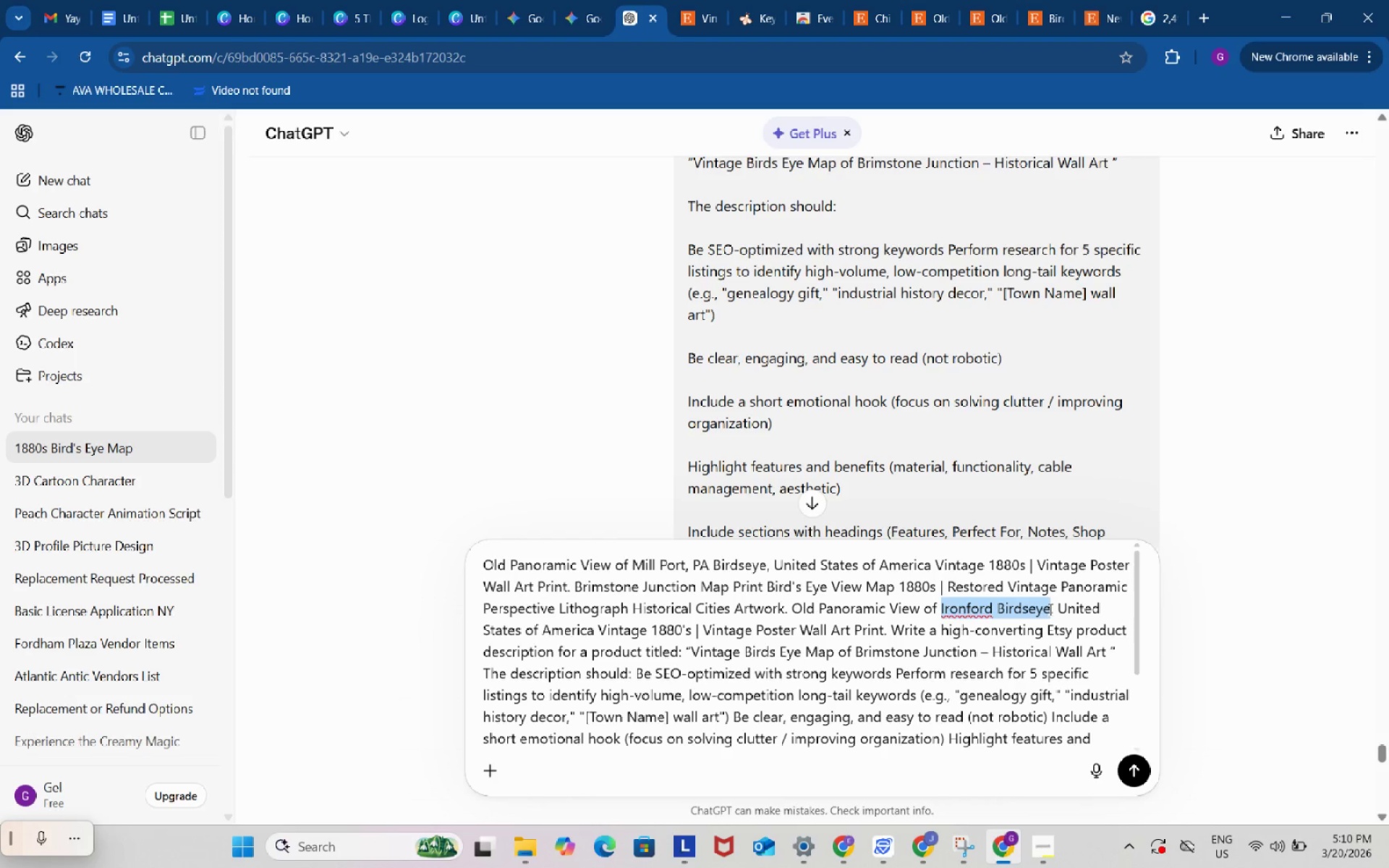 
key(Control+ControlLeft)
 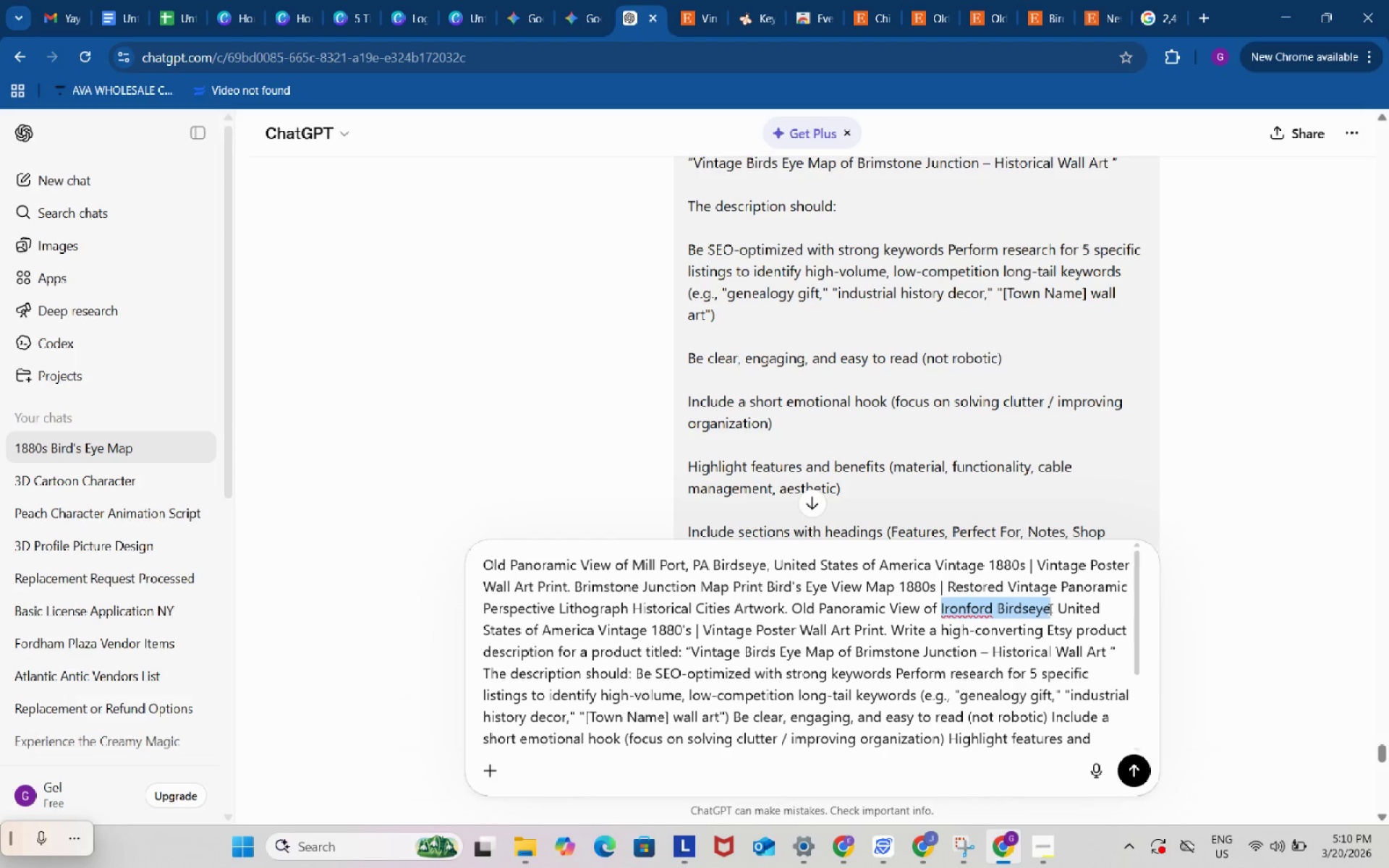 
key(Control+ControlLeft)
 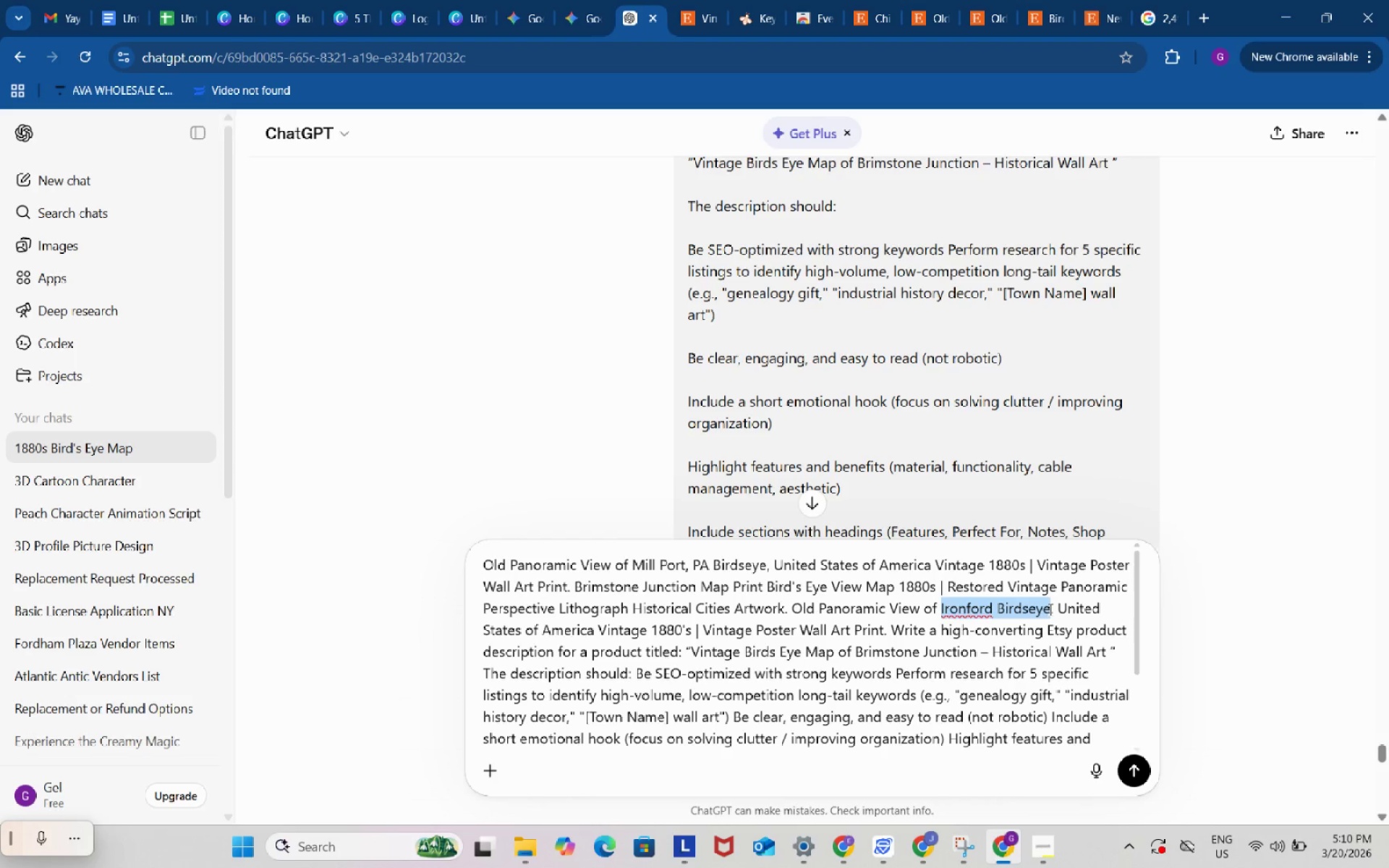 
key(Control+ControlLeft)
 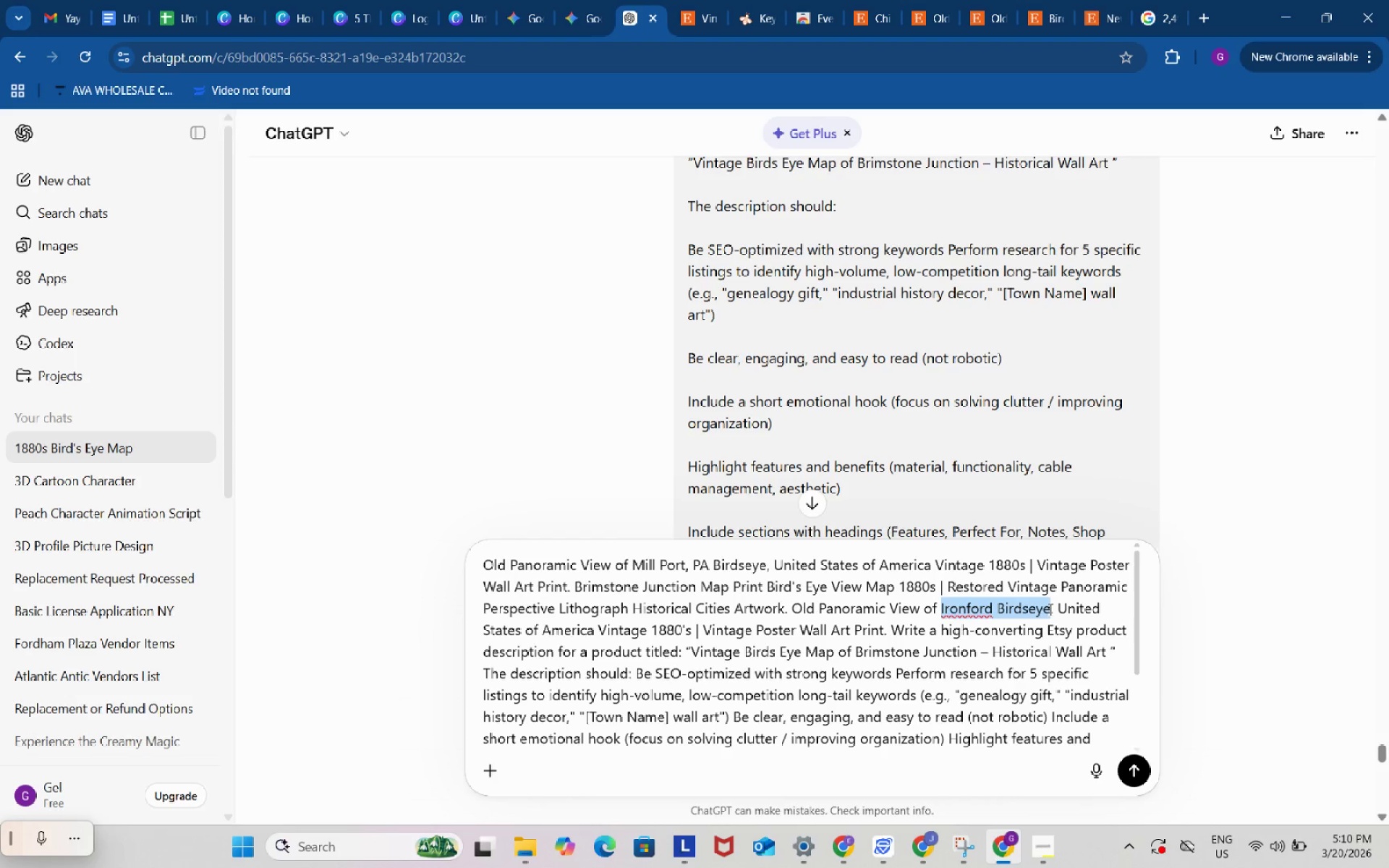 
key(Control+ControlLeft)
 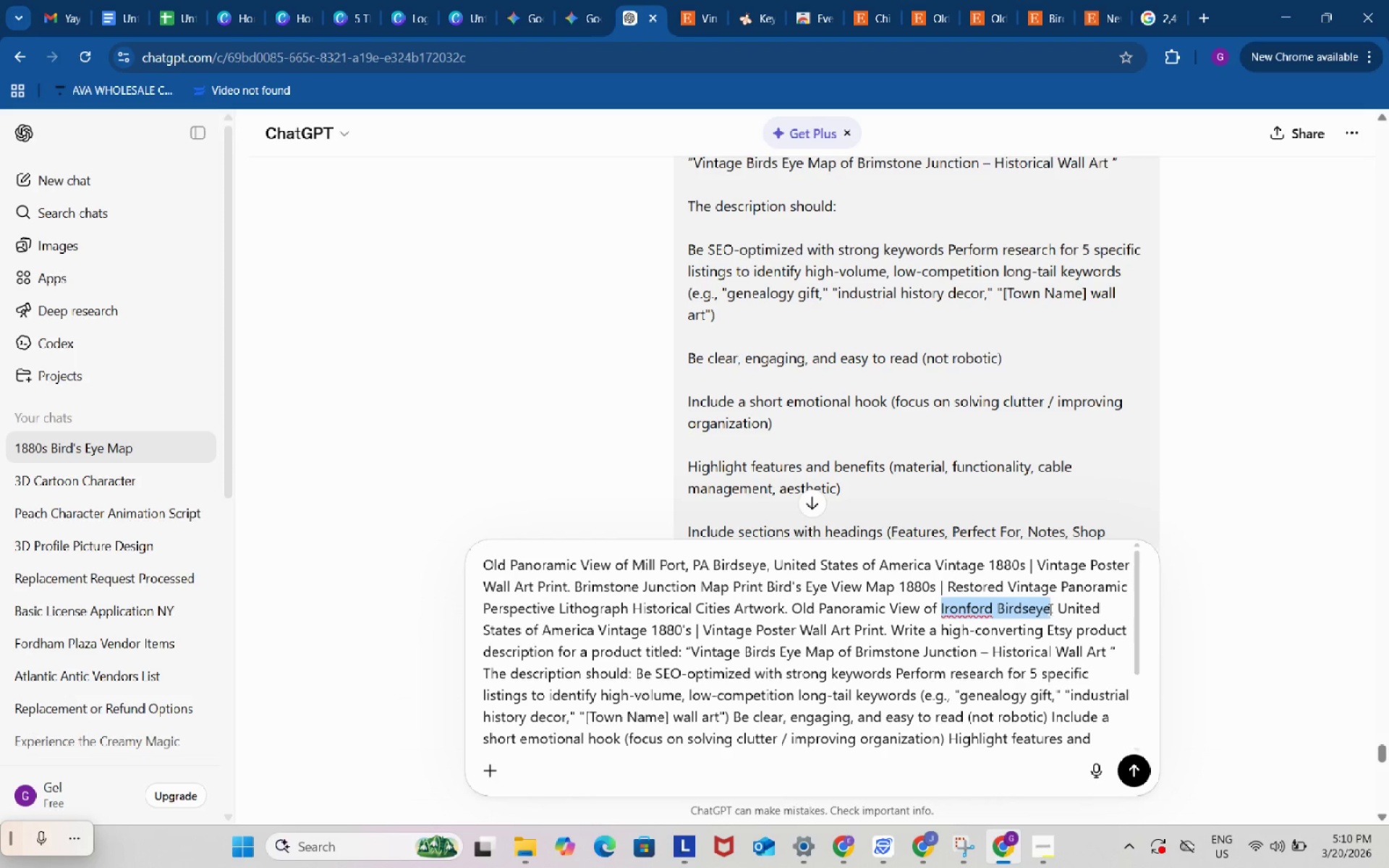 
key(Control+ControlLeft)
 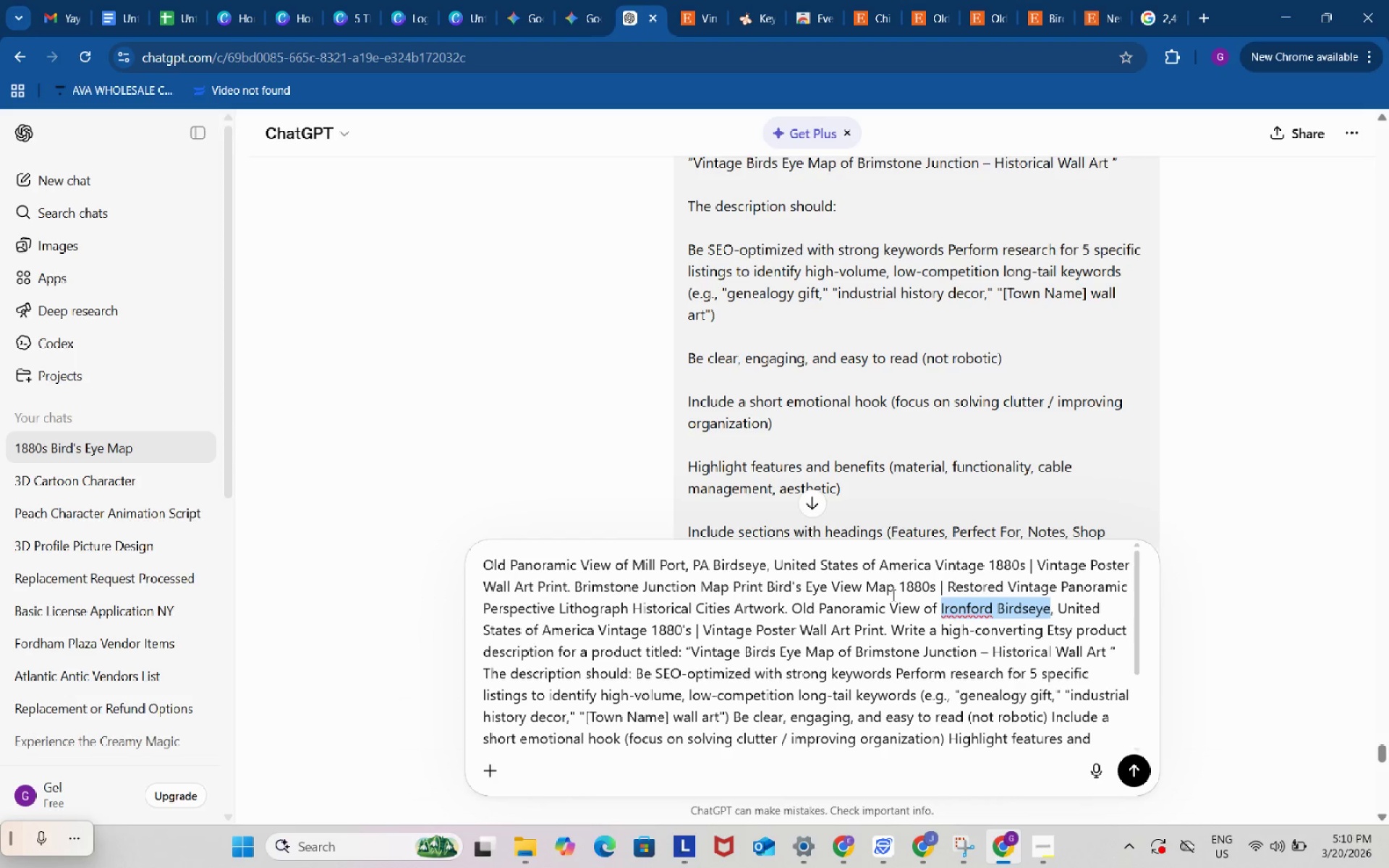 
left_click([892, 595])
 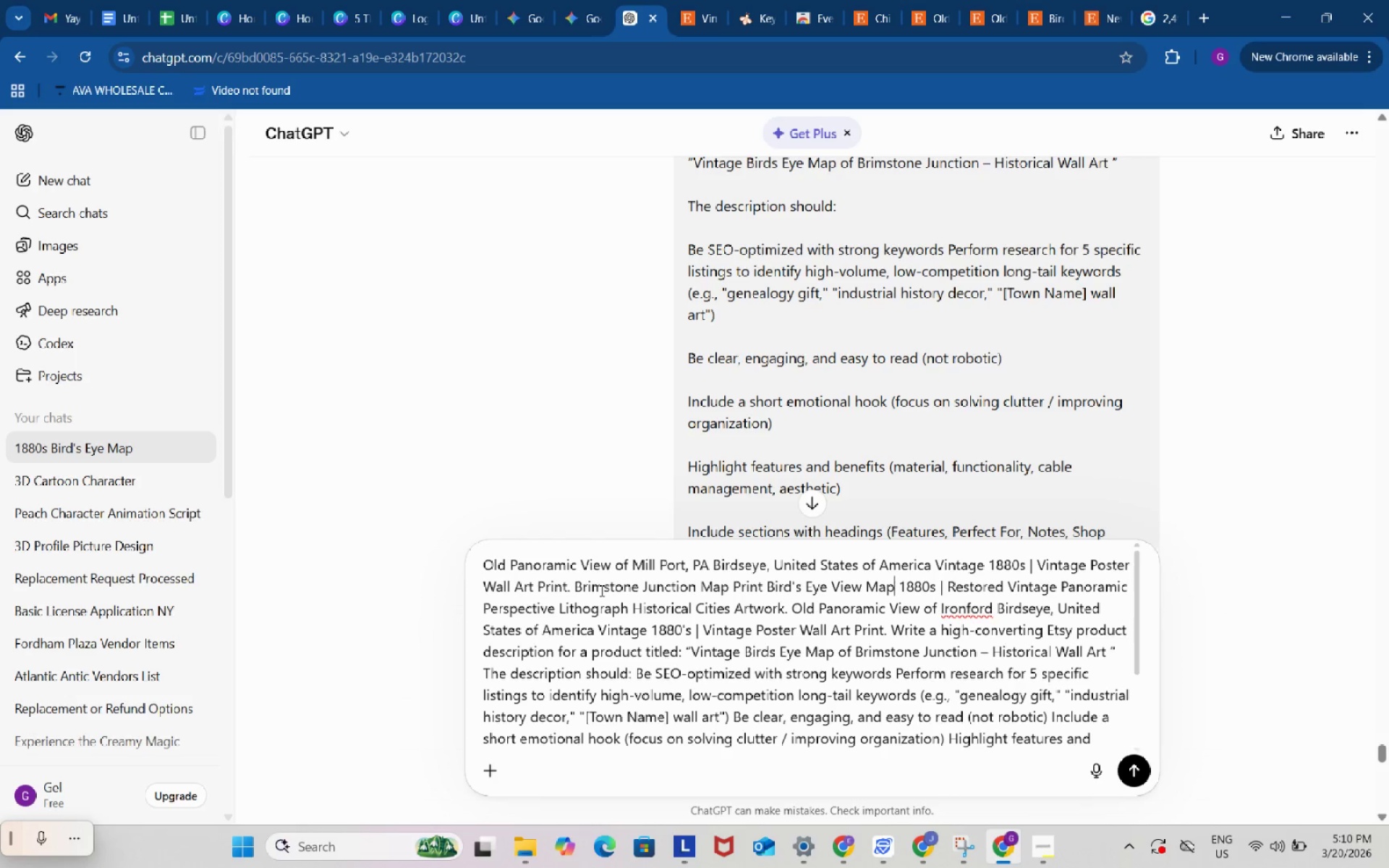 
scroll: coordinate [899, 413], scroll_direction: up, amount: 3.0
 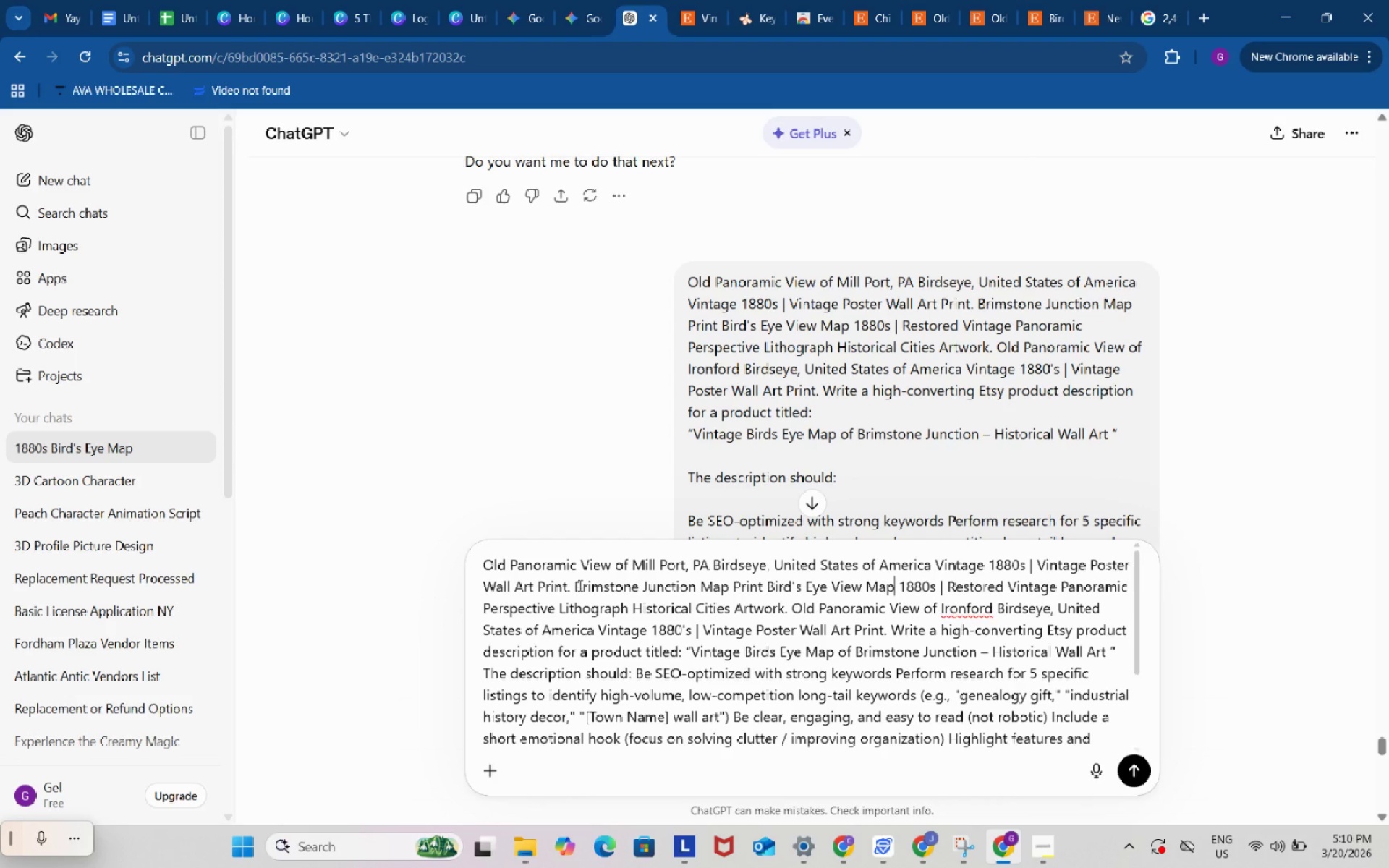 
left_click_drag(start_coordinate=[579, 585], to_coordinate=[891, 630])
 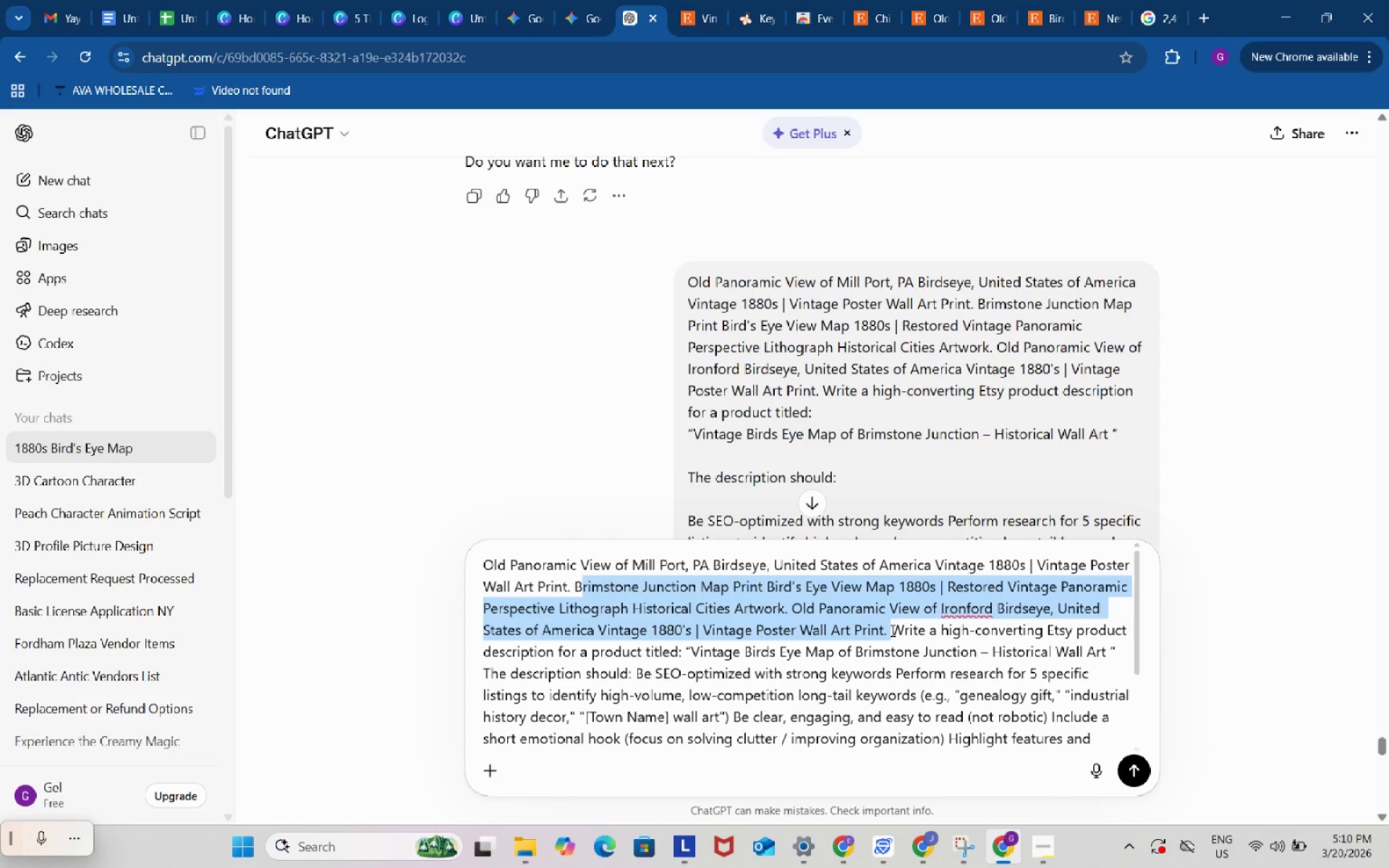 
key(Backspace)
 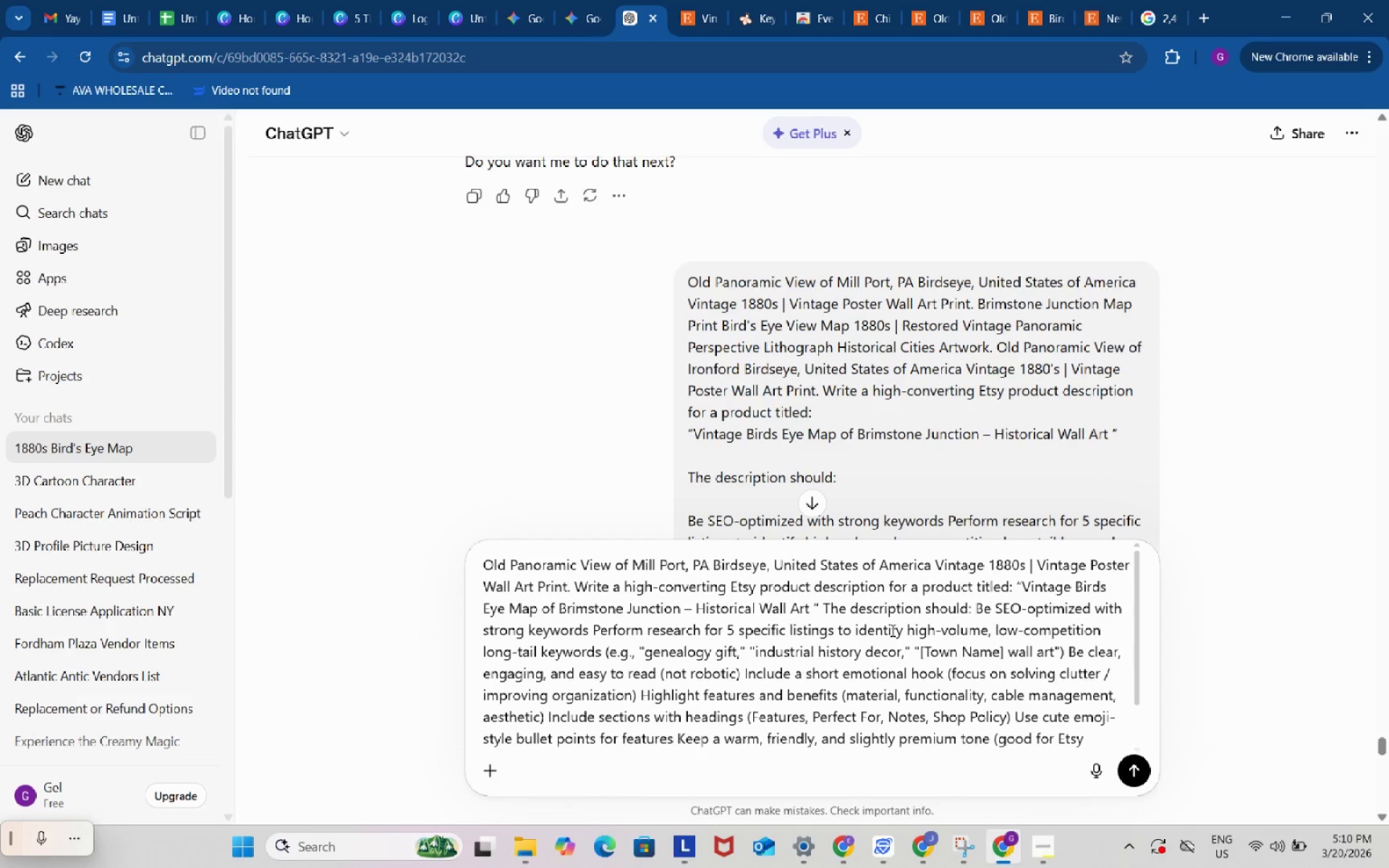 
key(Backspace)
 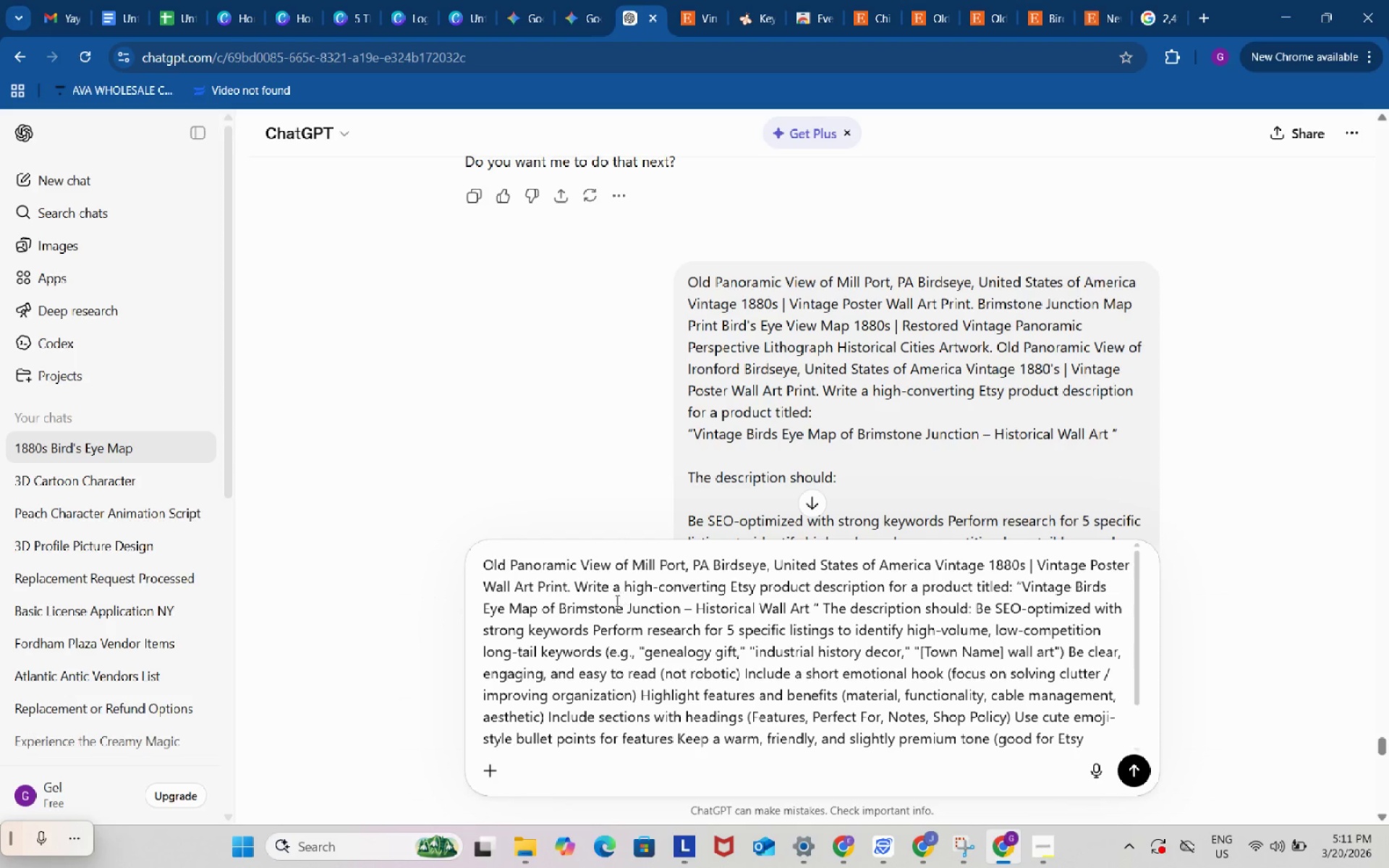 
left_click_drag(start_coordinate=[561, 609], to_coordinate=[678, 609])
 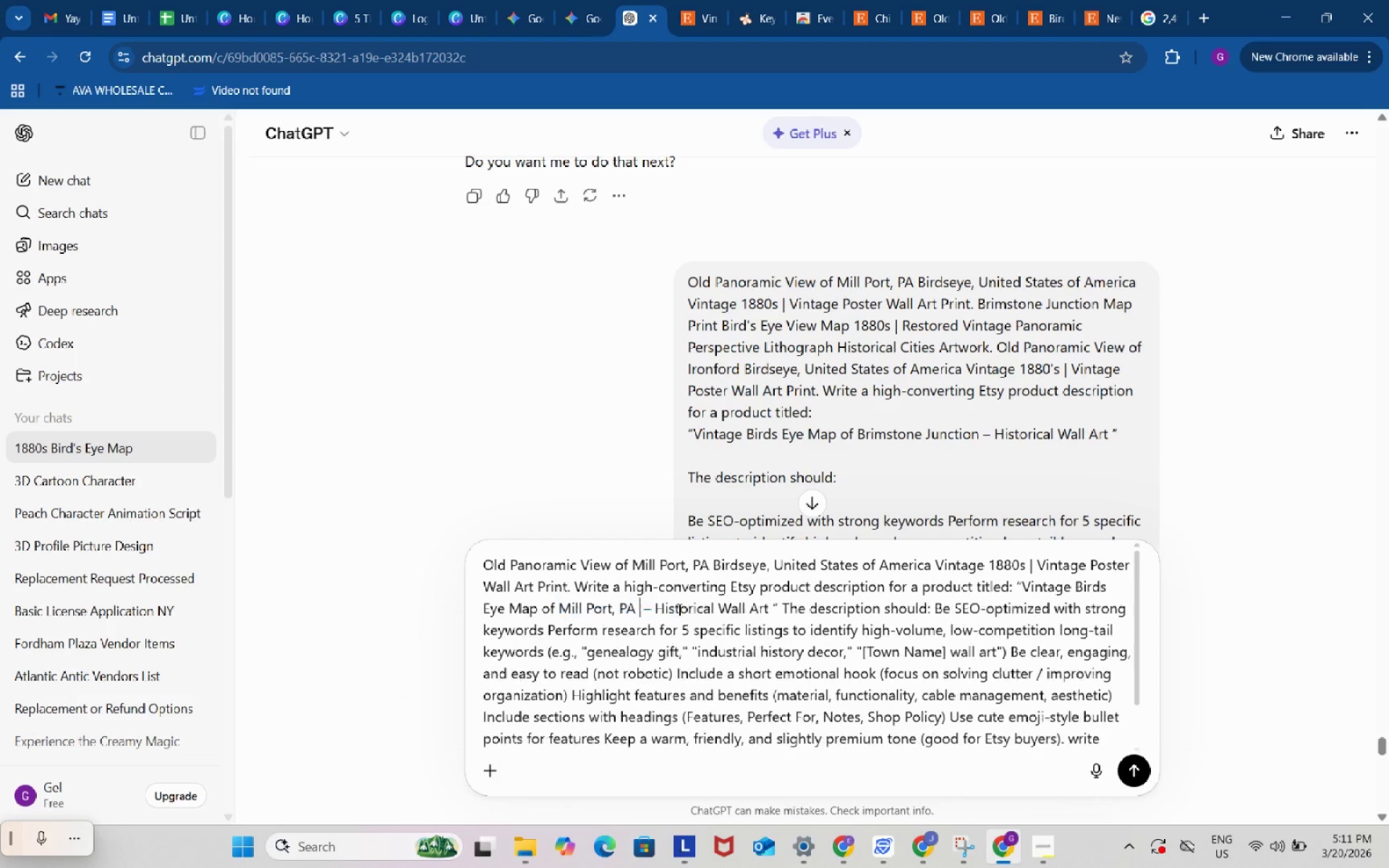 
key(Control+ControlLeft)
 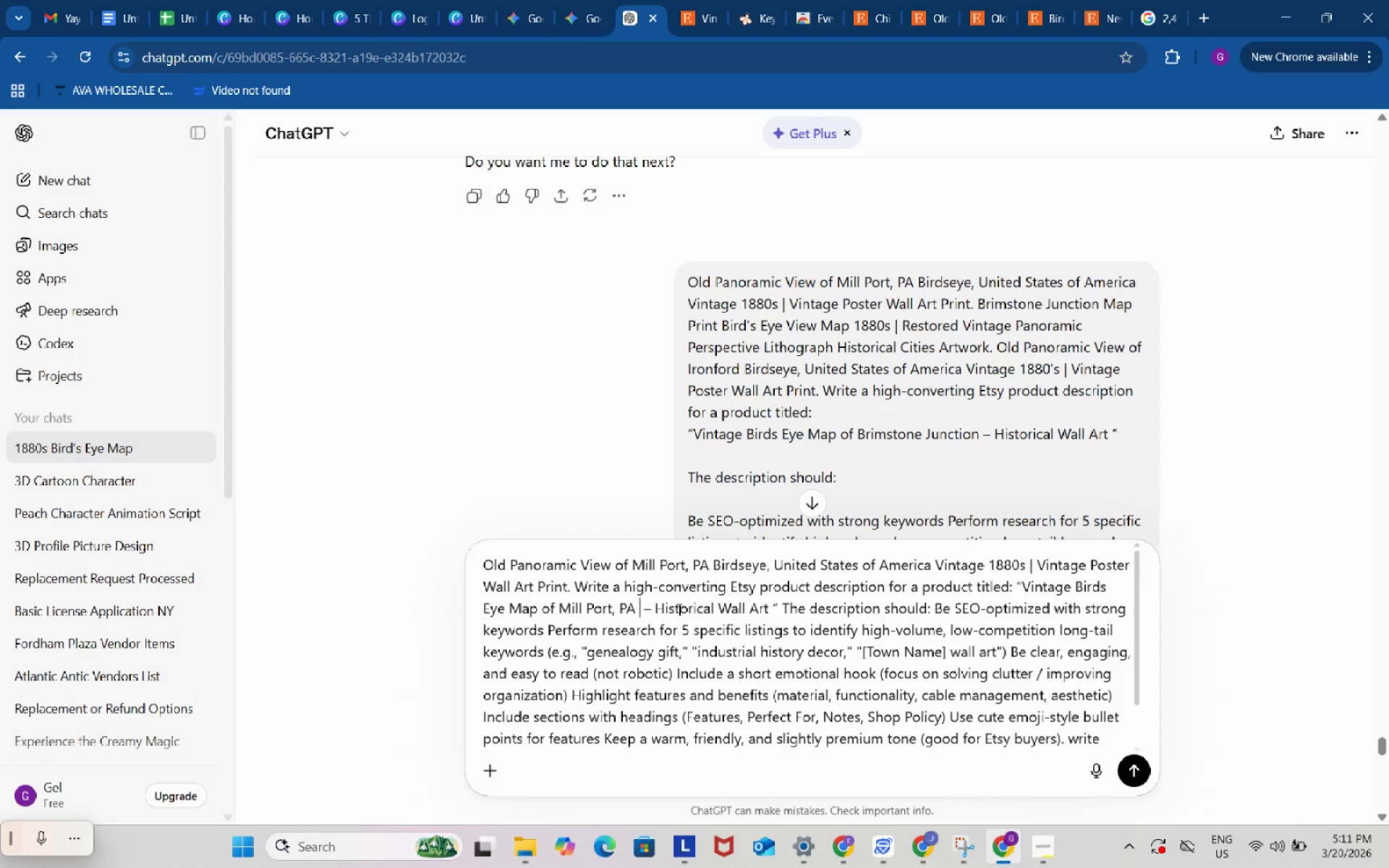 
key(Control+V)
 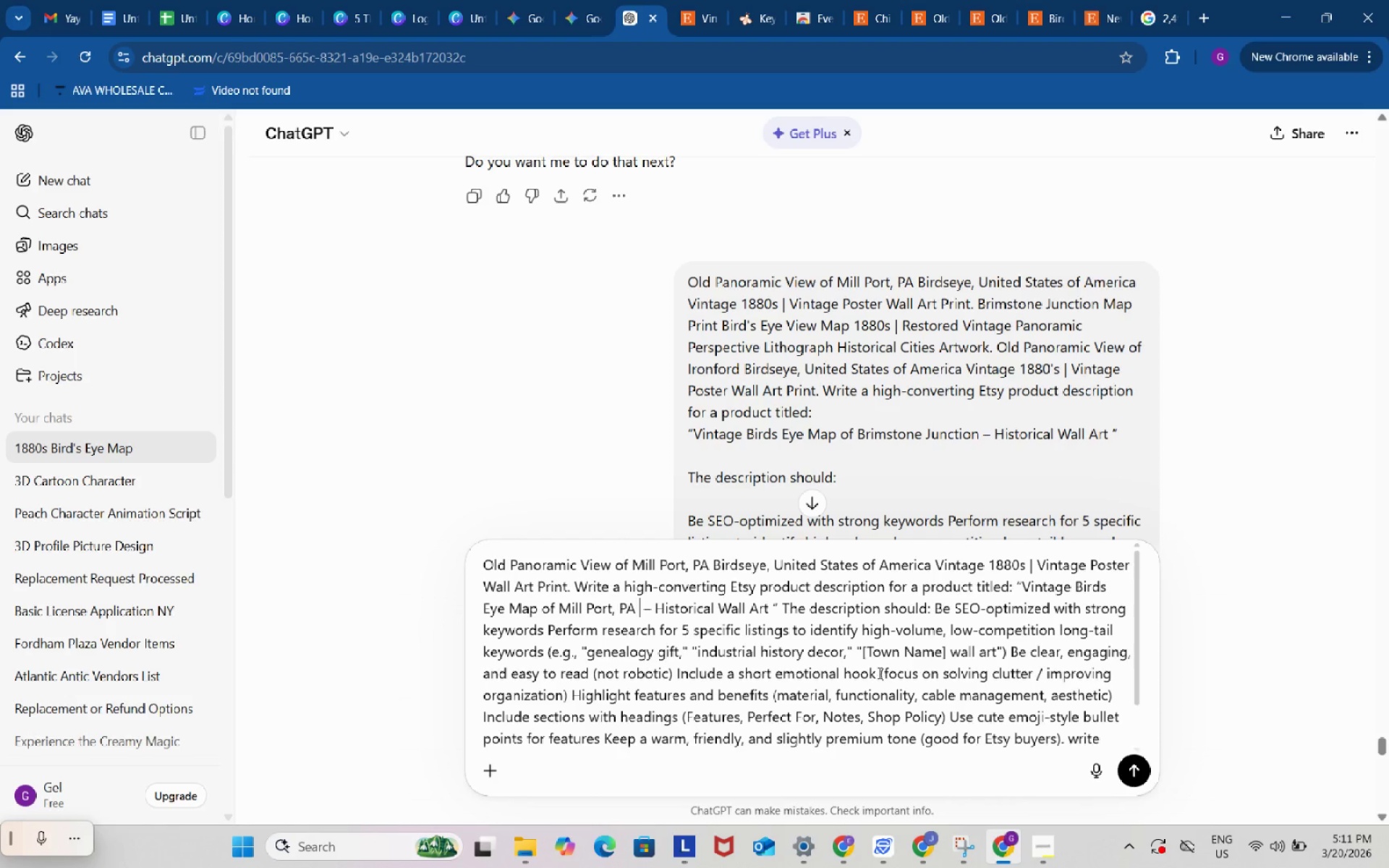 
scroll: coordinate [881, 673], scroll_direction: down, amount: 5.0
 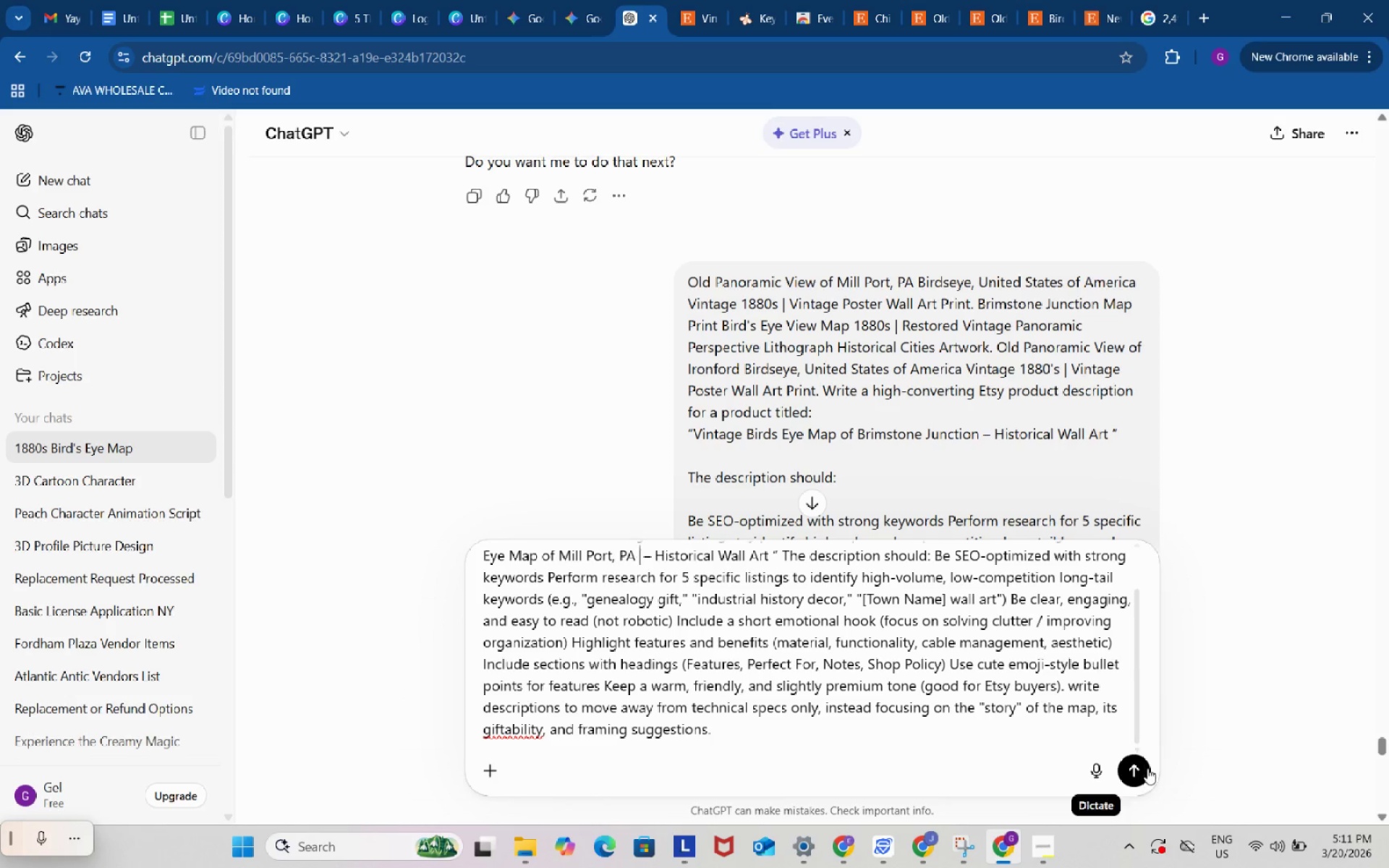 
left_click([1148, 769])
 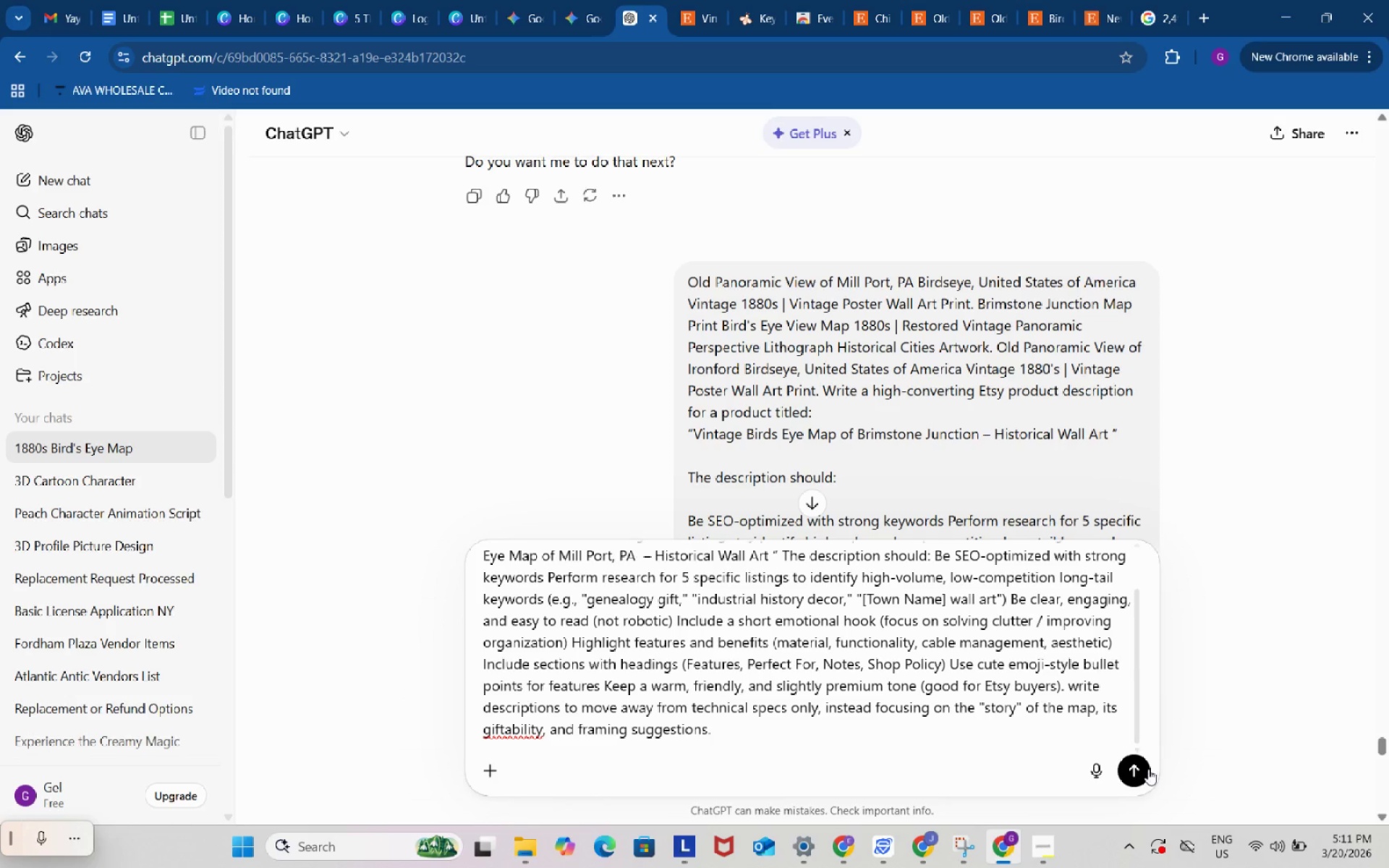 
mouse_move([1120, 750])
 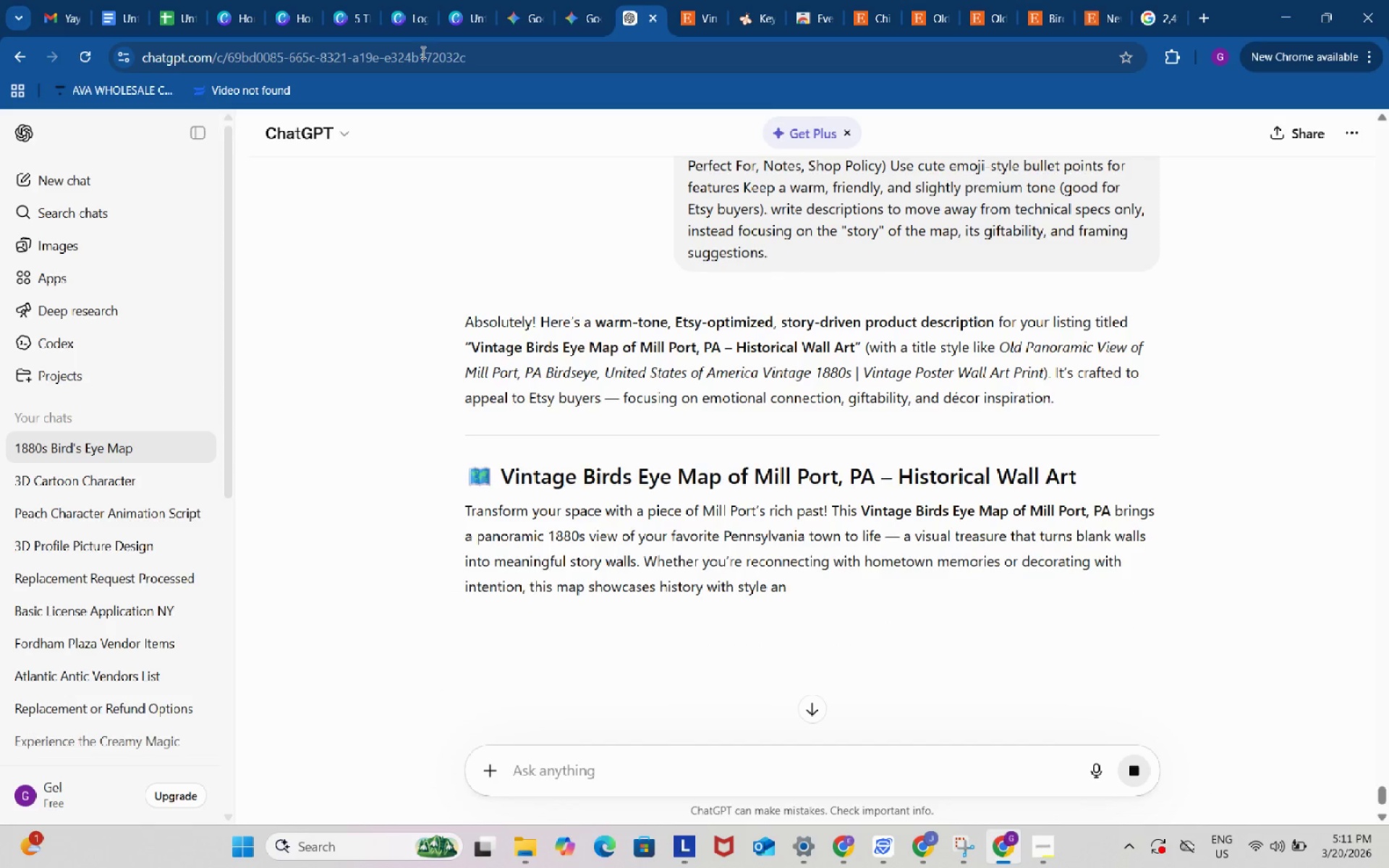 
left_click([352, 0])
 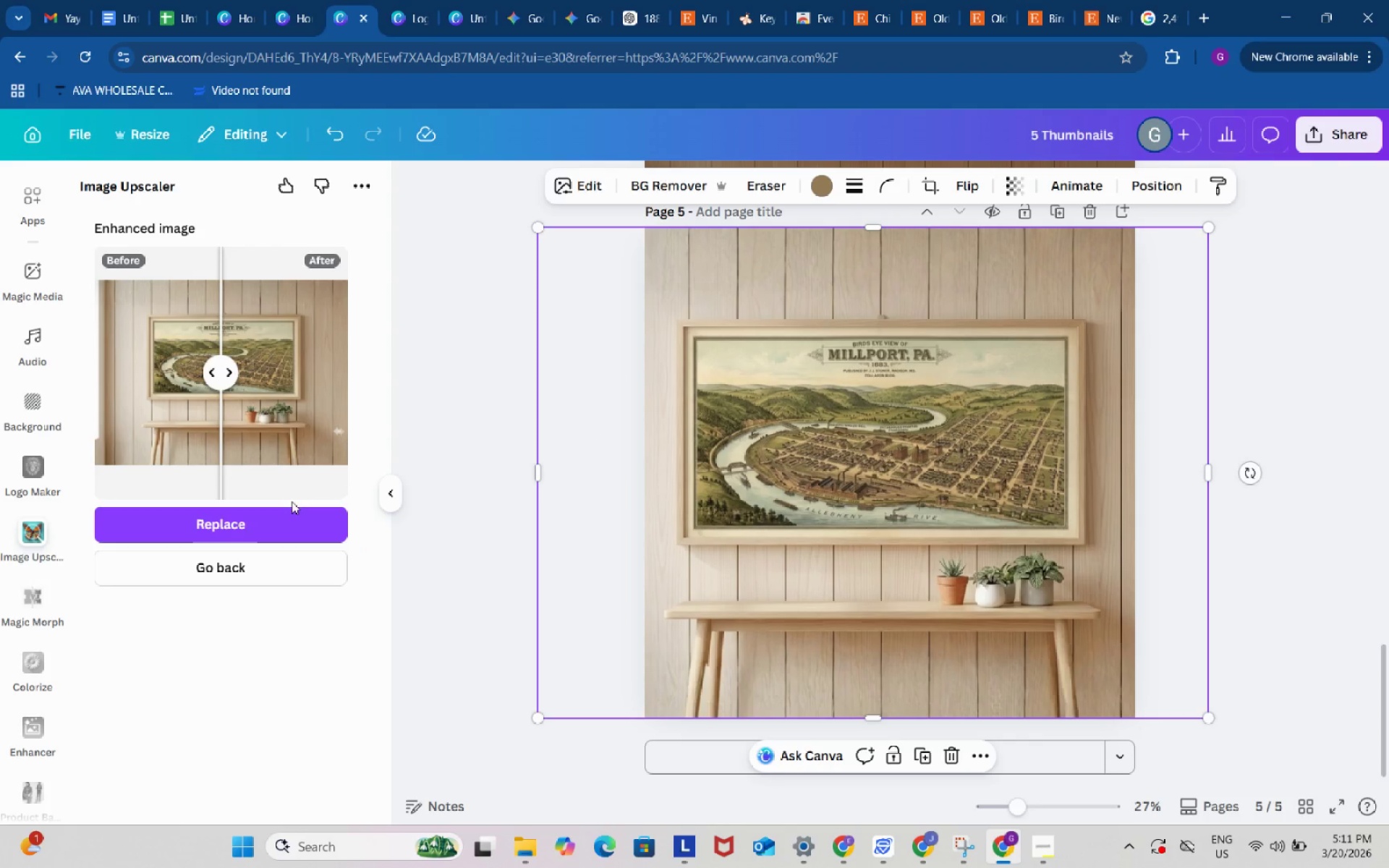 
wait(5.23)
 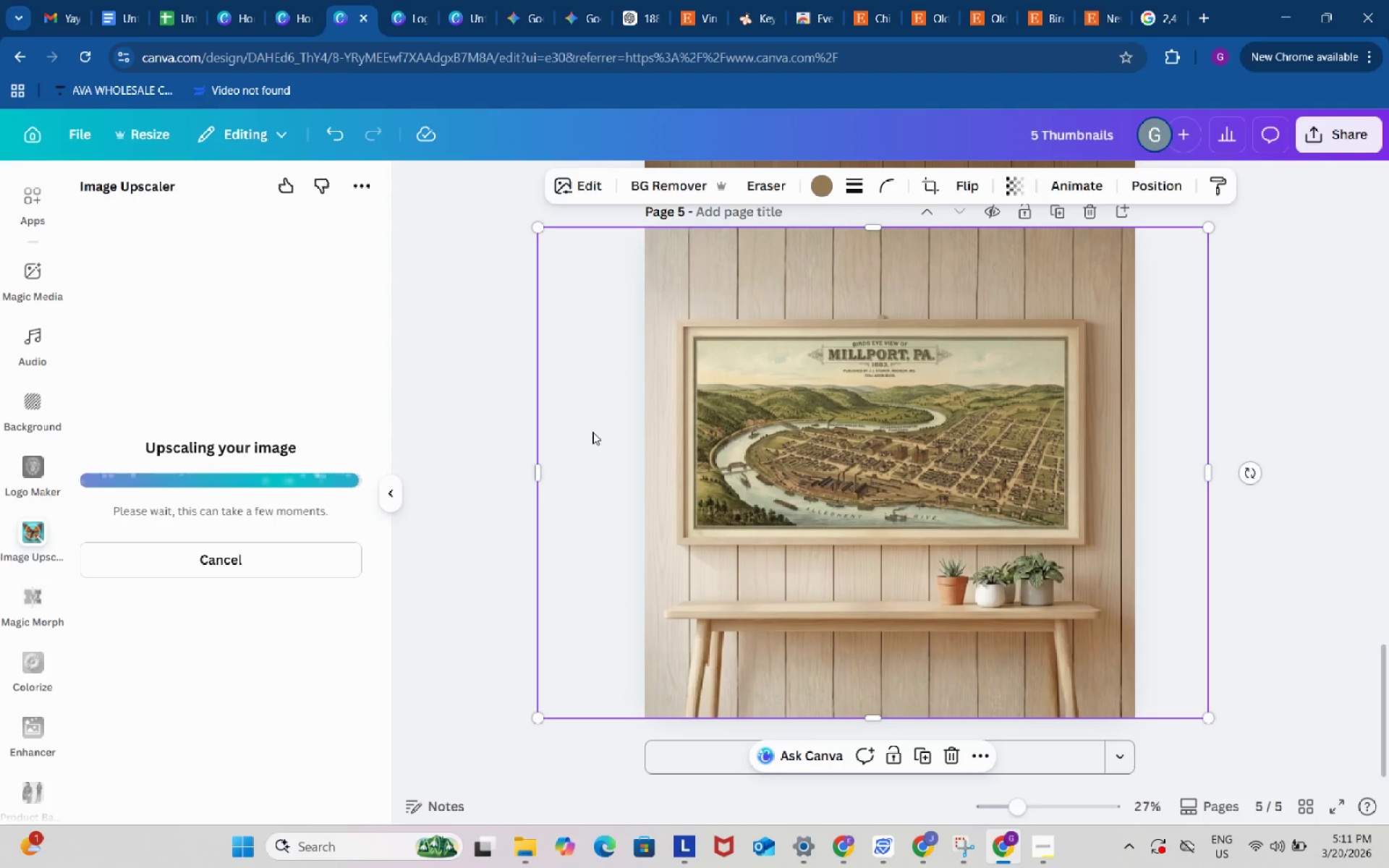 
left_click([281, 517])
 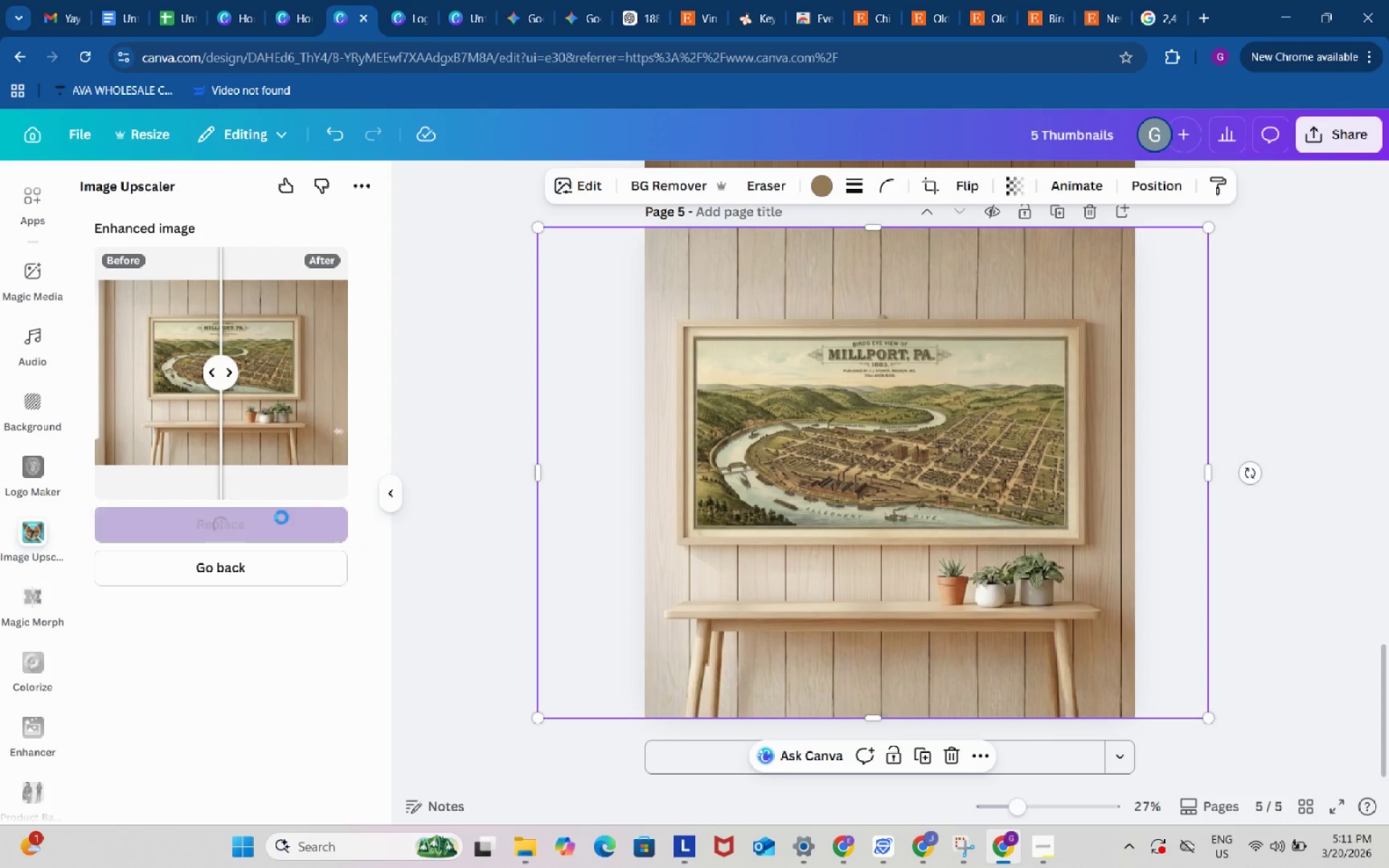 
mouse_move([287, 532])
 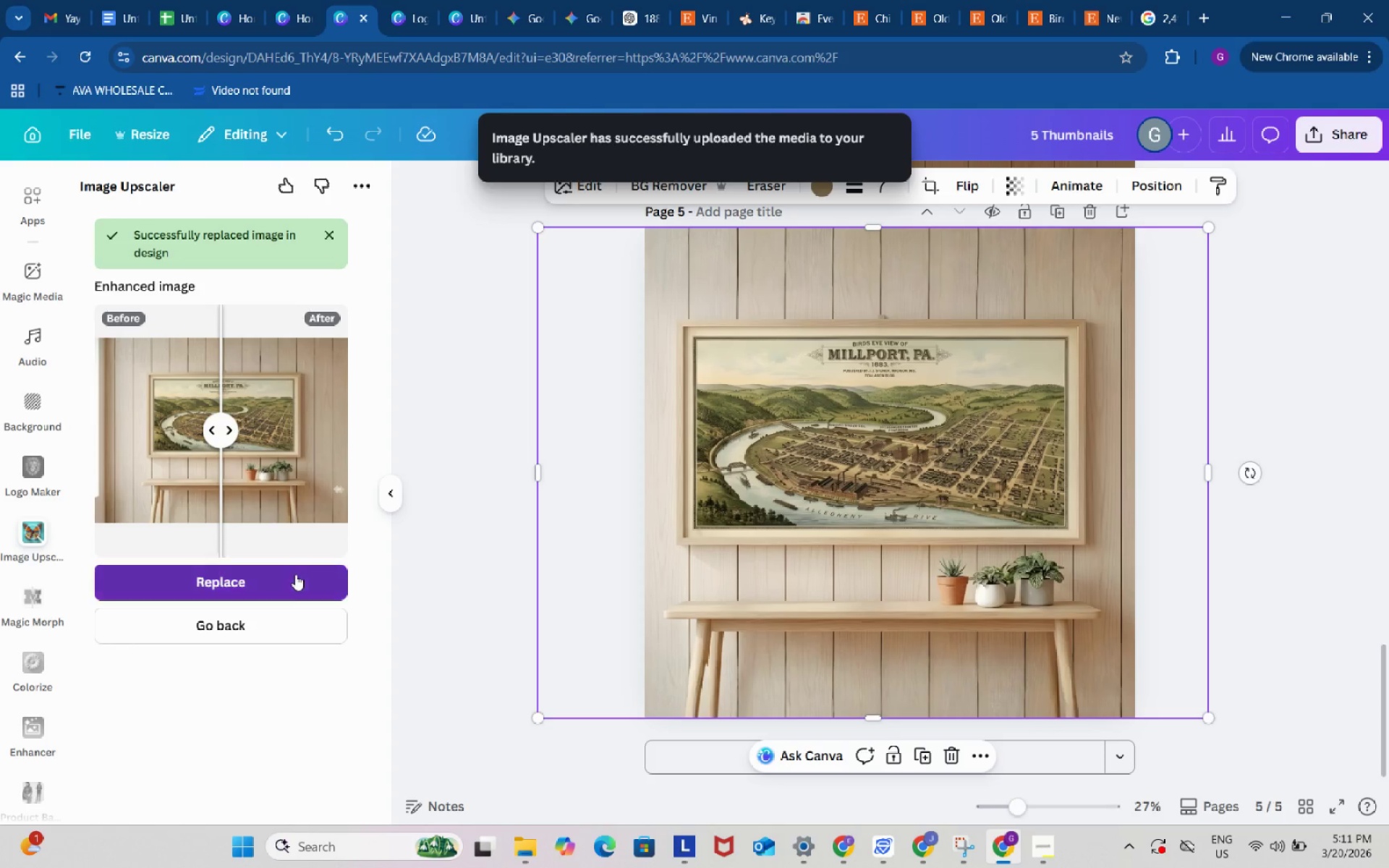 
left_click([295, 574])
 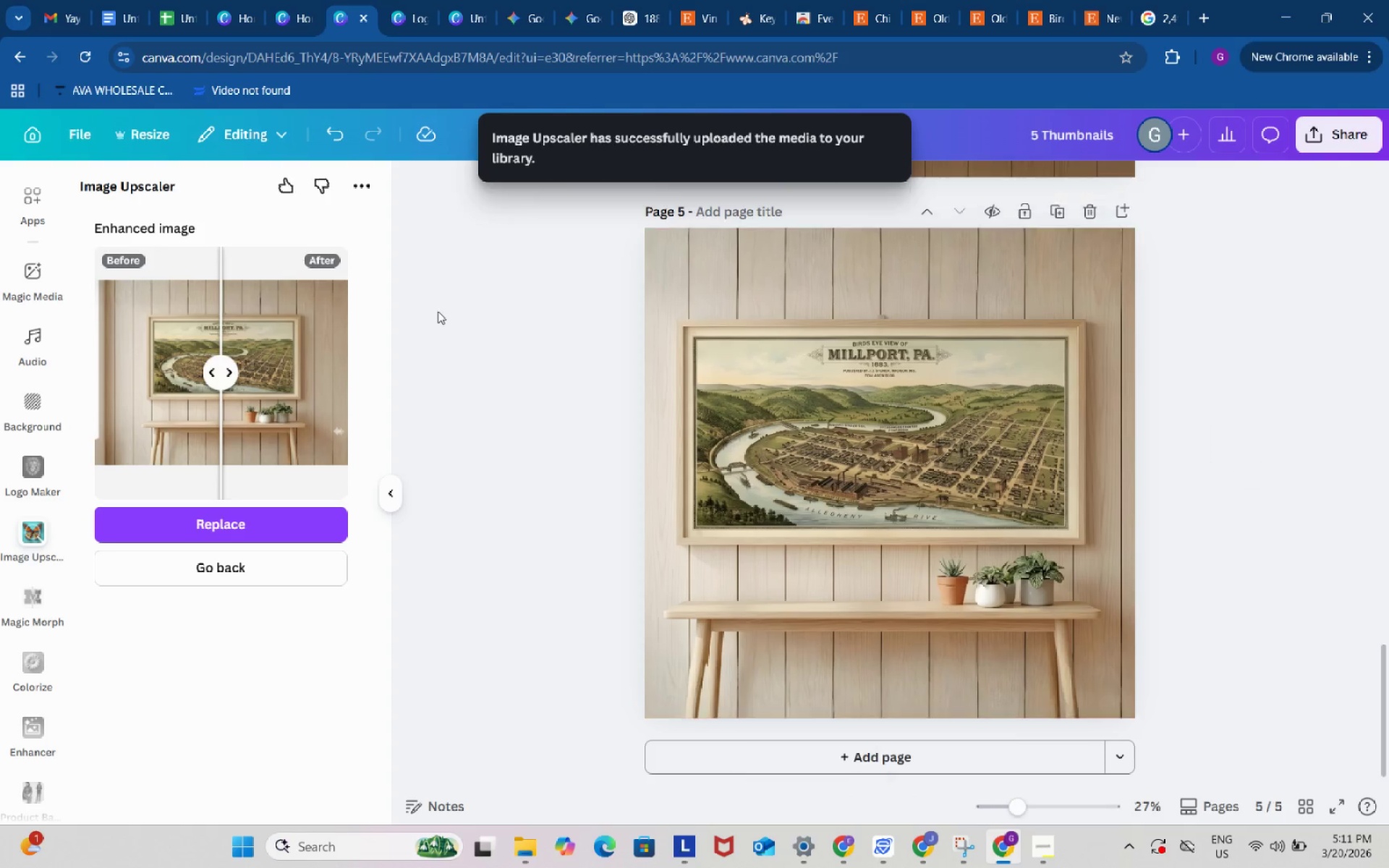 
double_click([438, 311])
 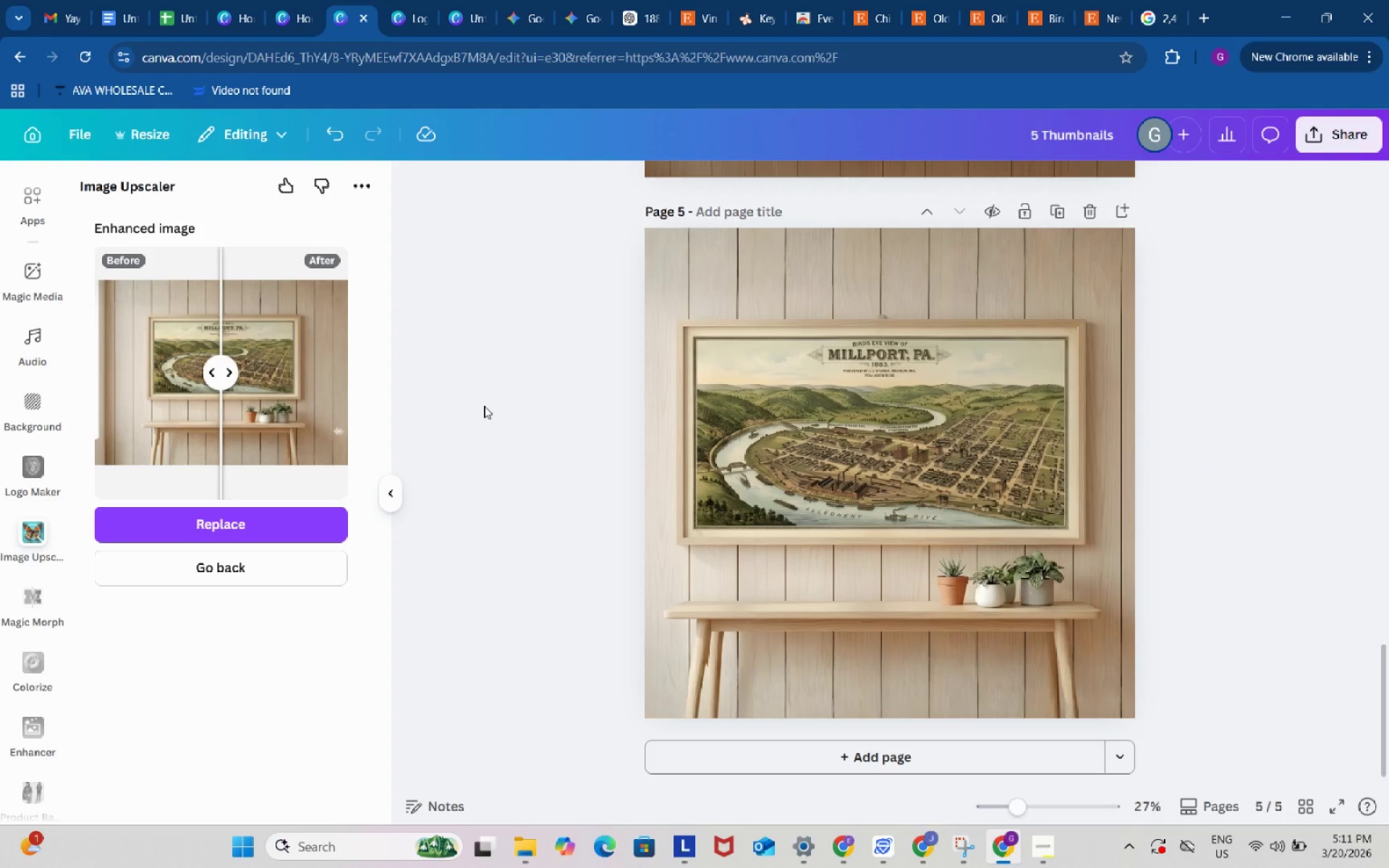 
left_click([484, 406])
 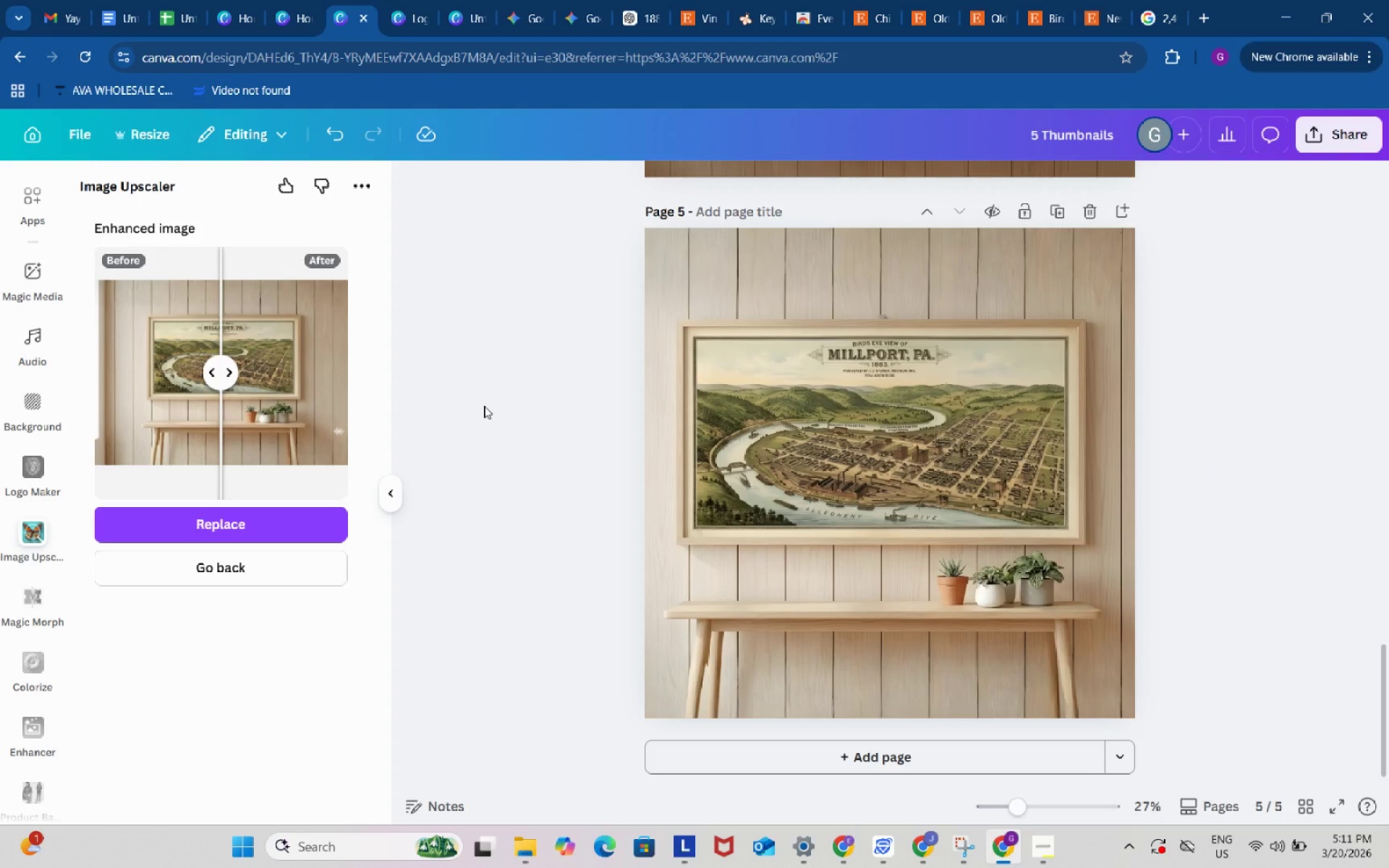 
left_click([484, 406])
 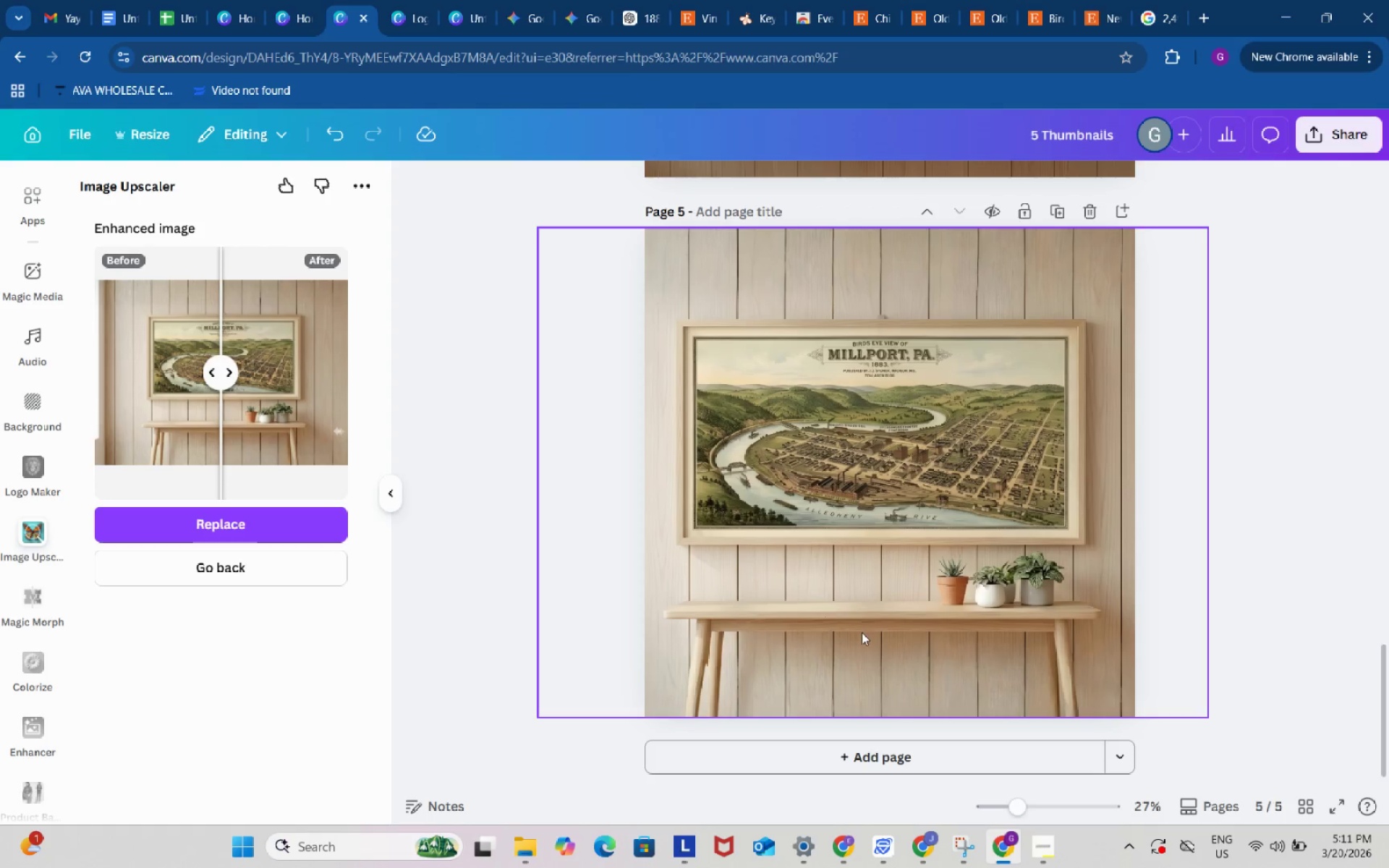 
scroll: coordinate [862, 632], scroll_direction: down, amount: 1.0
 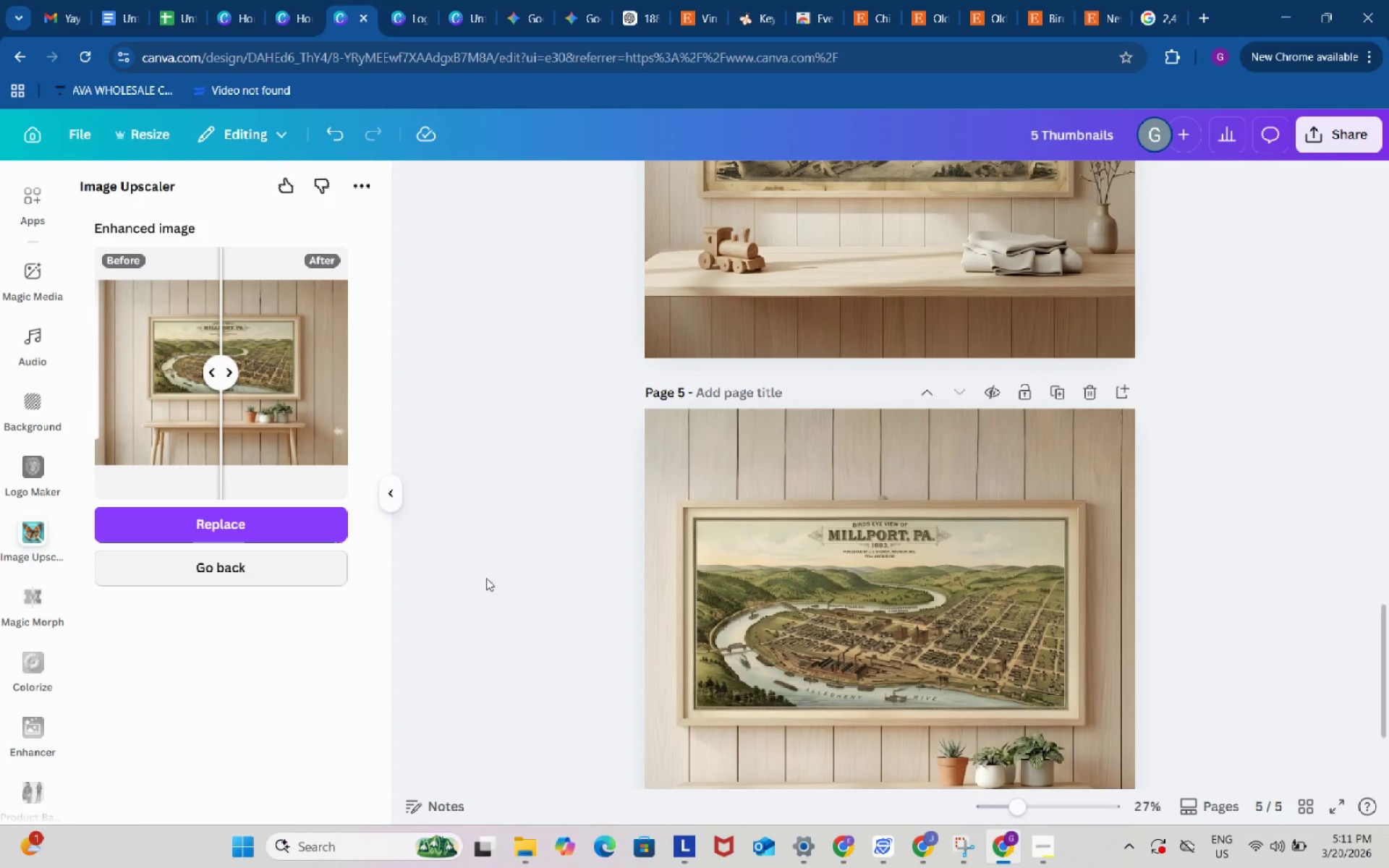 
left_click([530, 550])
 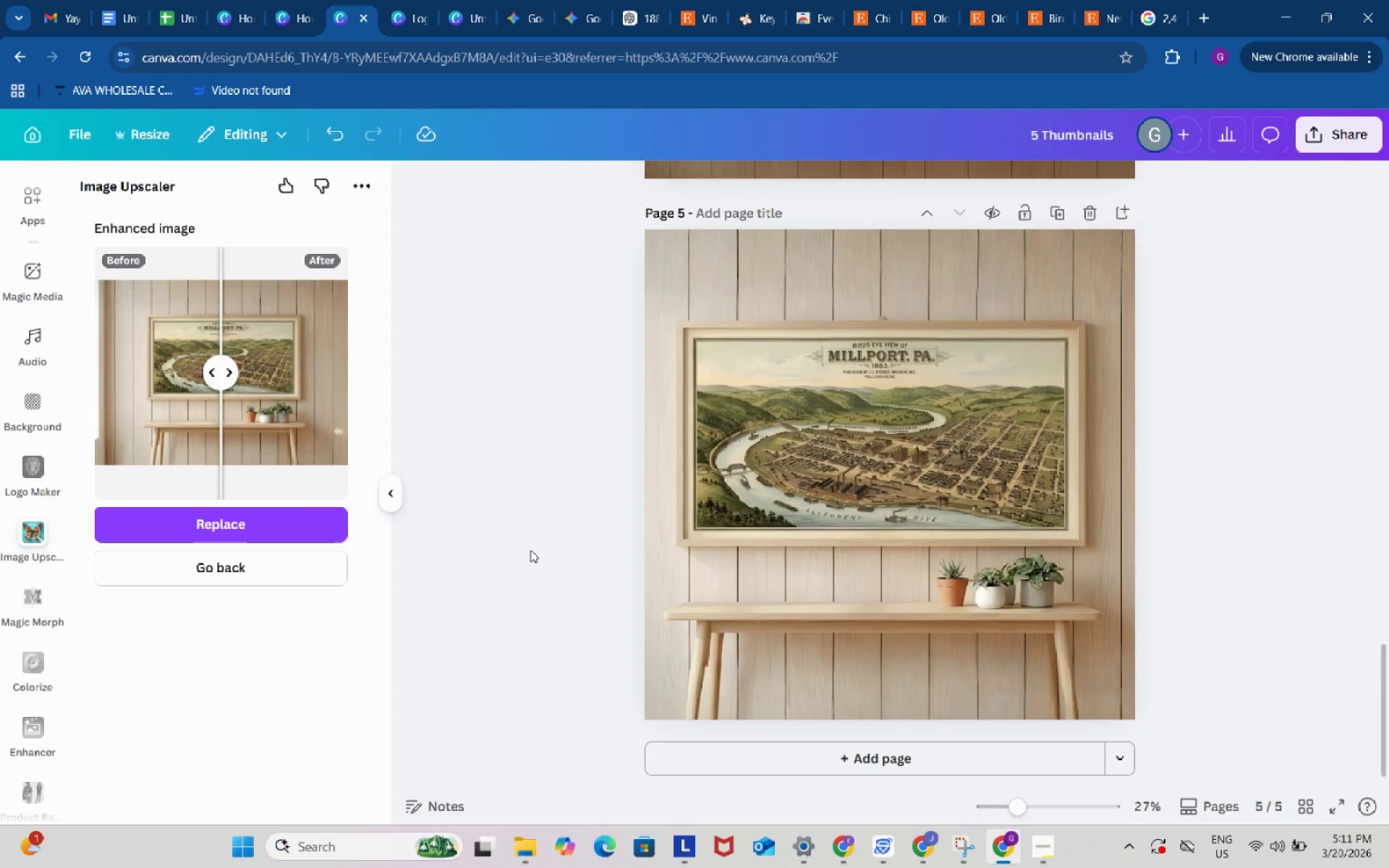 
scroll: coordinate [530, 550], scroll_direction: down, amount: 5.0
 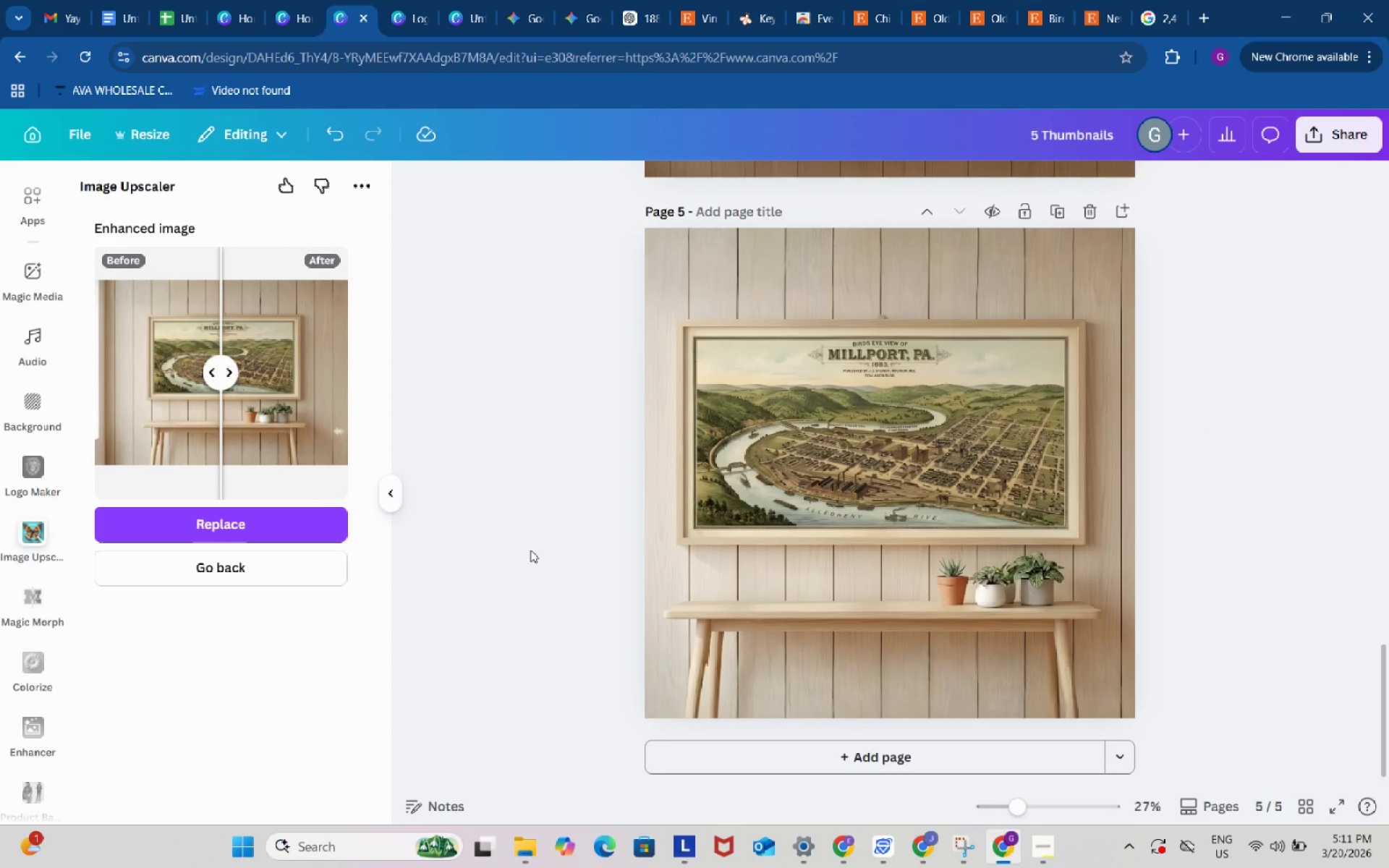 
scroll: coordinate [530, 550], scroll_direction: up, amount: 16.0
 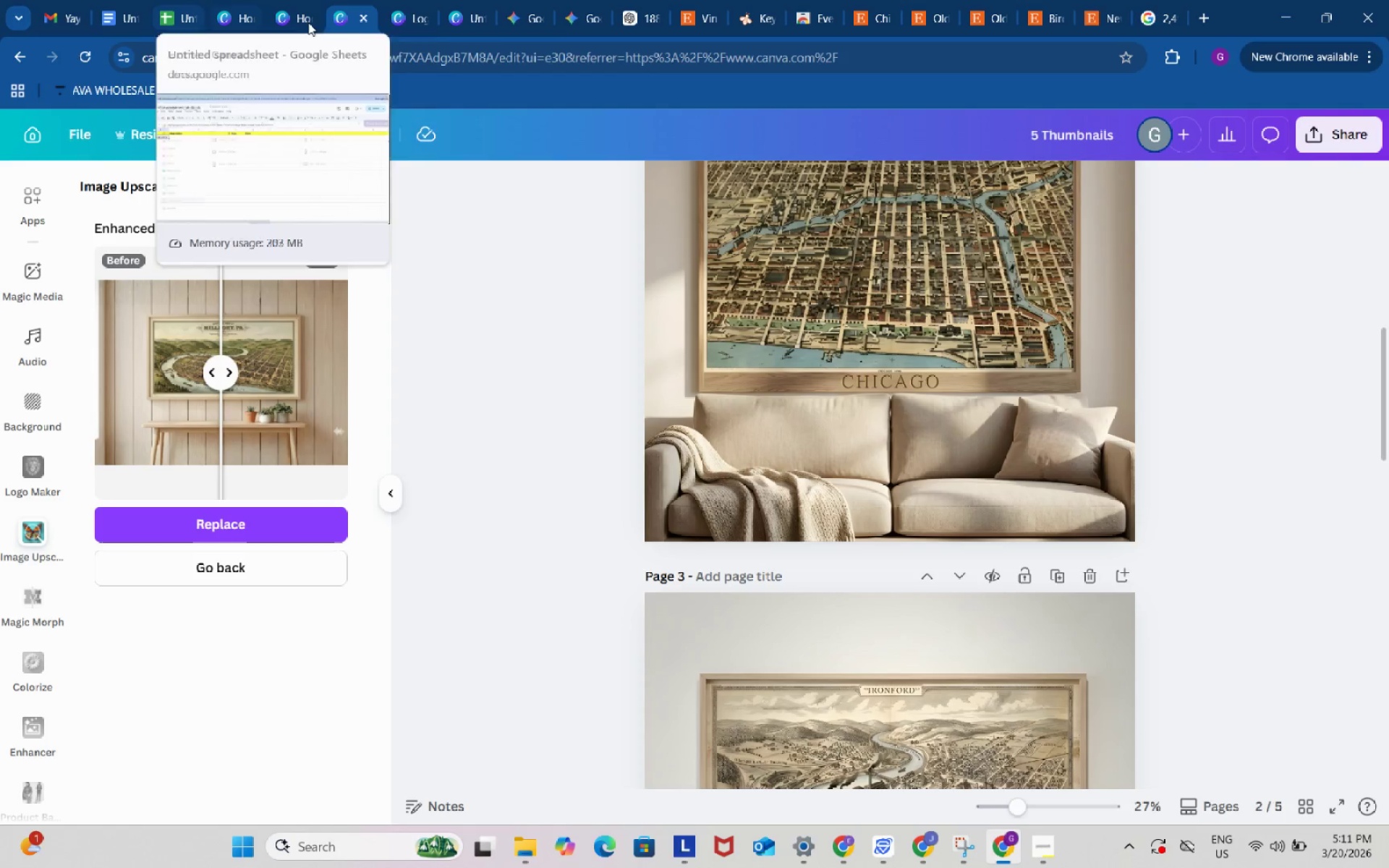 
left_click([413, 10])
 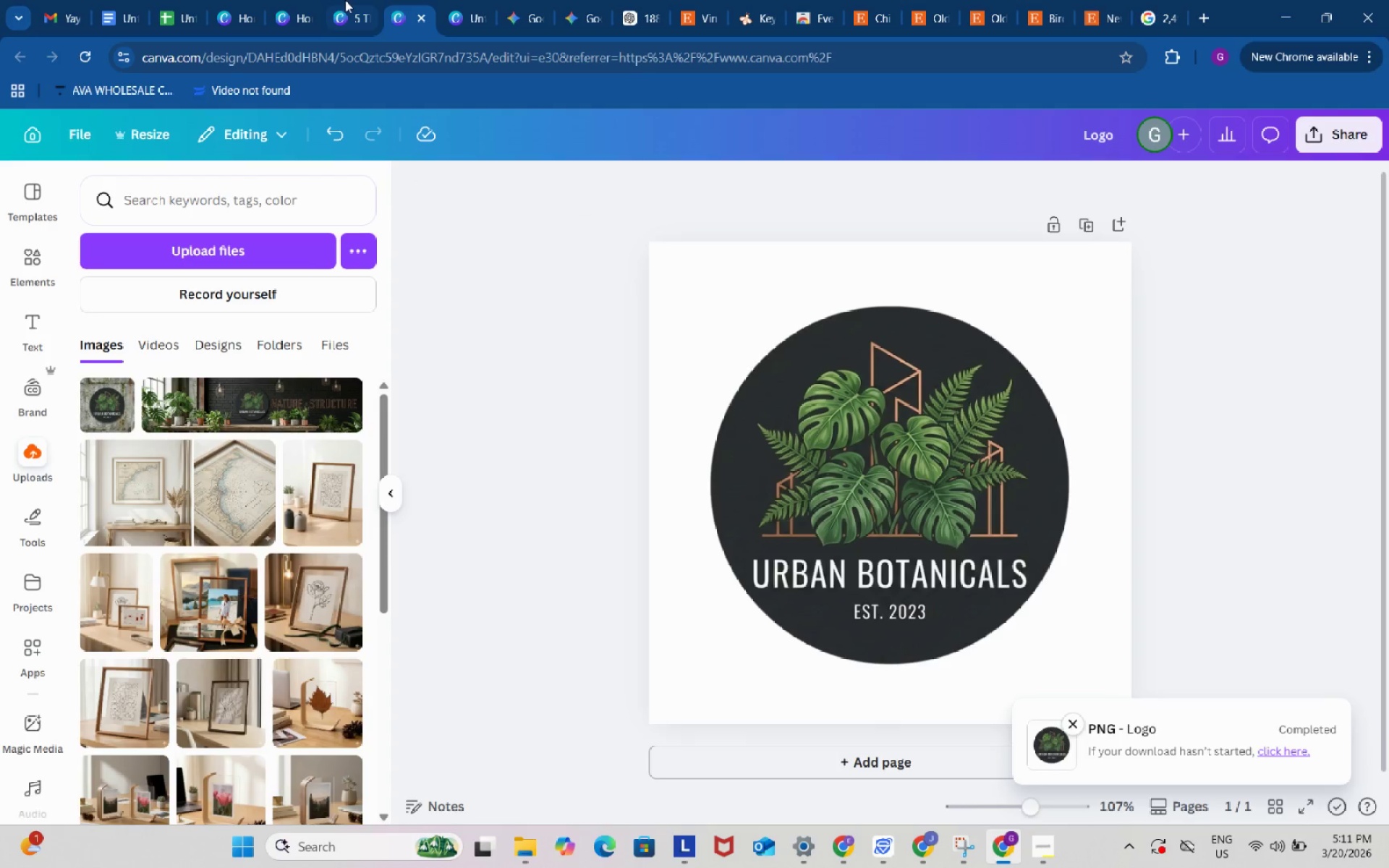 
left_click([345, 0])
 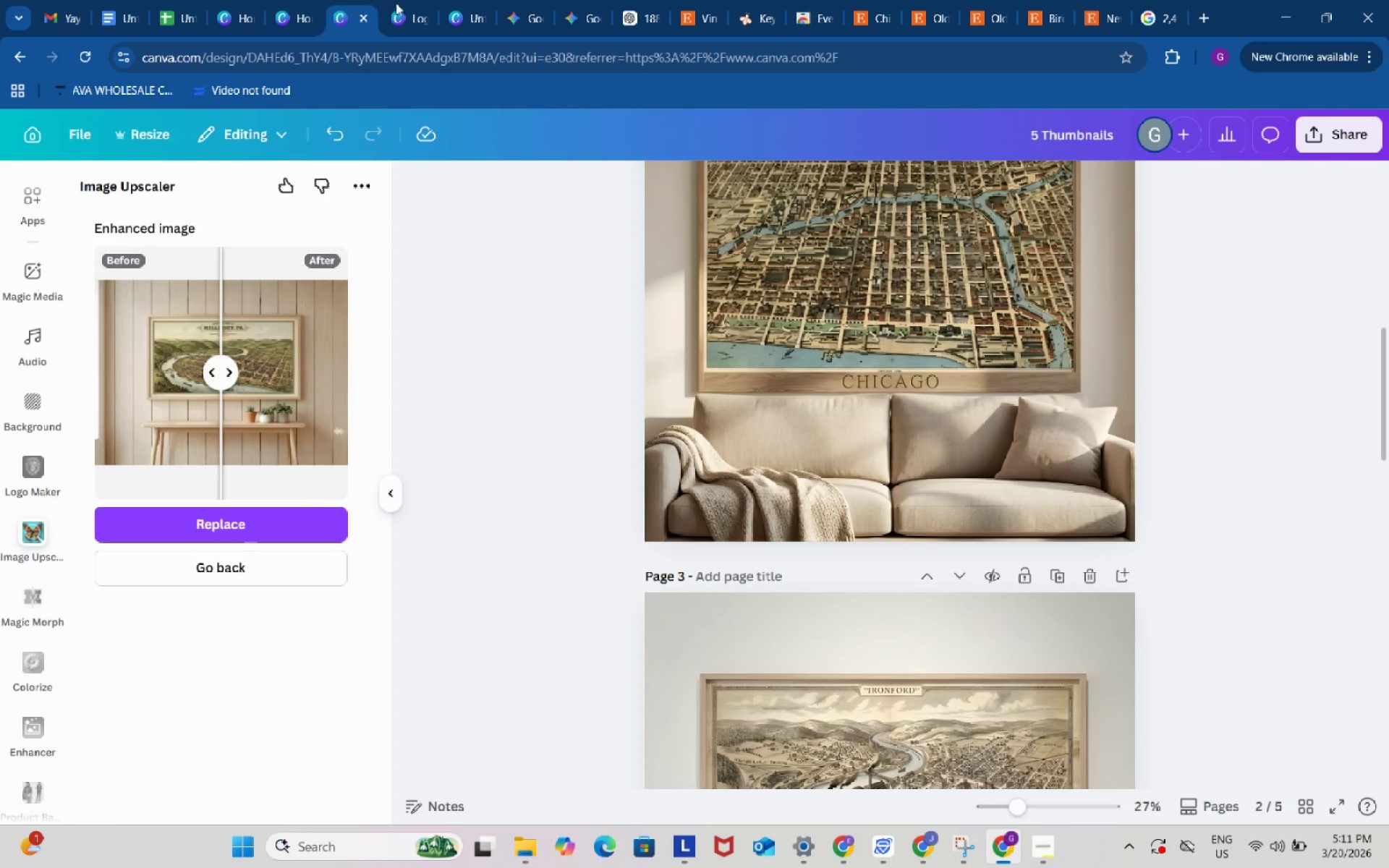 
left_click([650, 0])
 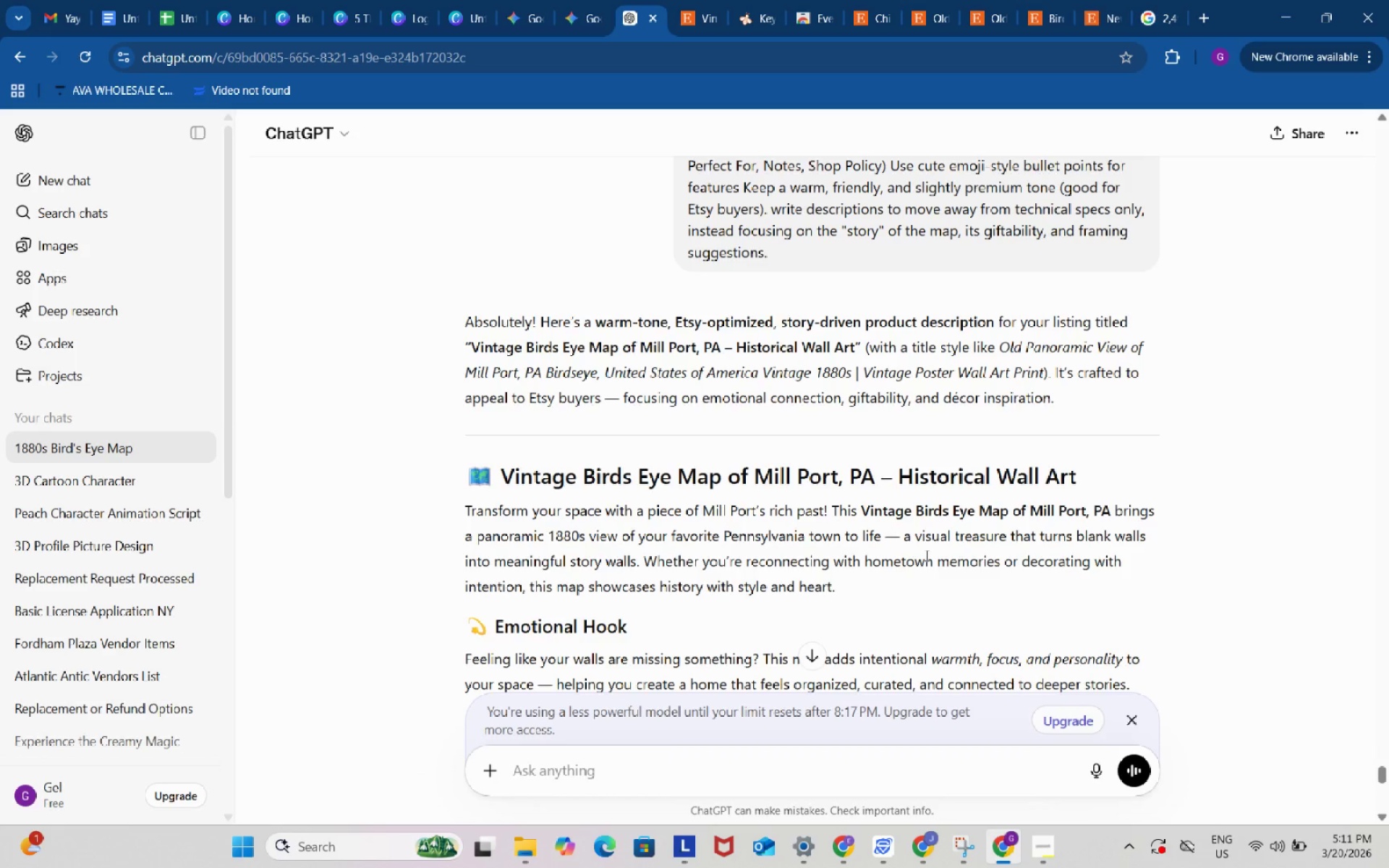 
scroll: coordinate [925, 555], scroll_direction: down, amount: 2.0
 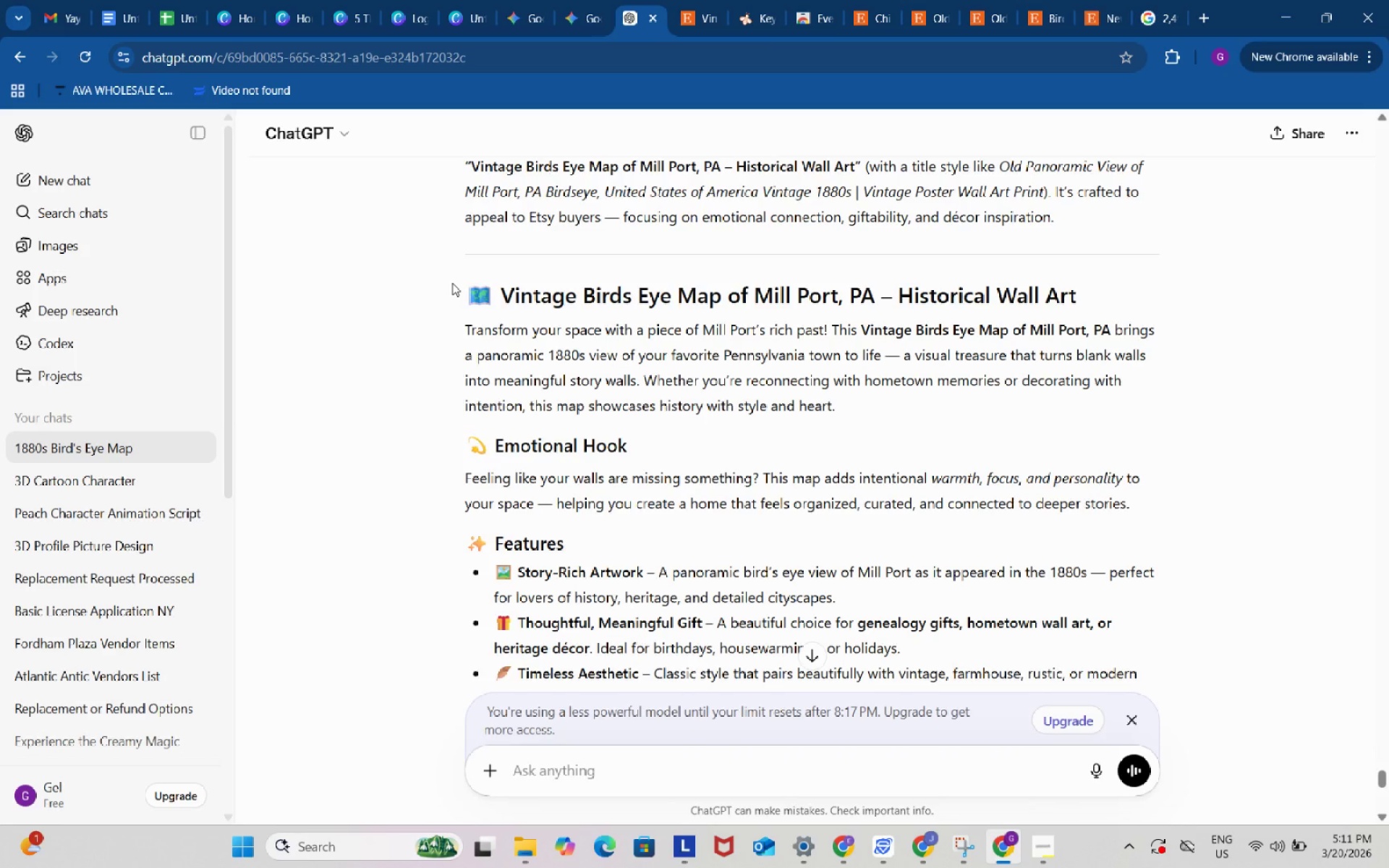 
left_click_drag(start_coordinate=[452, 283], to_coordinate=[812, 569])
 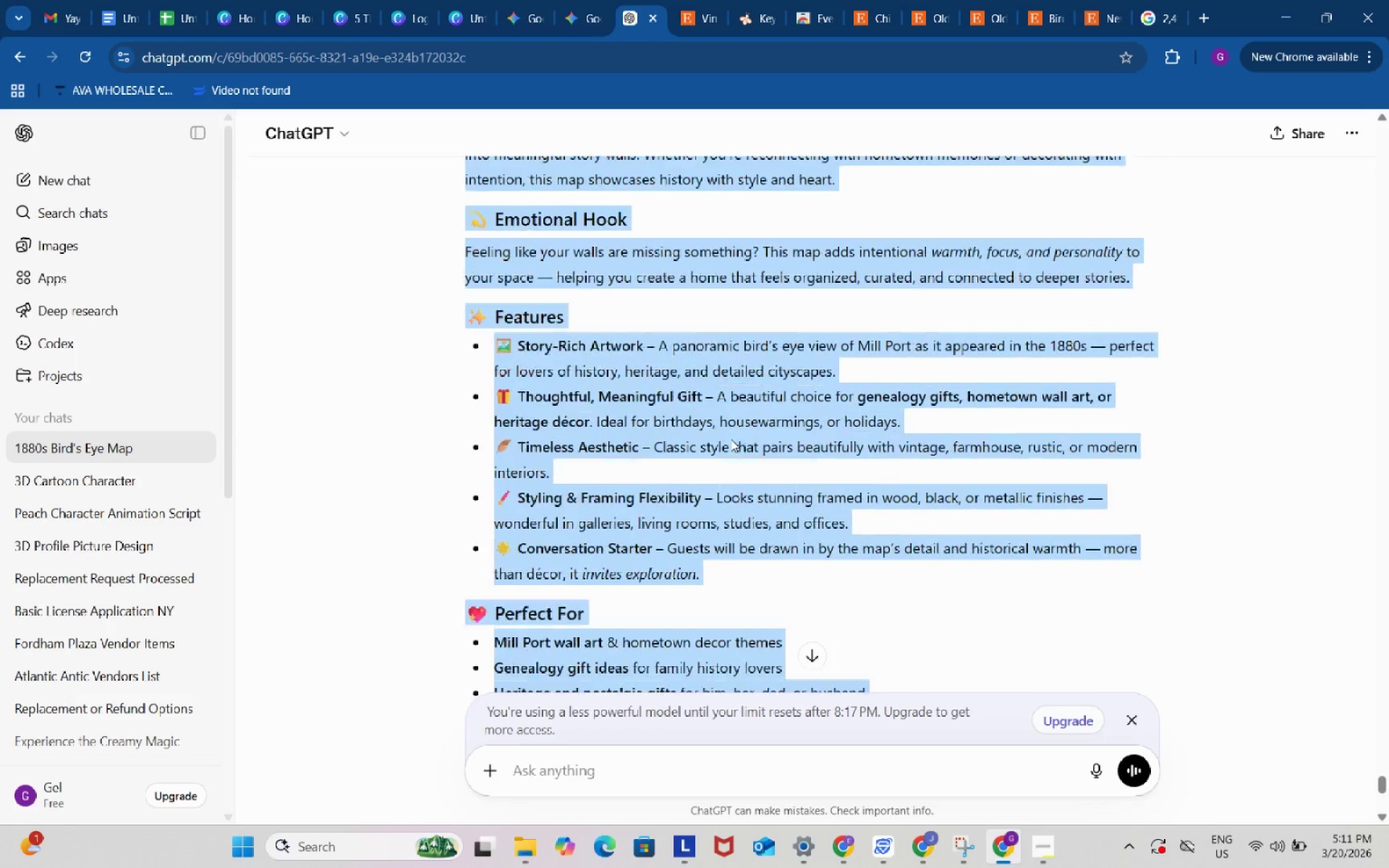 
scroll: coordinate [606, 560], scroll_direction: down, amount: 7.0
 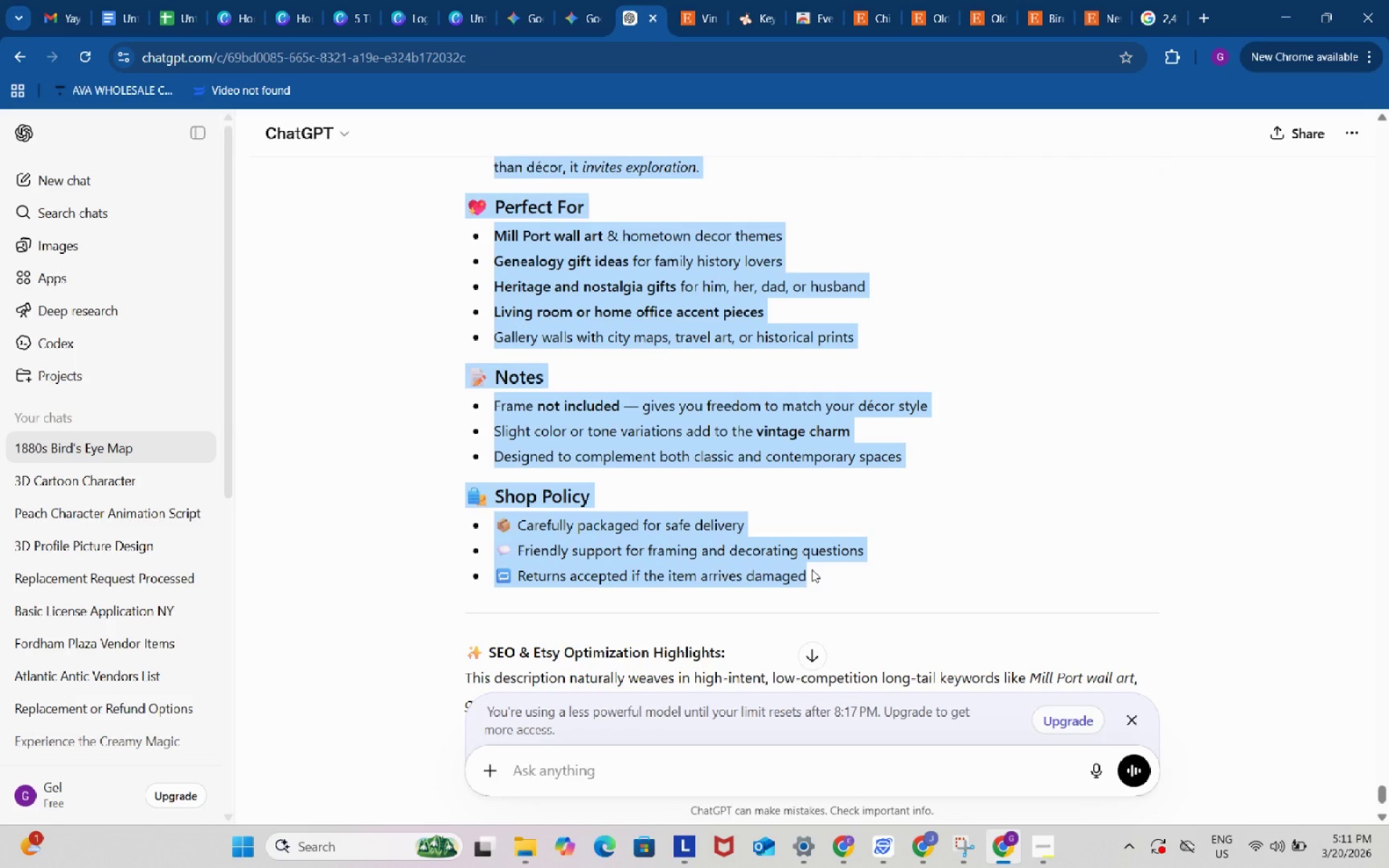 
key(Control+ControlLeft)
 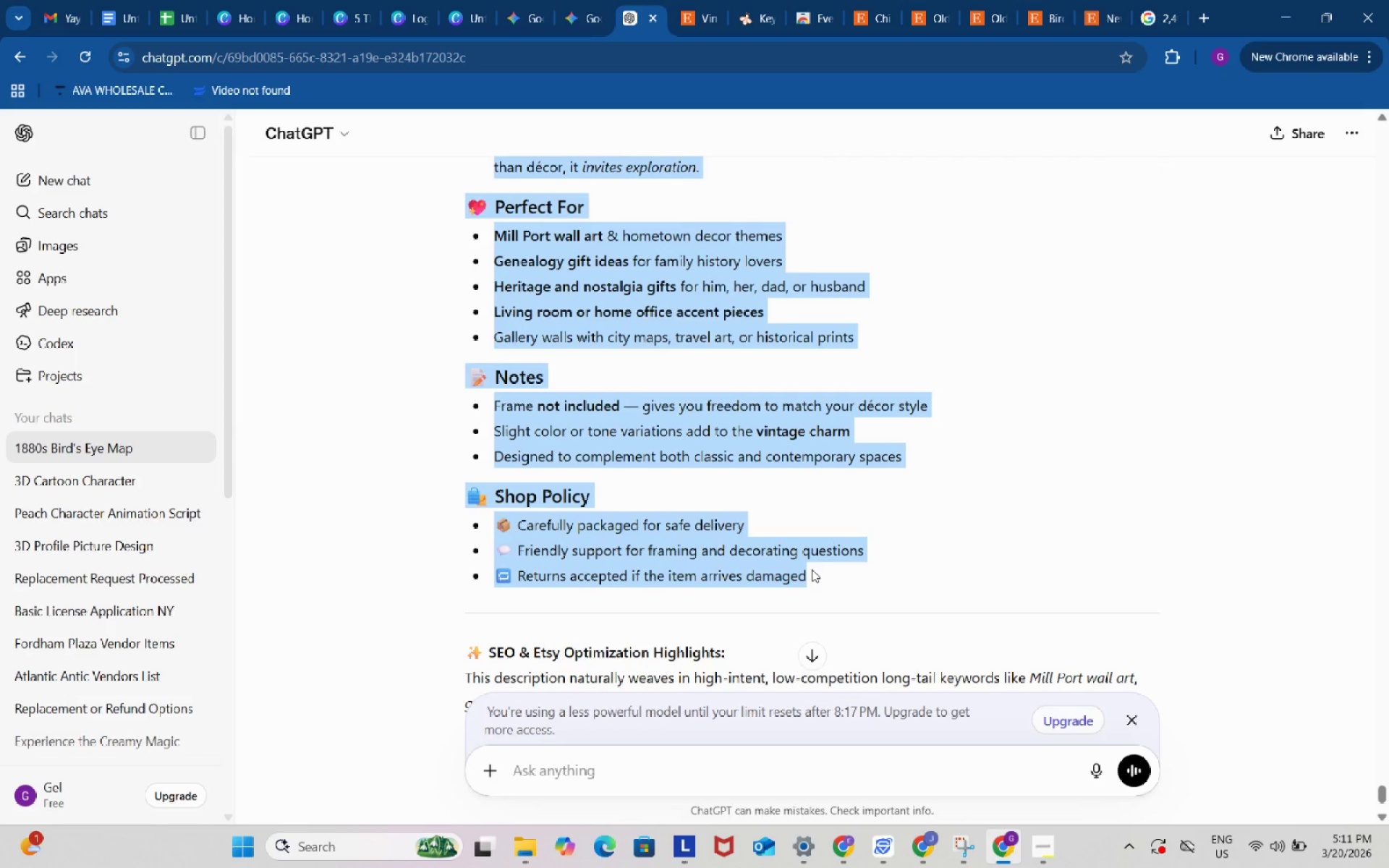 
key(Control+C)
 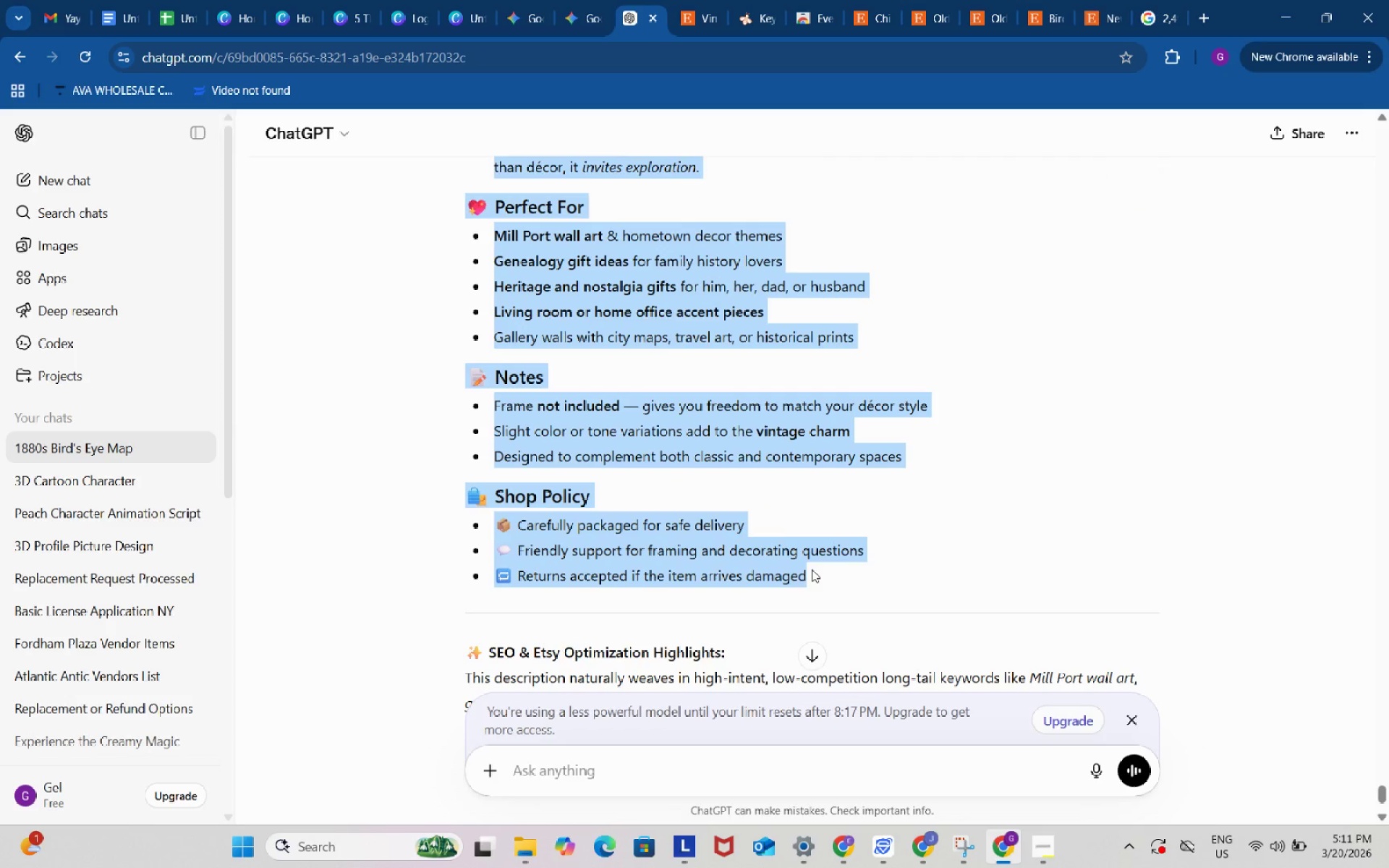 
key(Control+ControlLeft)
 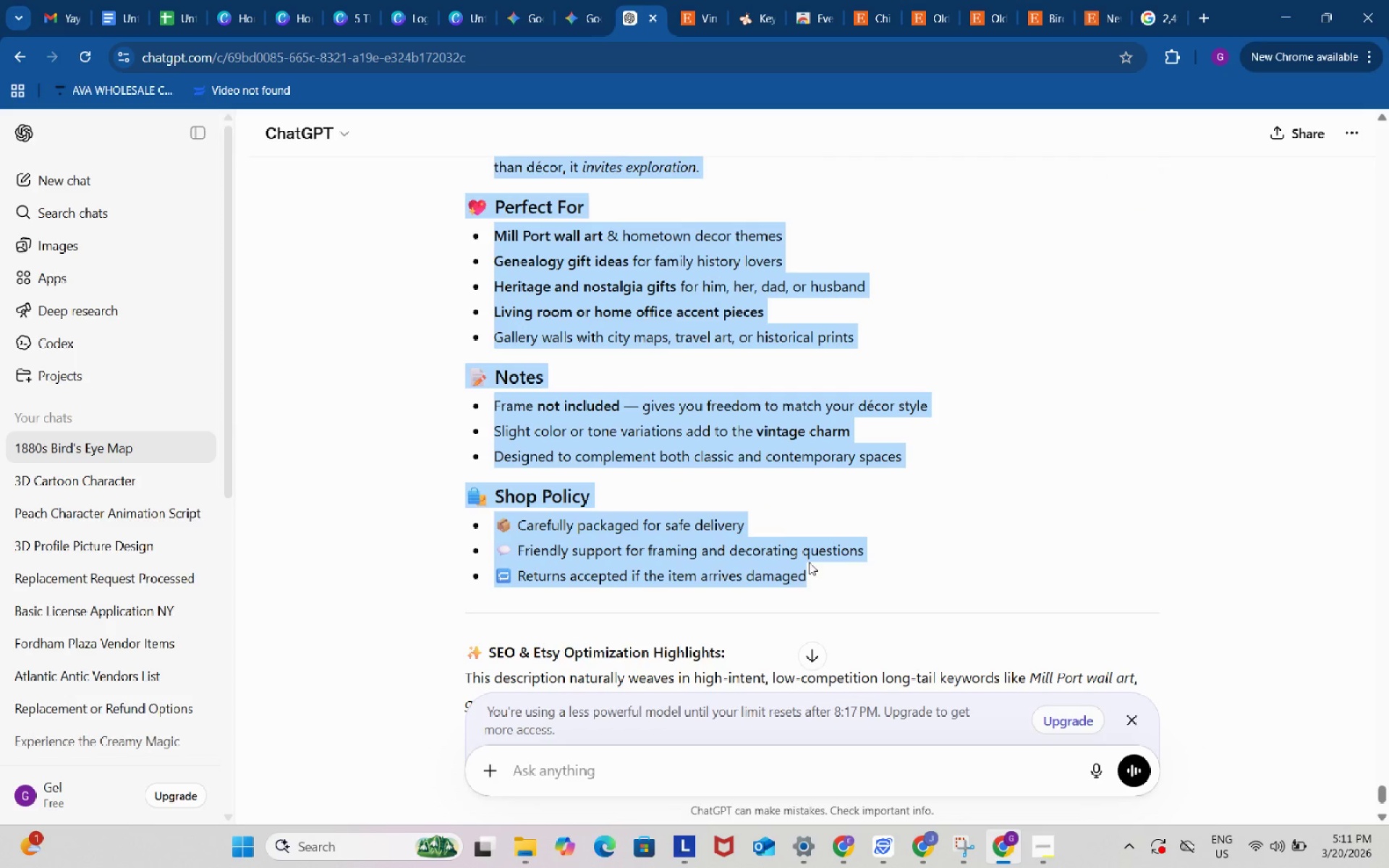 
key(Control+C)
 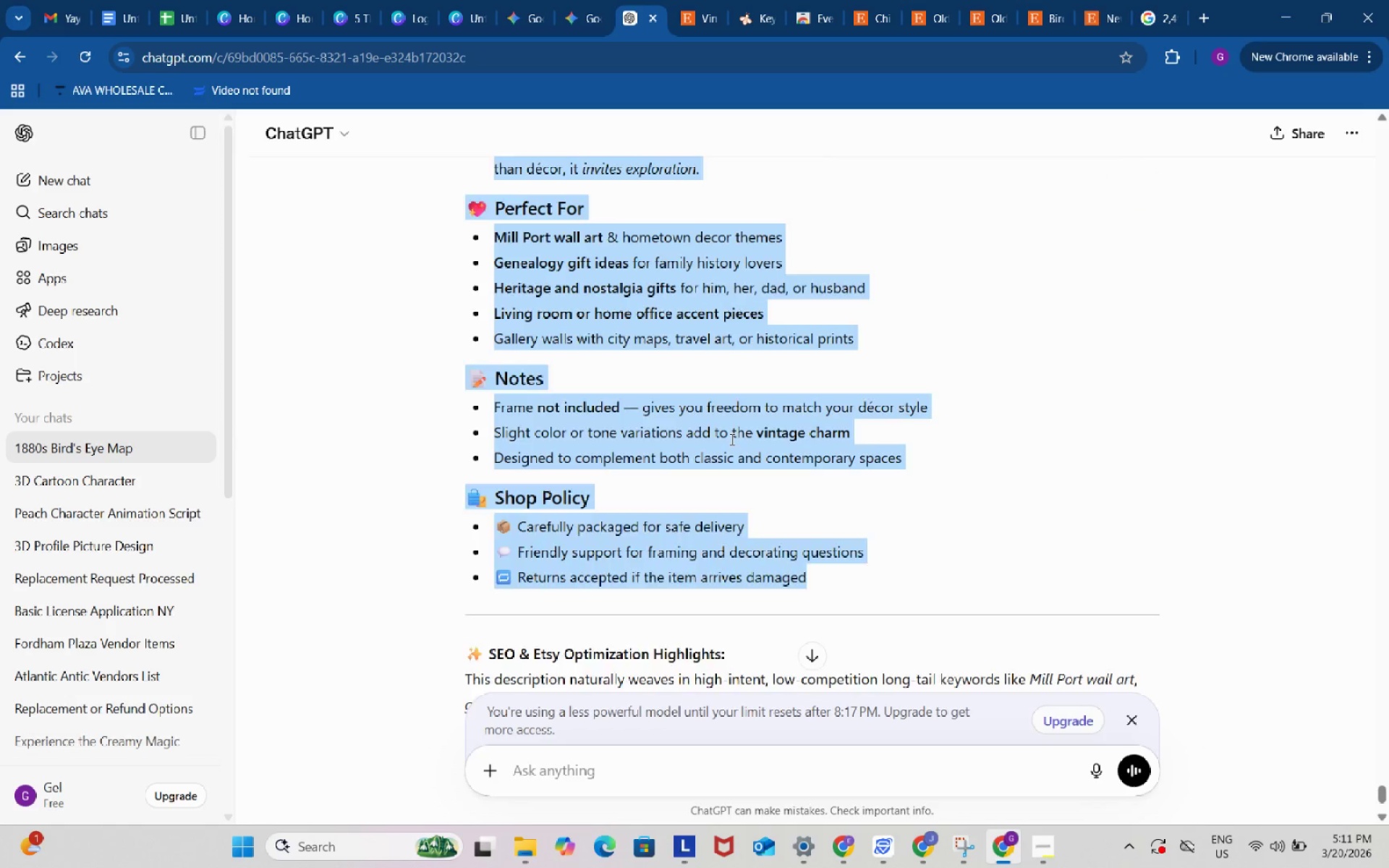 
scroll: coordinate [731, 438], scroll_direction: up, amount: 7.0
 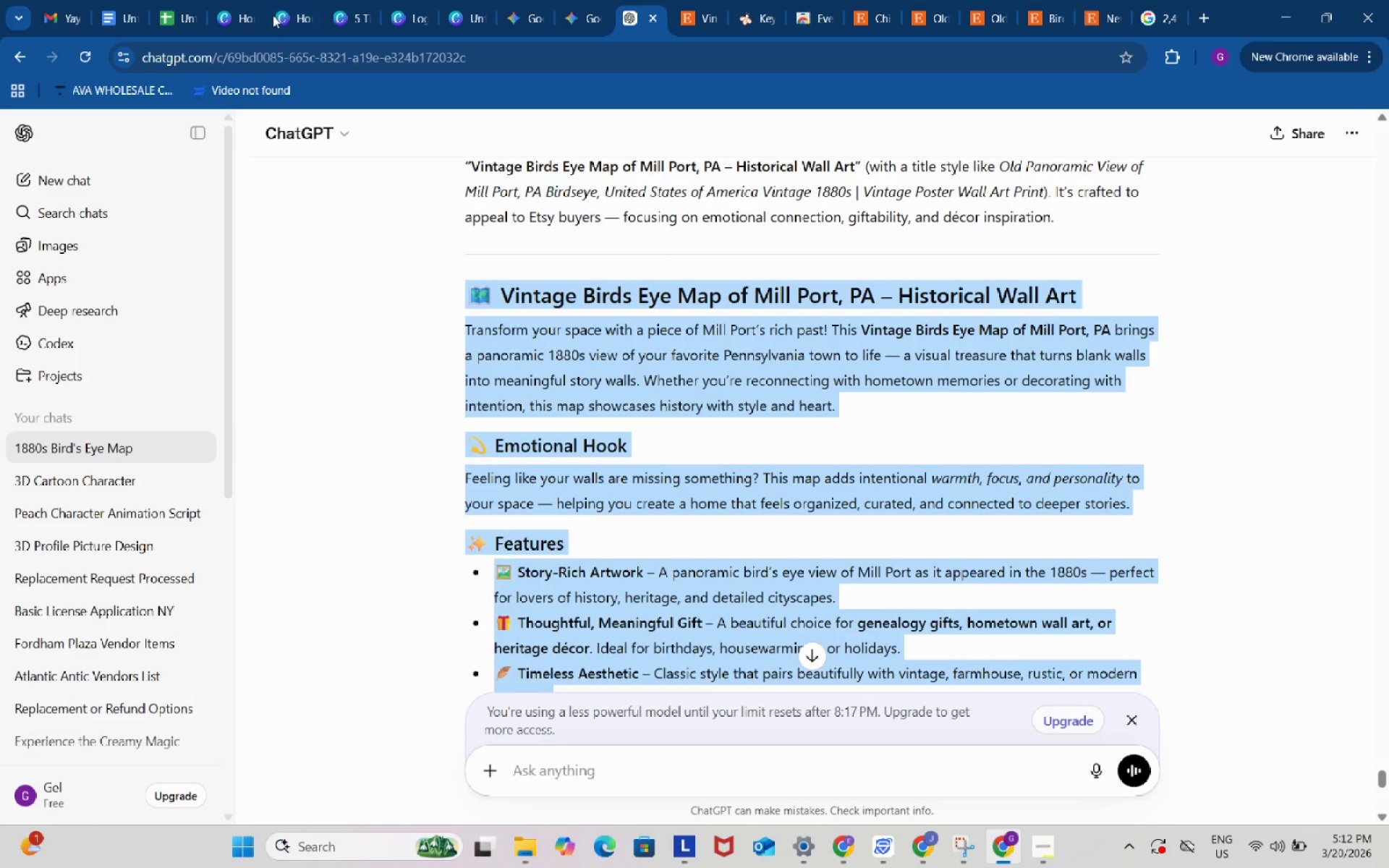 
left_click([172, 0])
 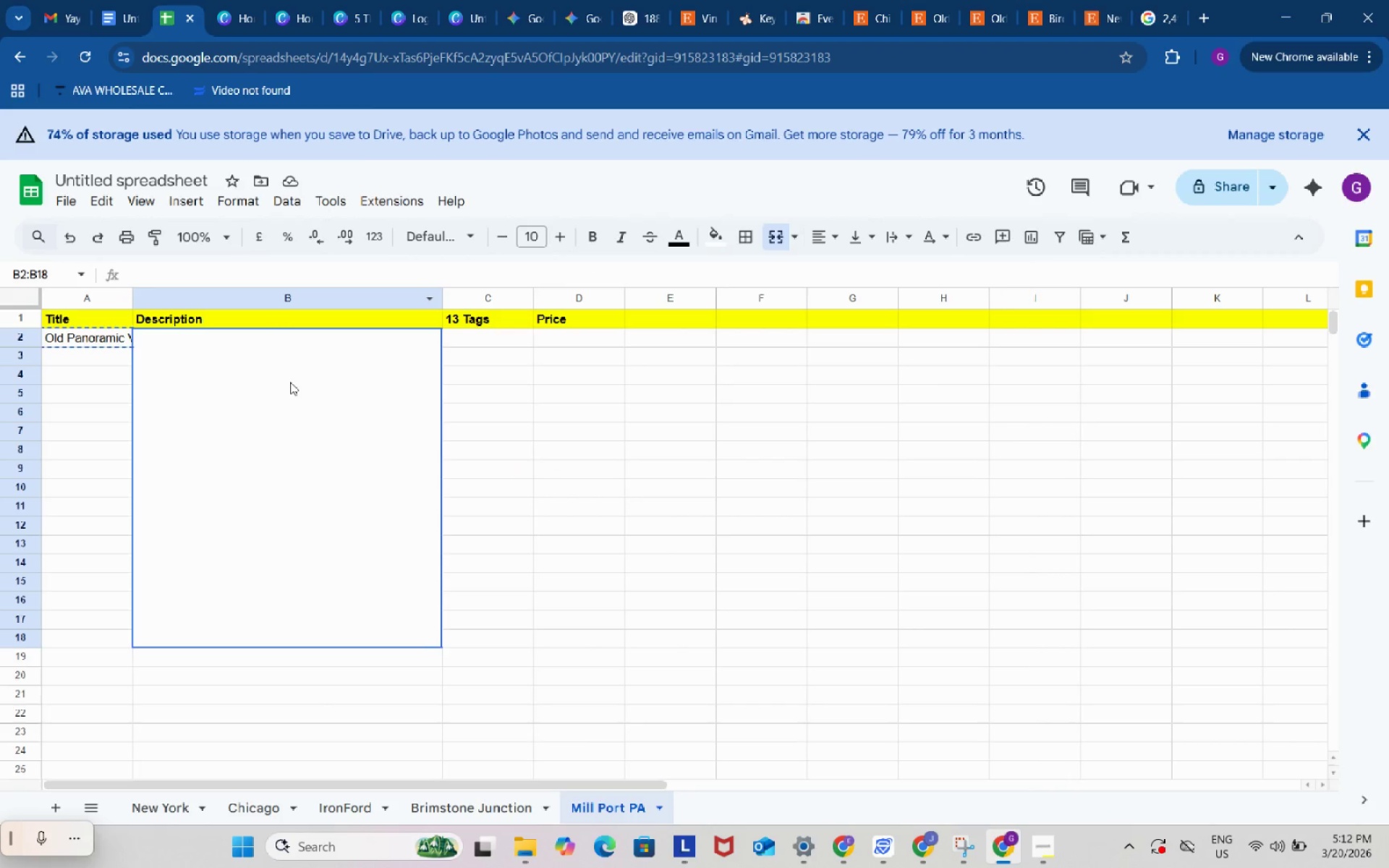 
double_click([289, 379])
 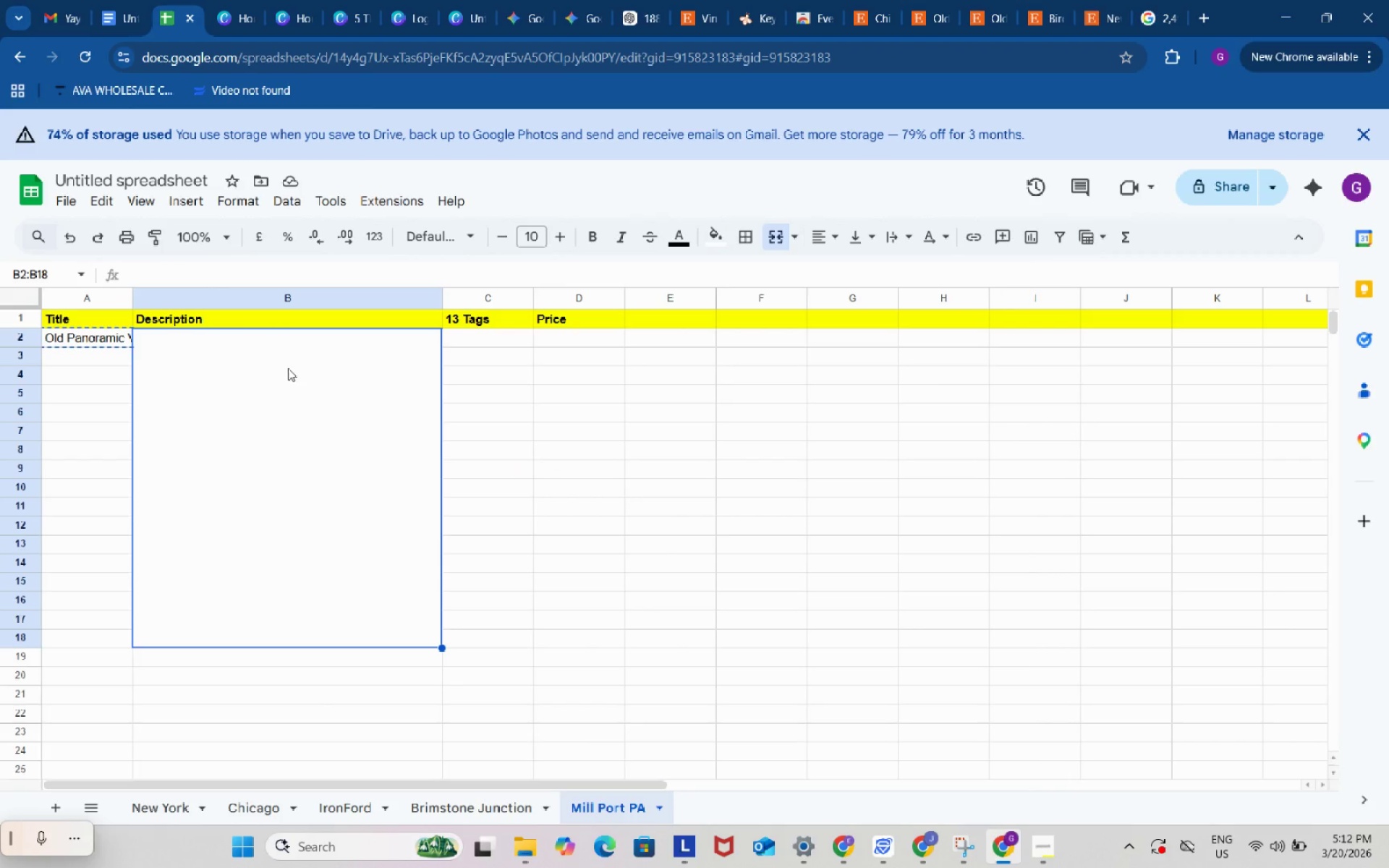 
left_click([287, 367])
 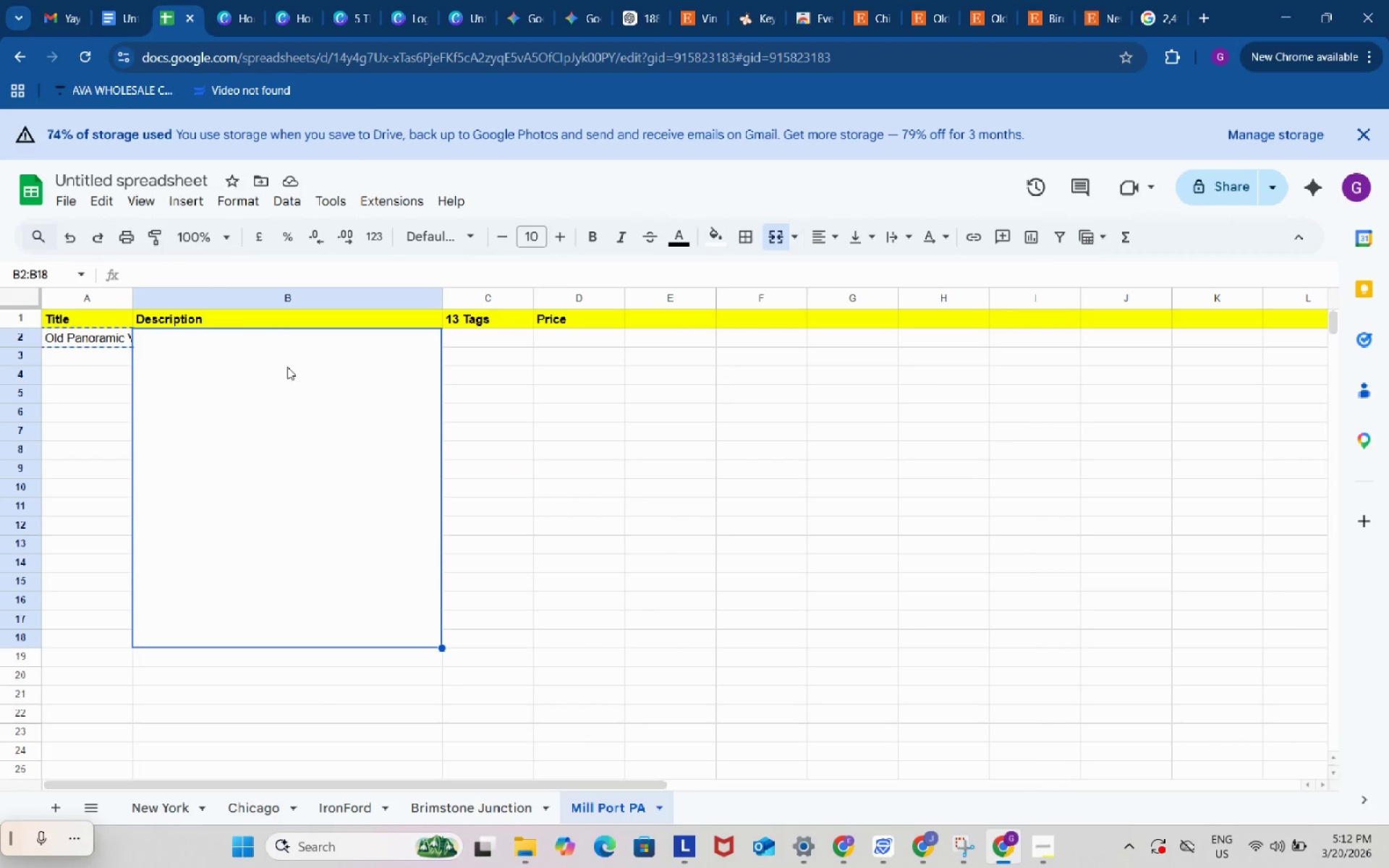 
double_click([287, 367])
 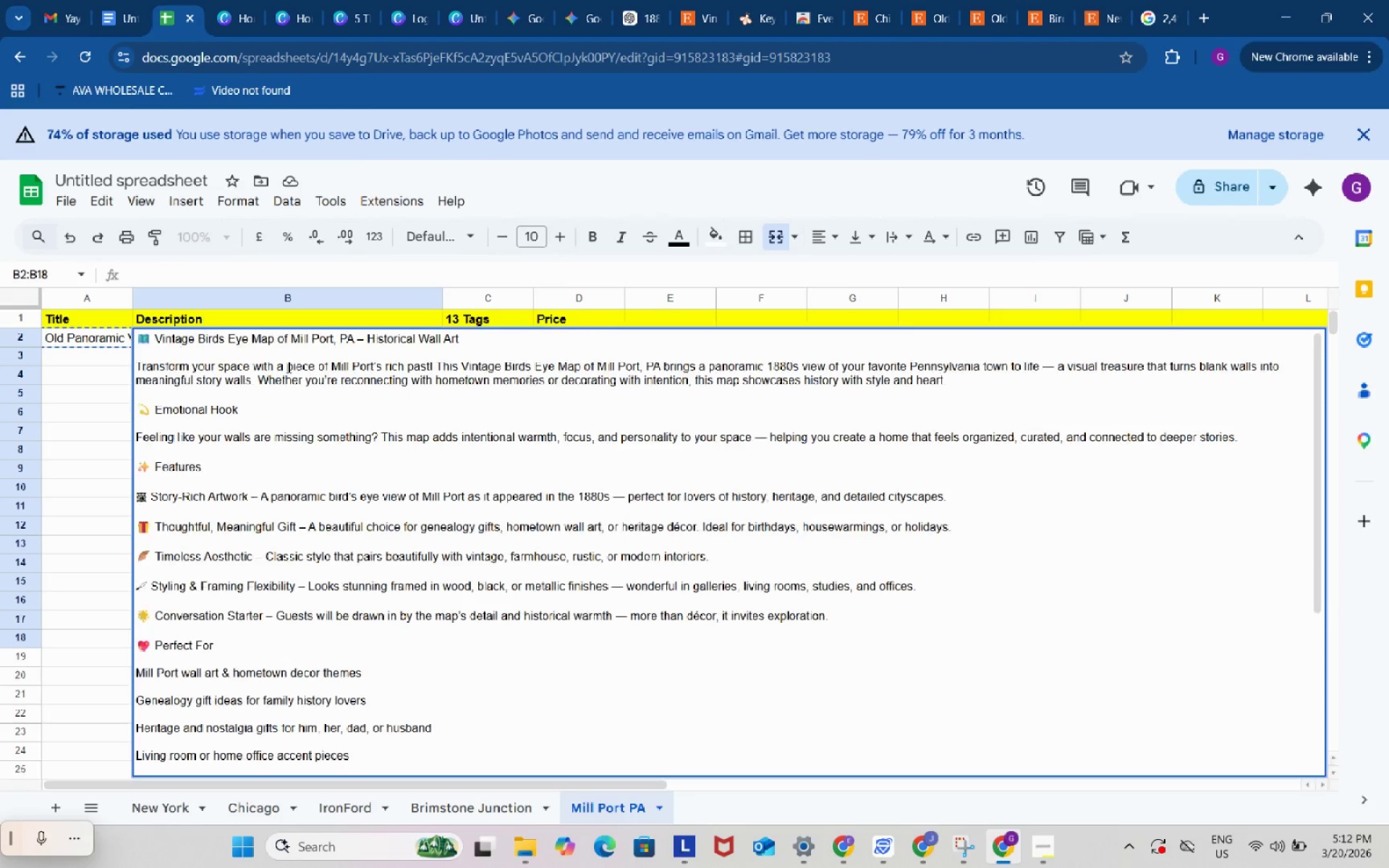 
key(Control+ControlLeft)
 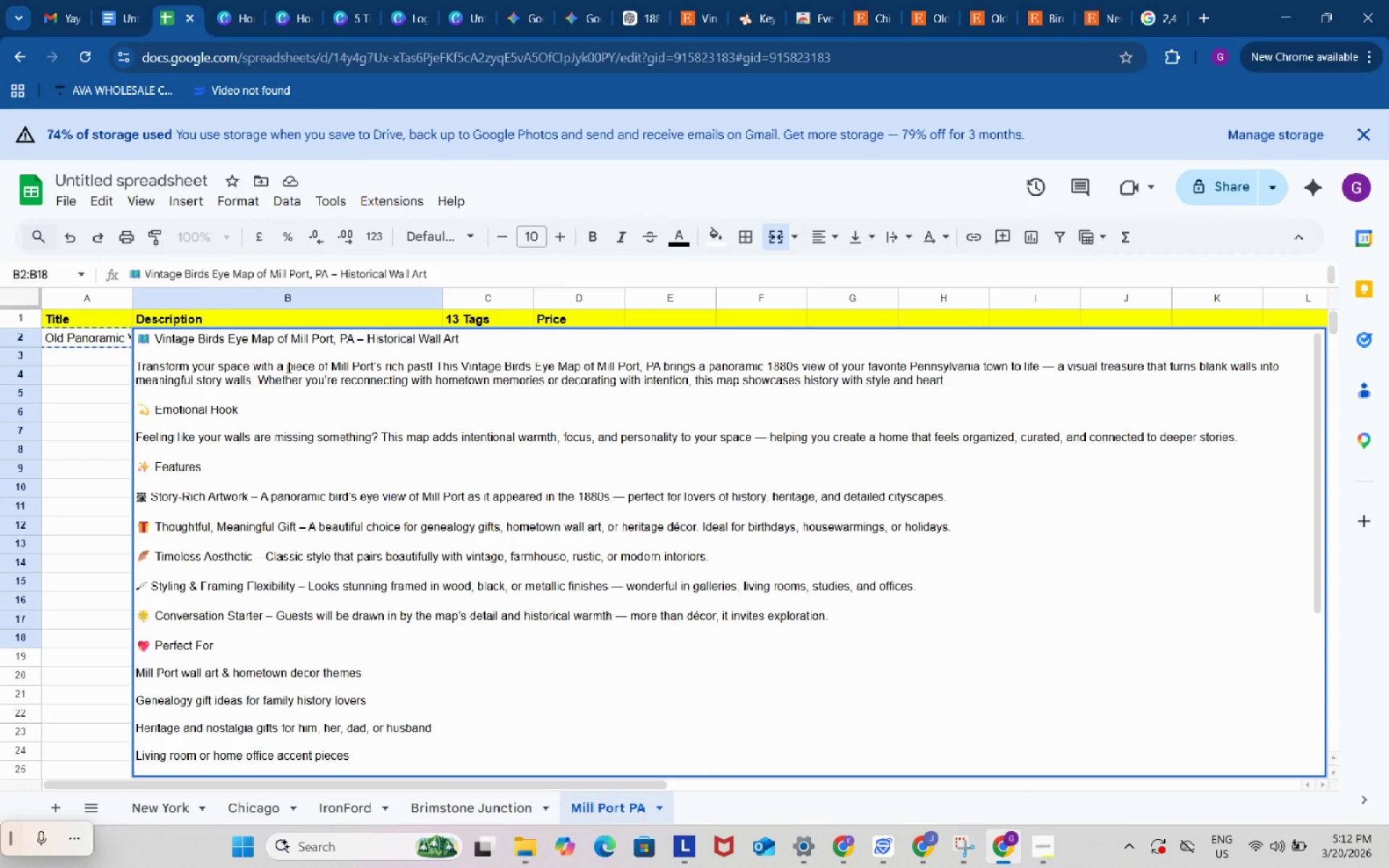 
key(Control+V)
 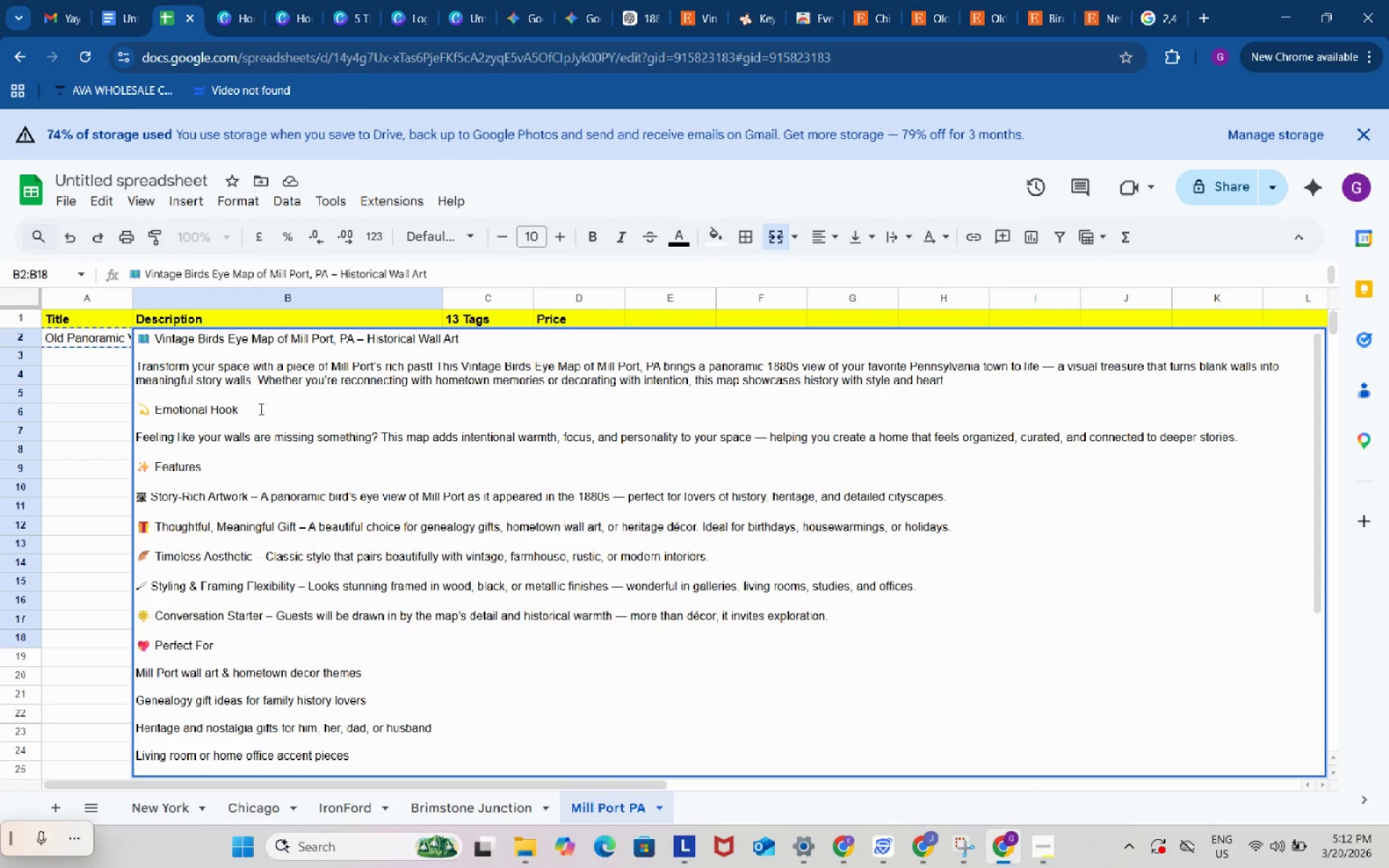 
left_click_drag(start_coordinate=[260, 409], to_coordinate=[140, 391])
 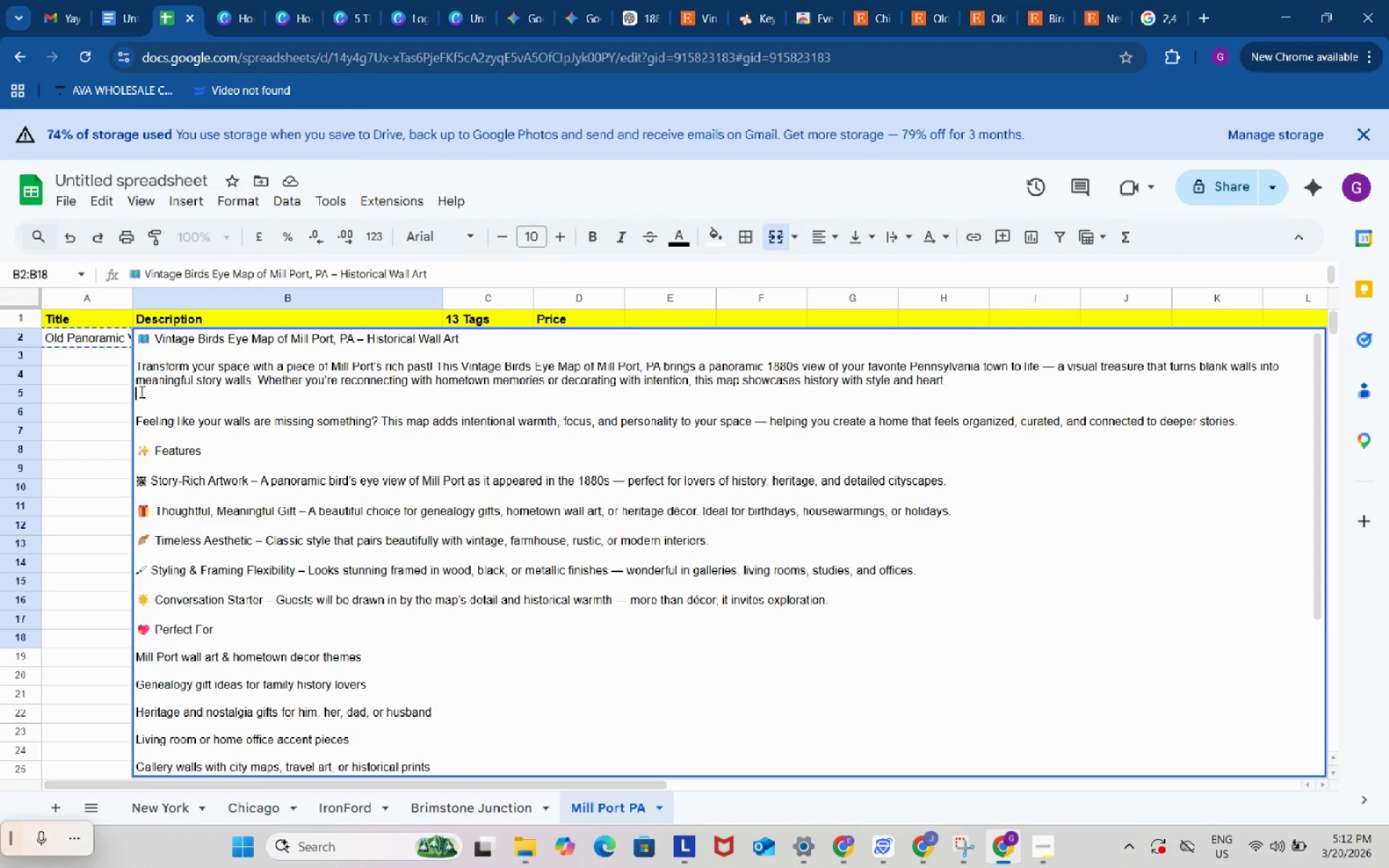 
key(Backspace)
 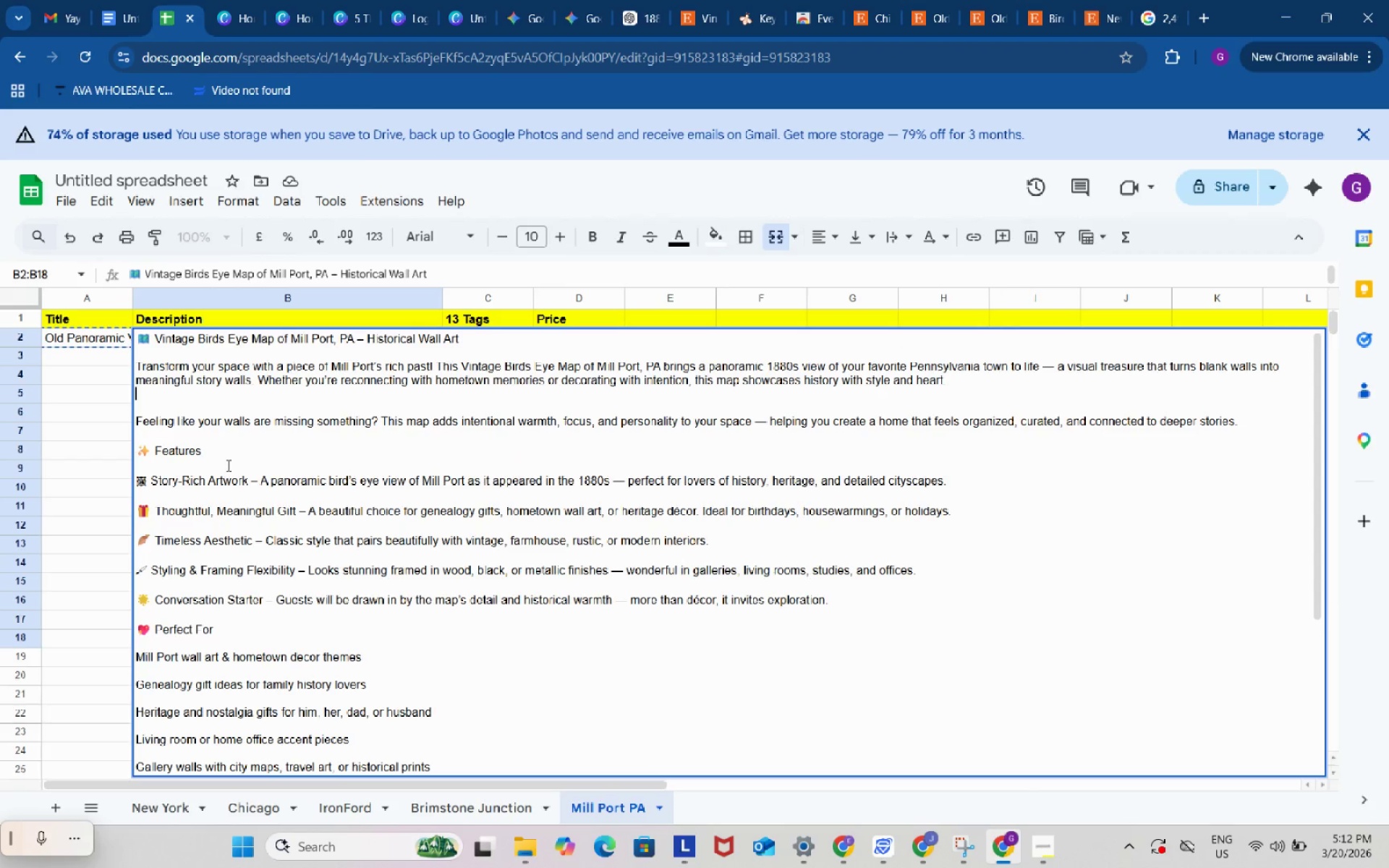 
left_click([204, 464])
 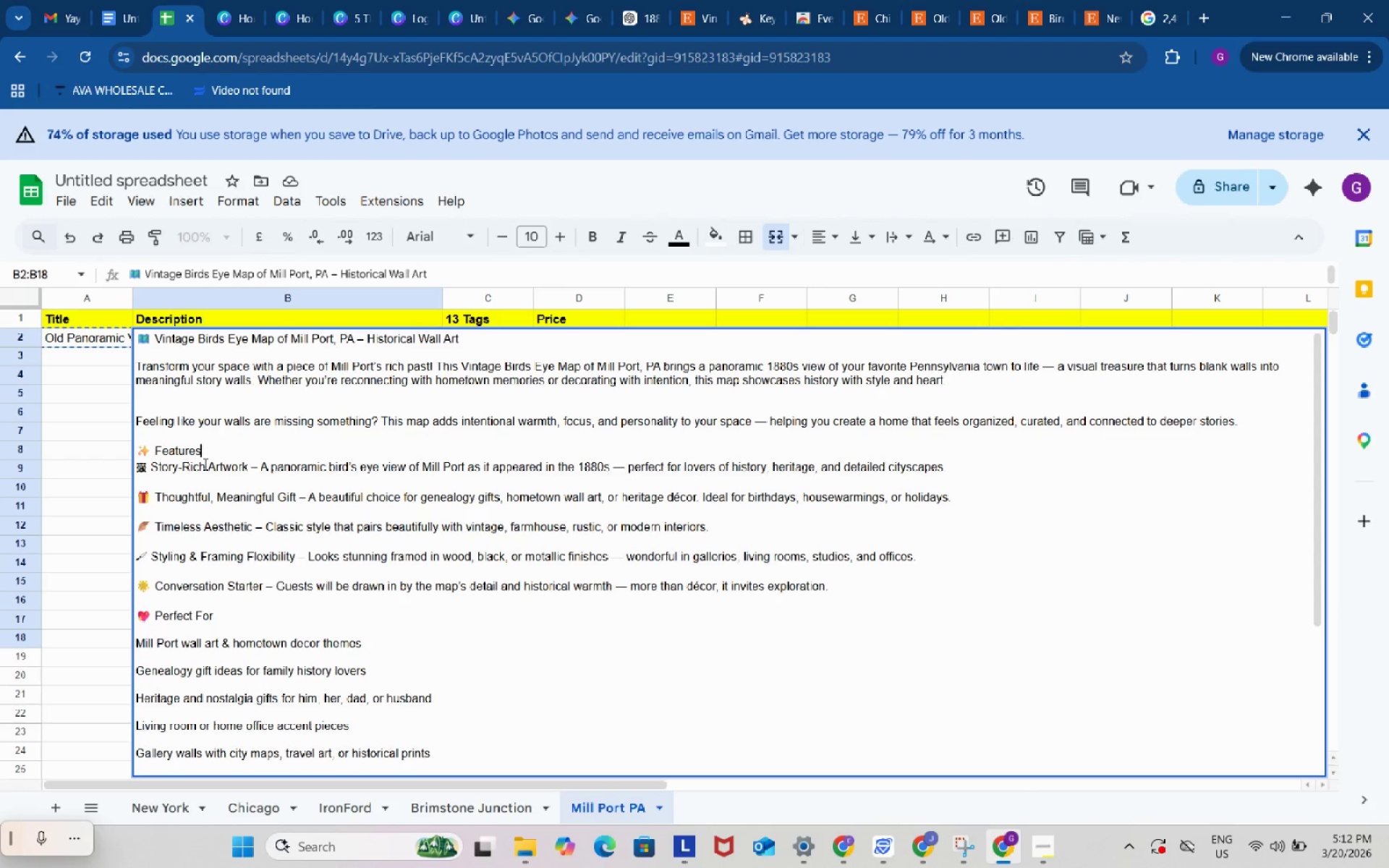 
key(Backspace)
 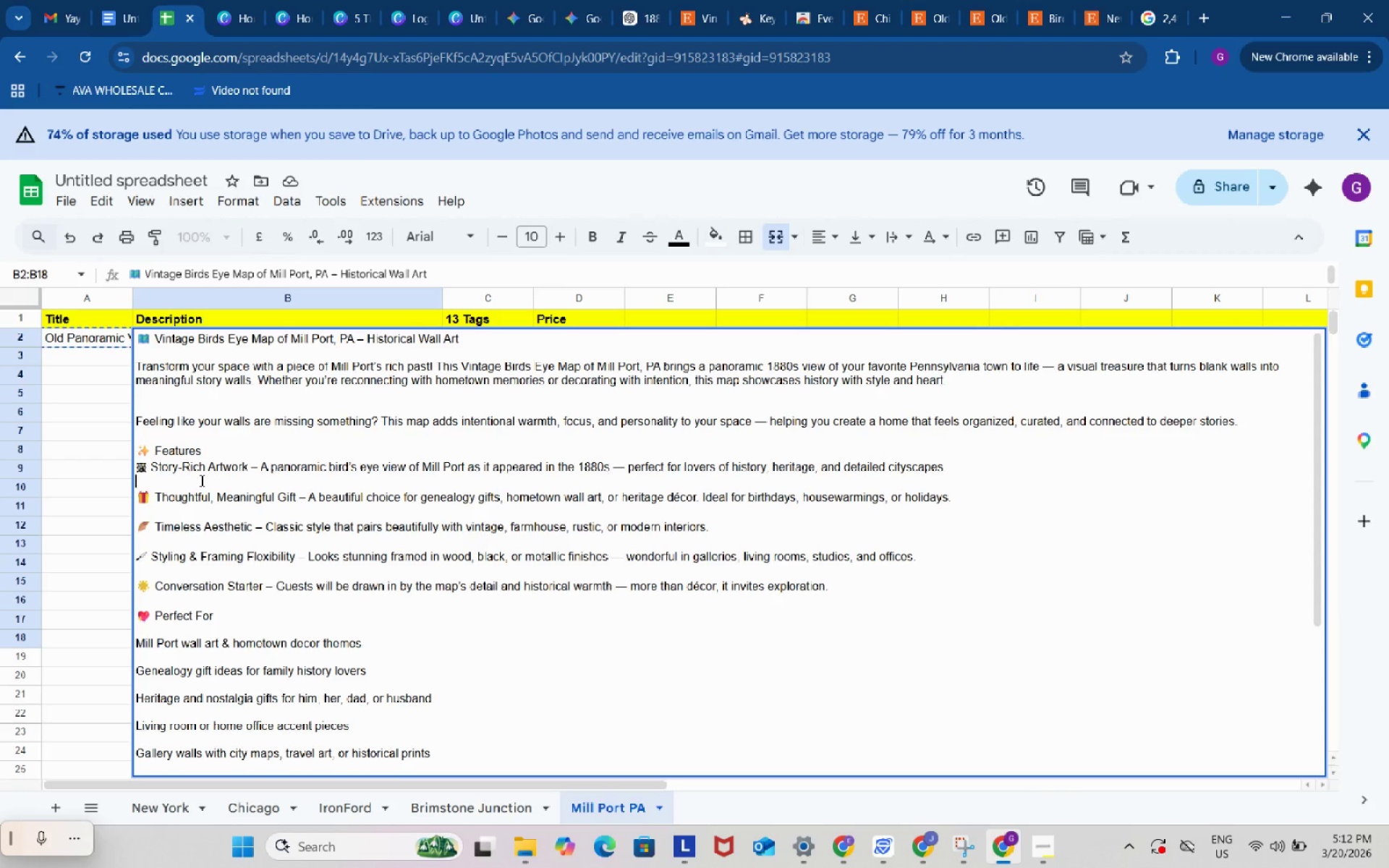 
left_click([200, 480])
 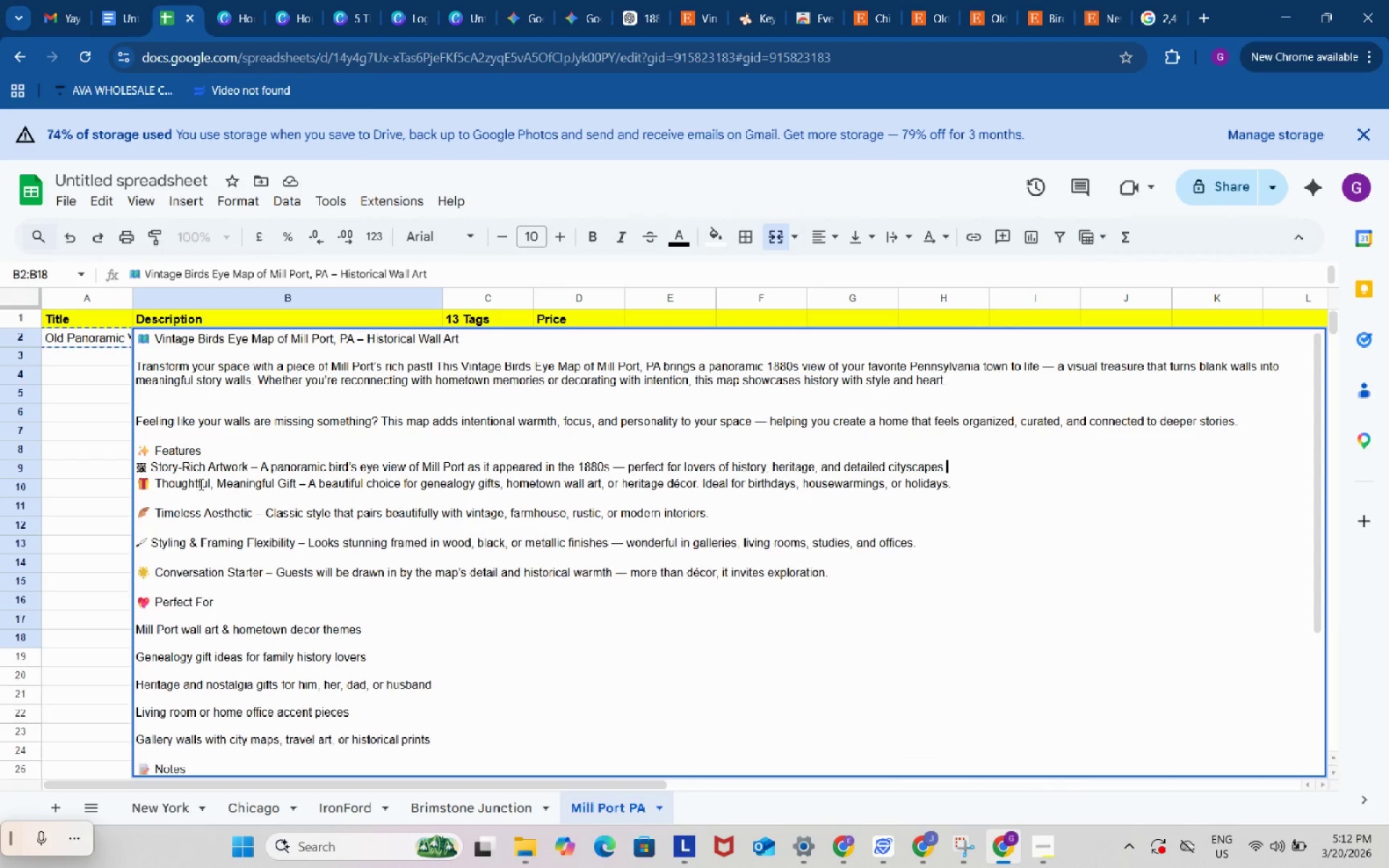 
key(Backspace)
 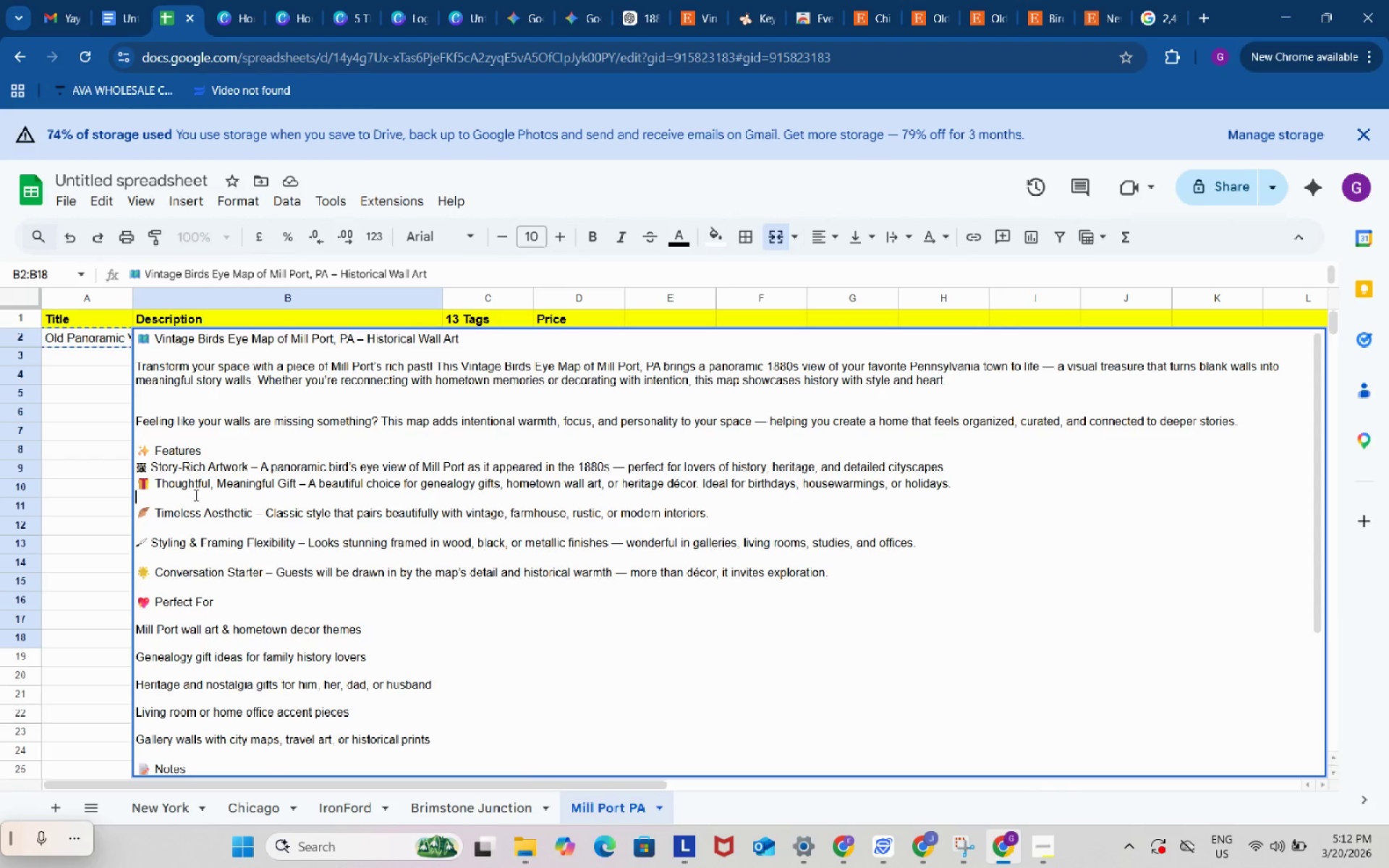 
left_click([195, 495])
 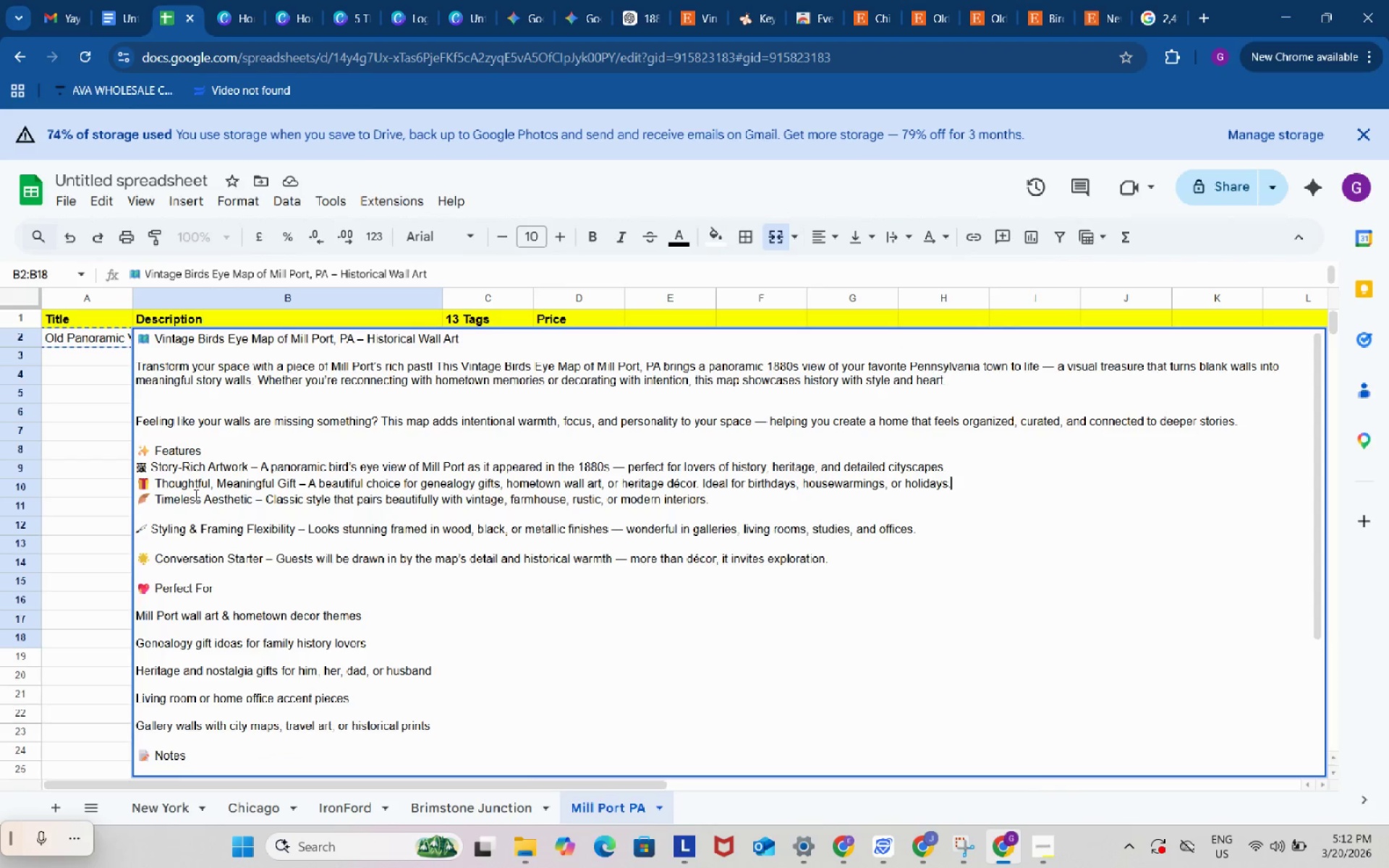 
key(Backspace)
 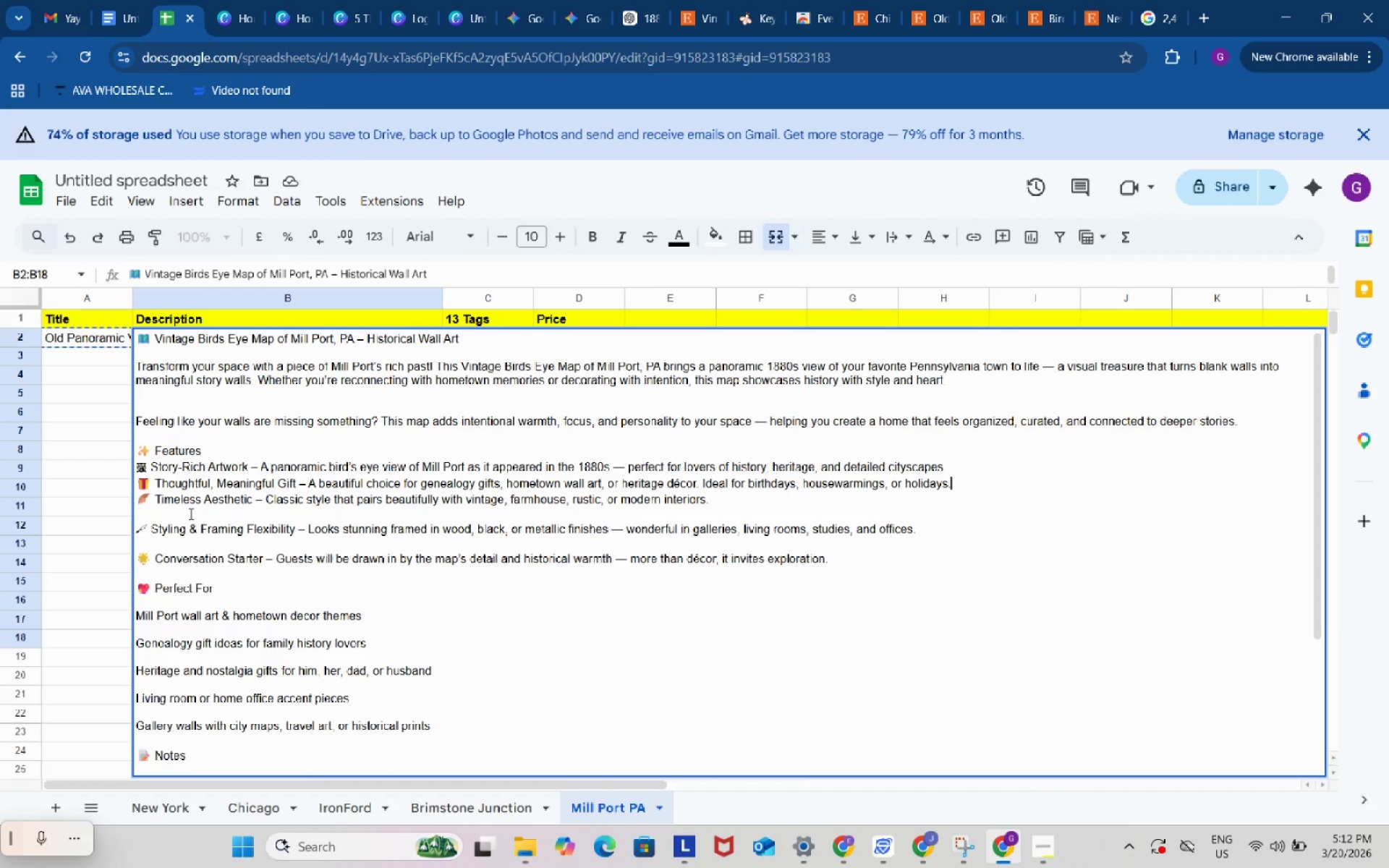 
left_click([190, 514])
 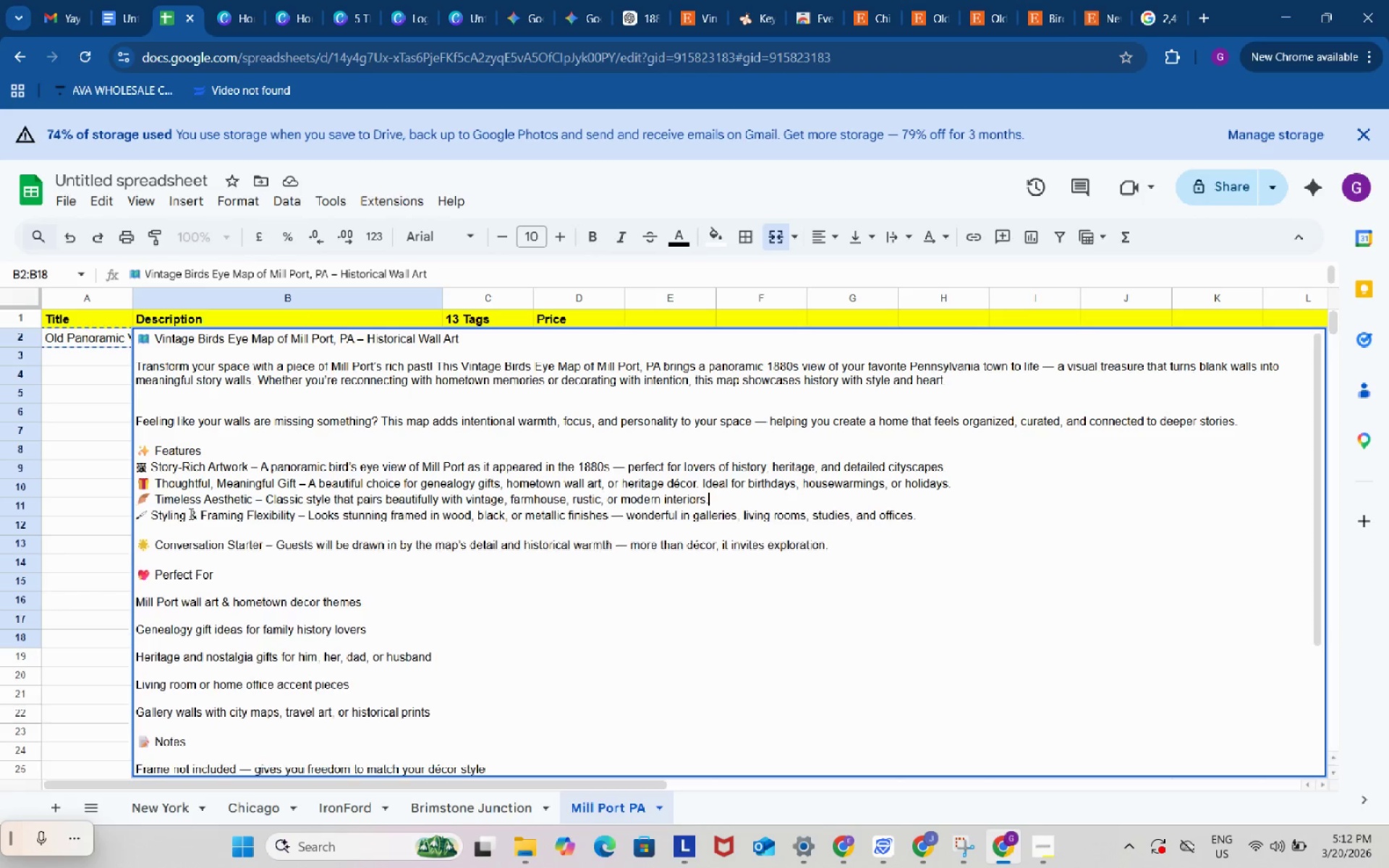 
key(Backspace)
 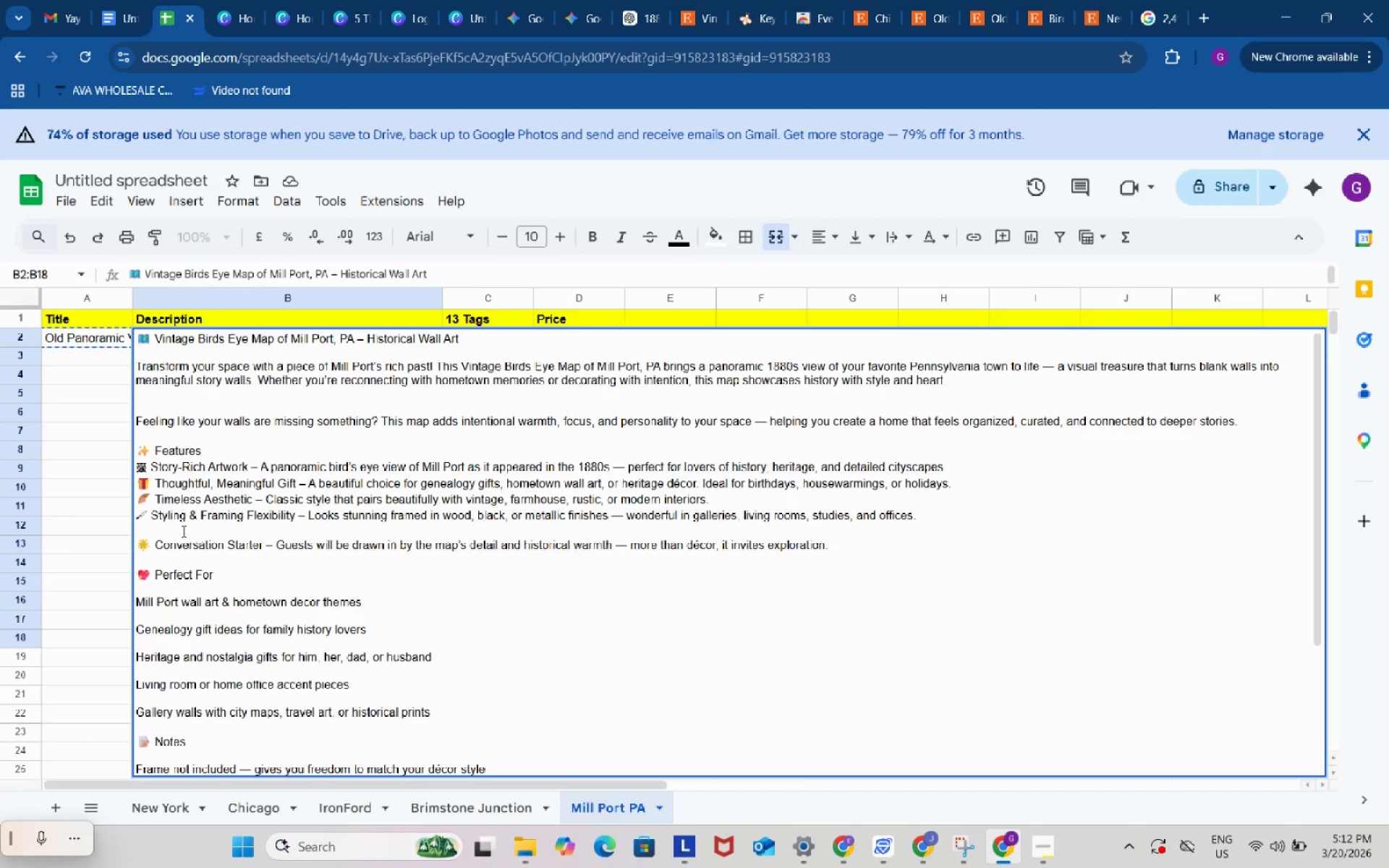 
left_click([182, 531])
 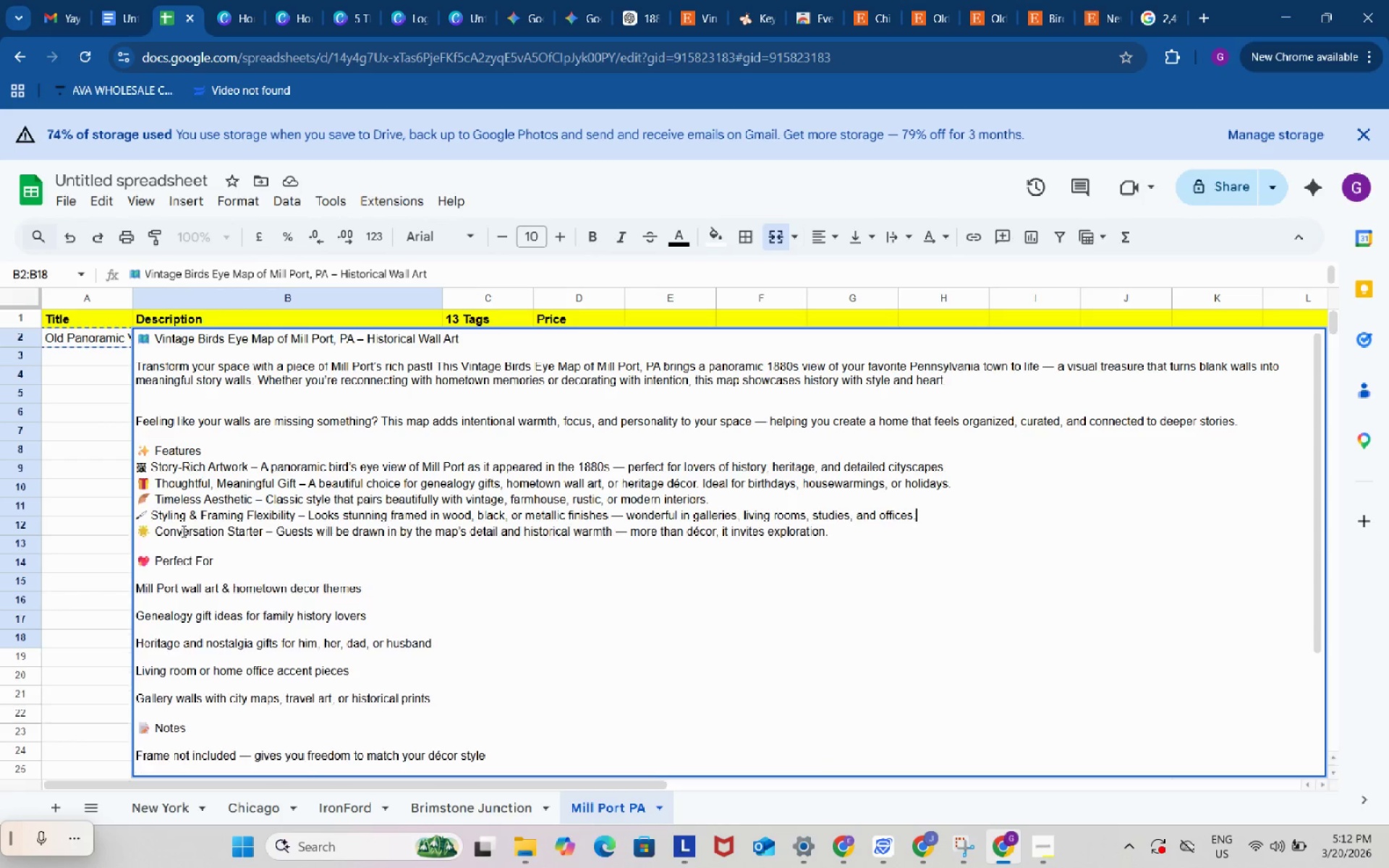 
key(Backspace)
 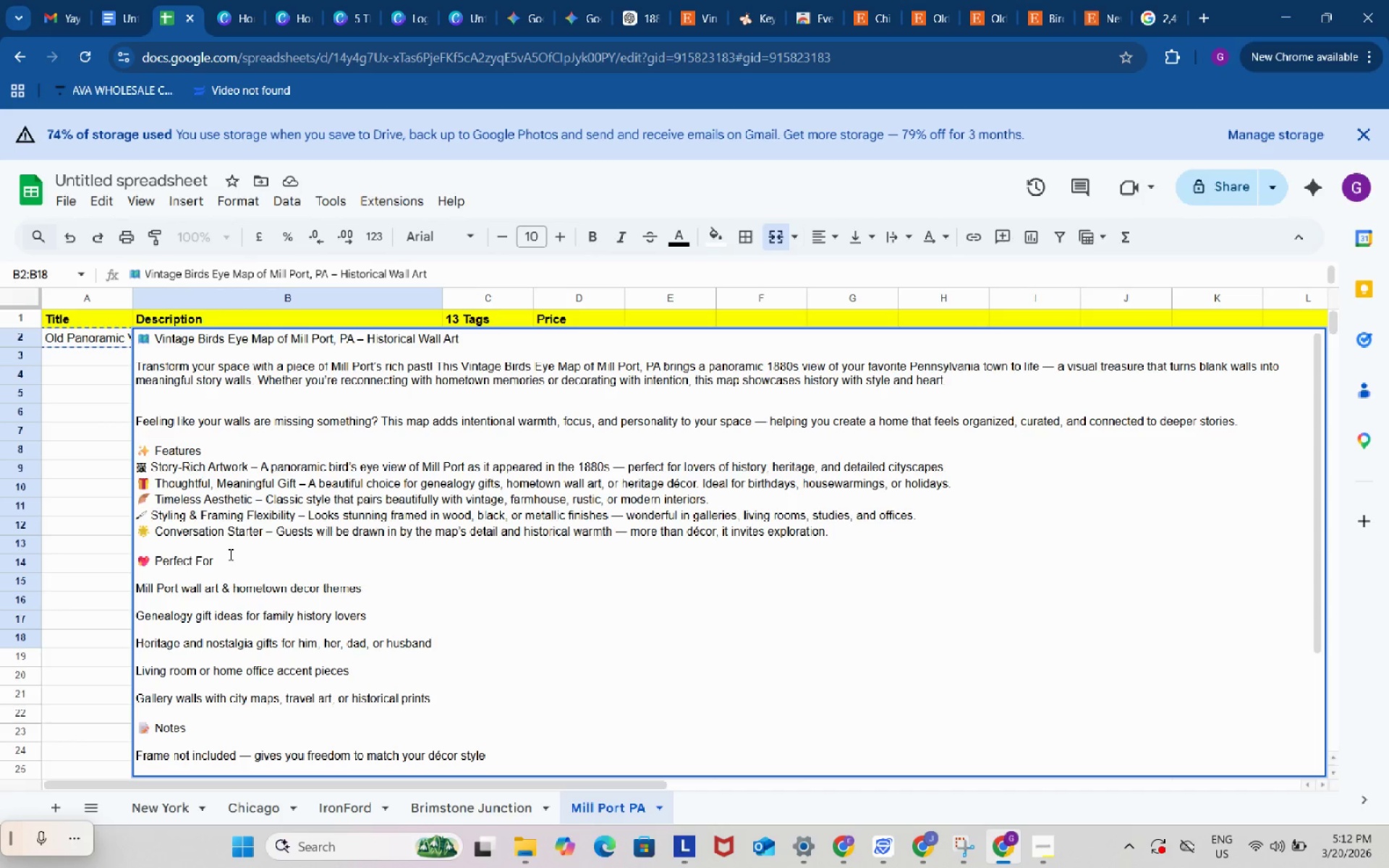 
left_click([229, 554])
 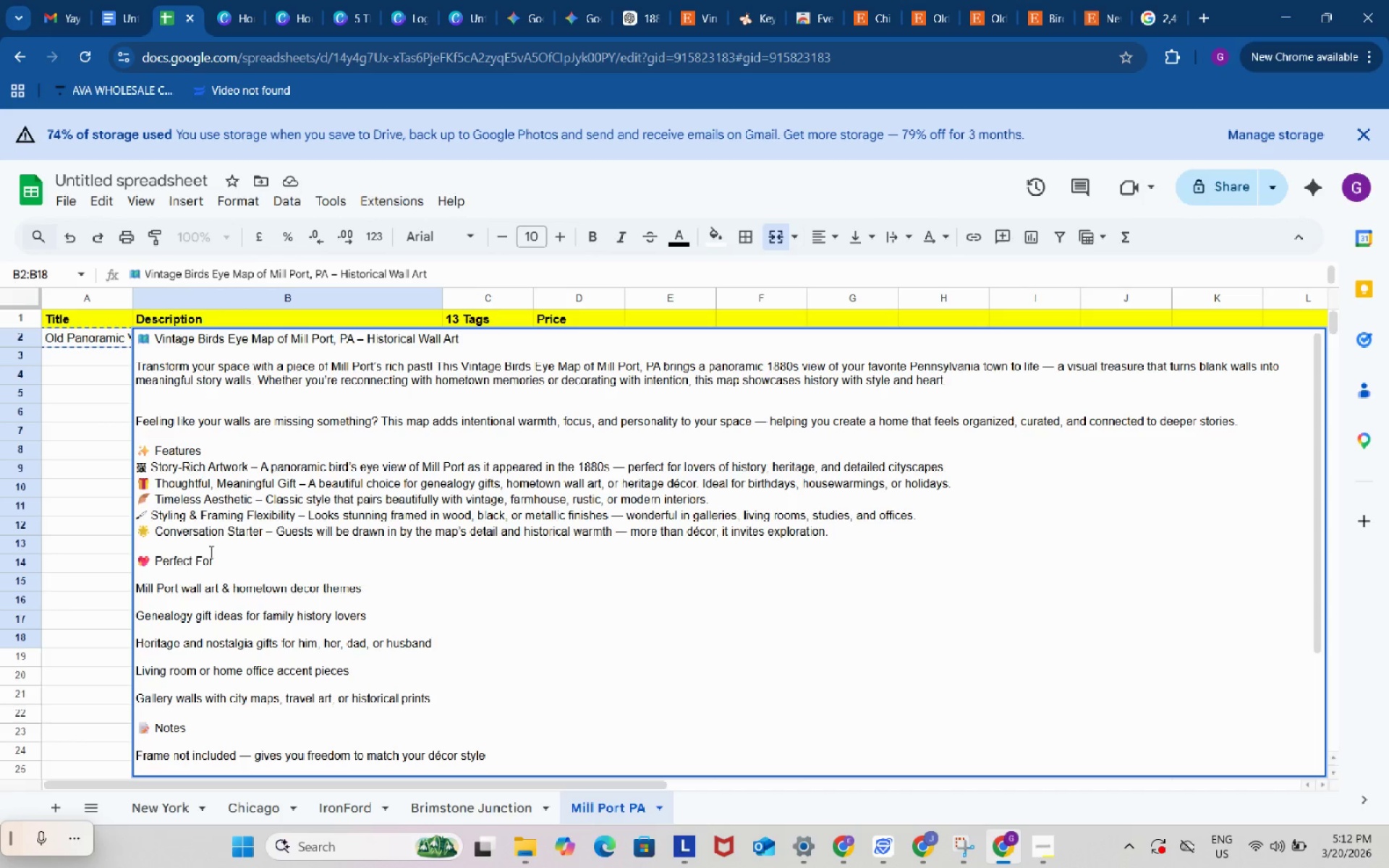 
left_click([210, 551])
 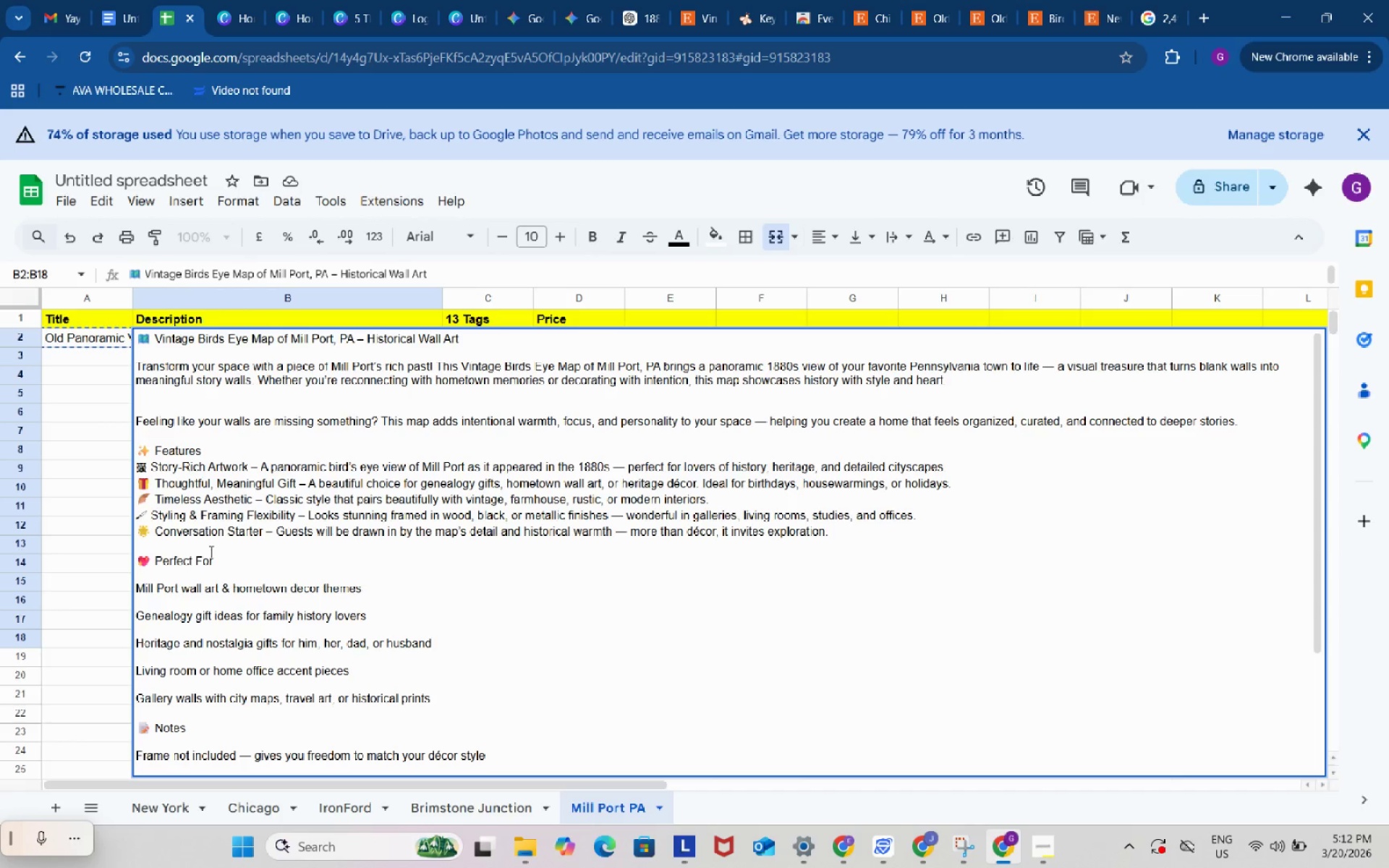 
key(Alt+Control+AltLeft)
 